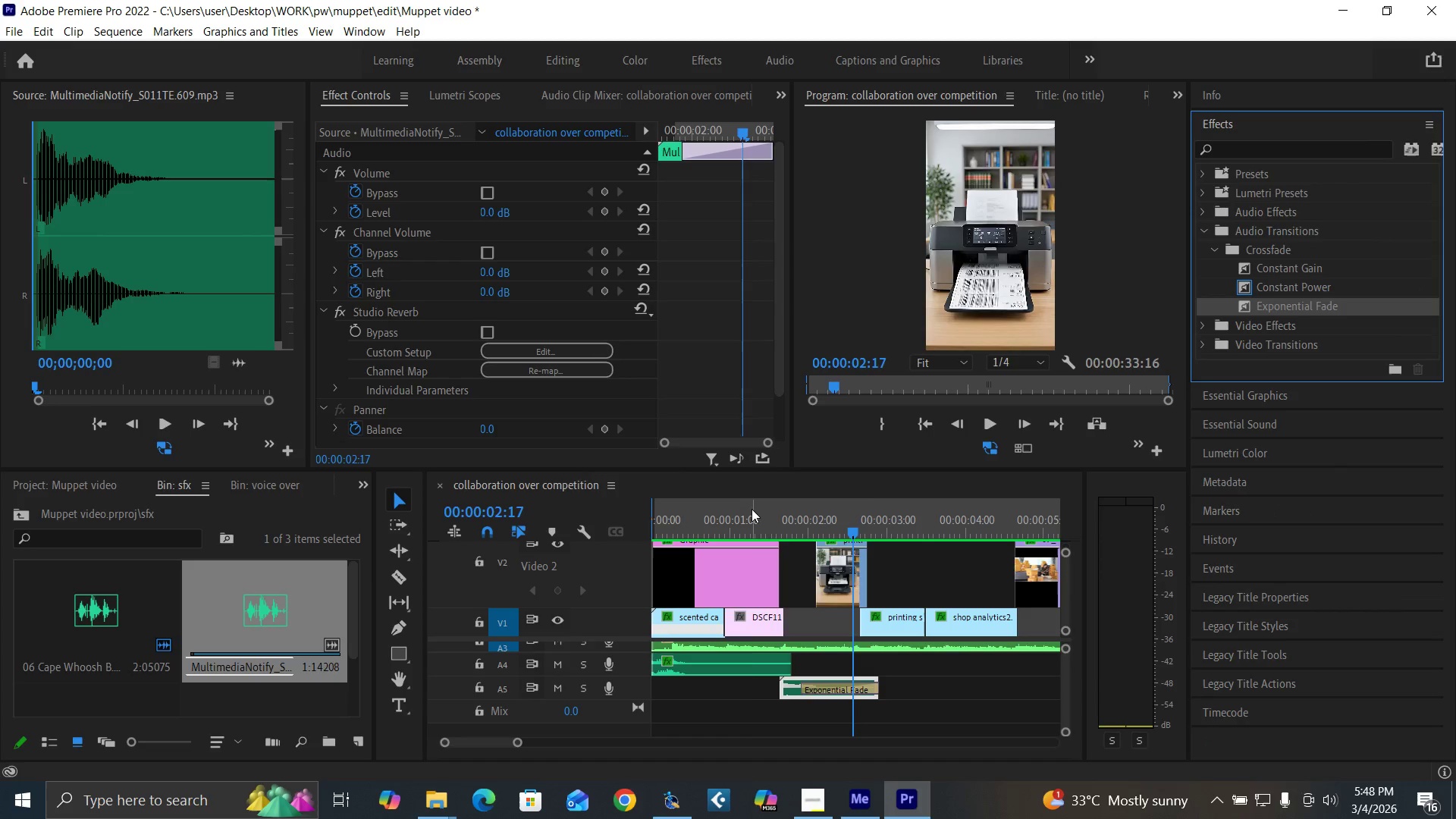 
left_click([752, 510])
 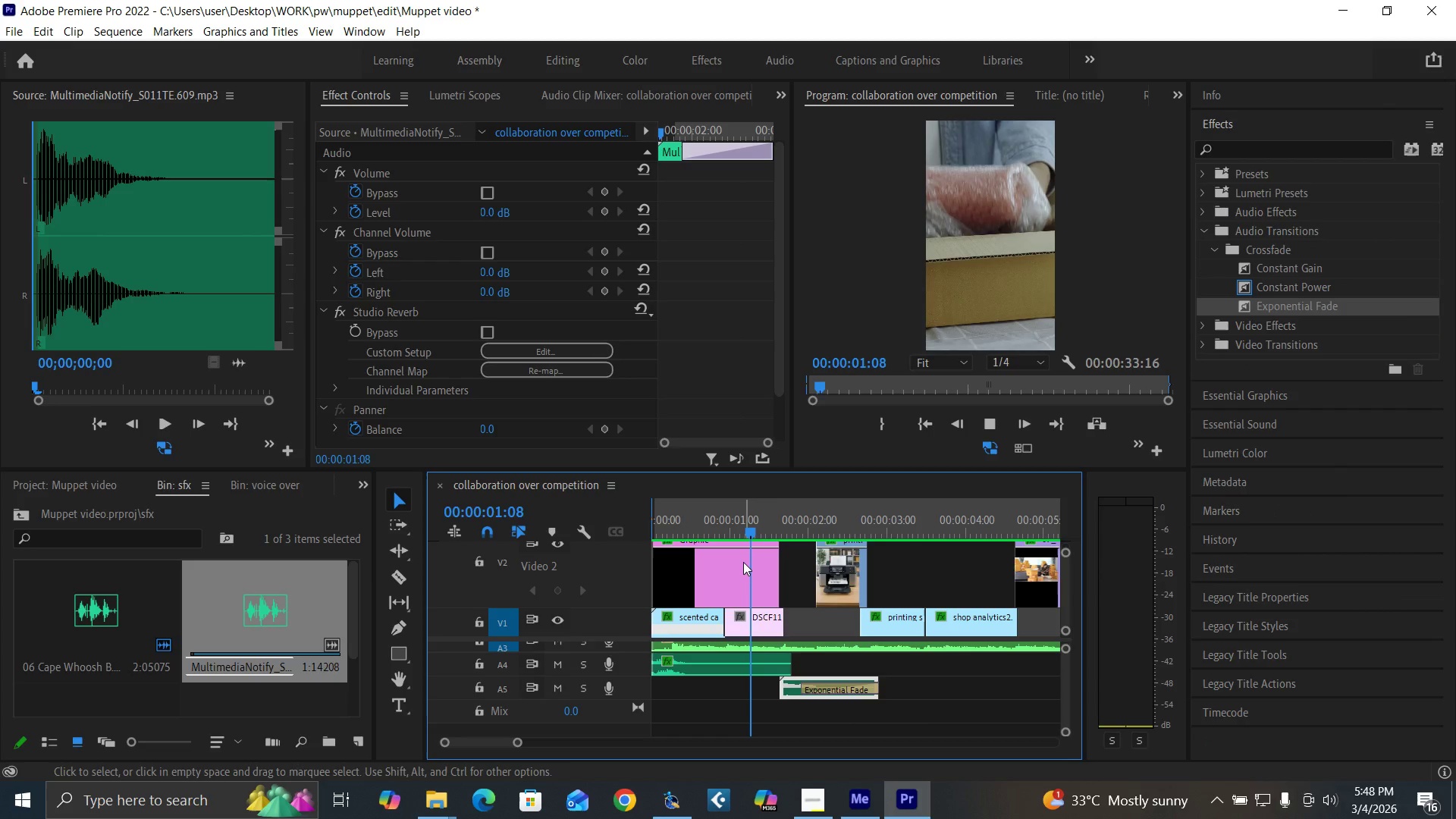 
key(Space)
 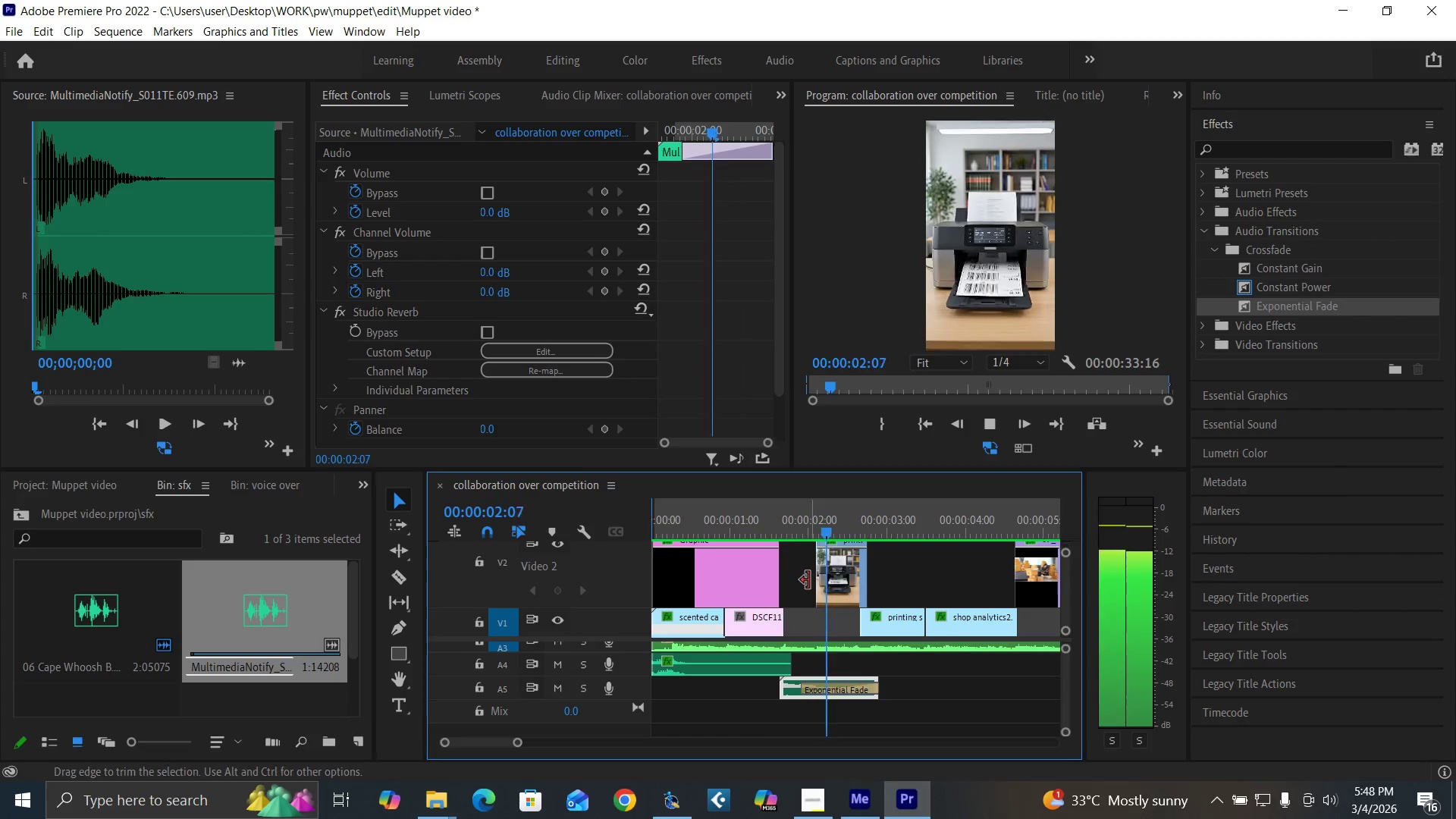 
key(Space)
 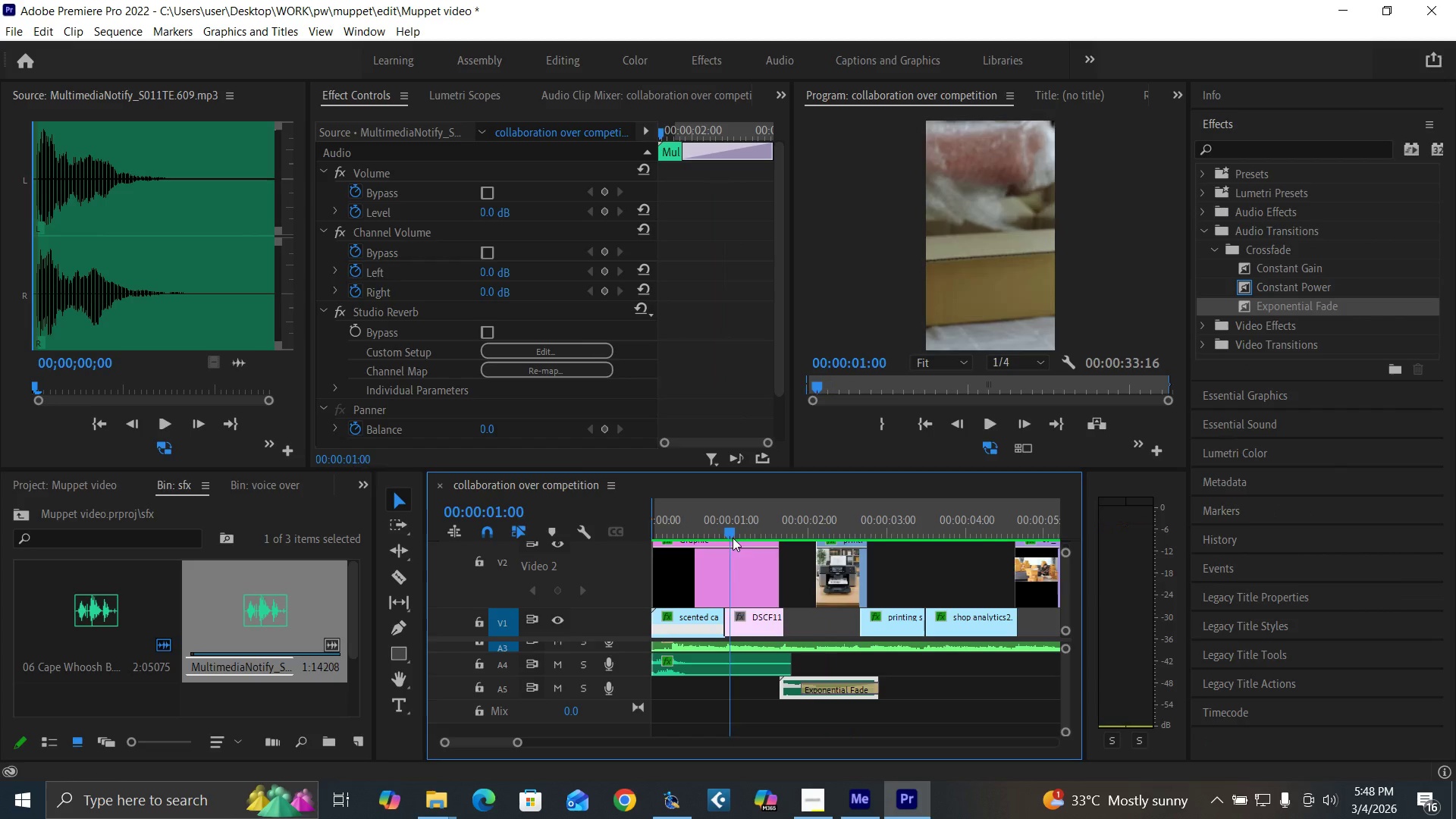 
key(Space)
 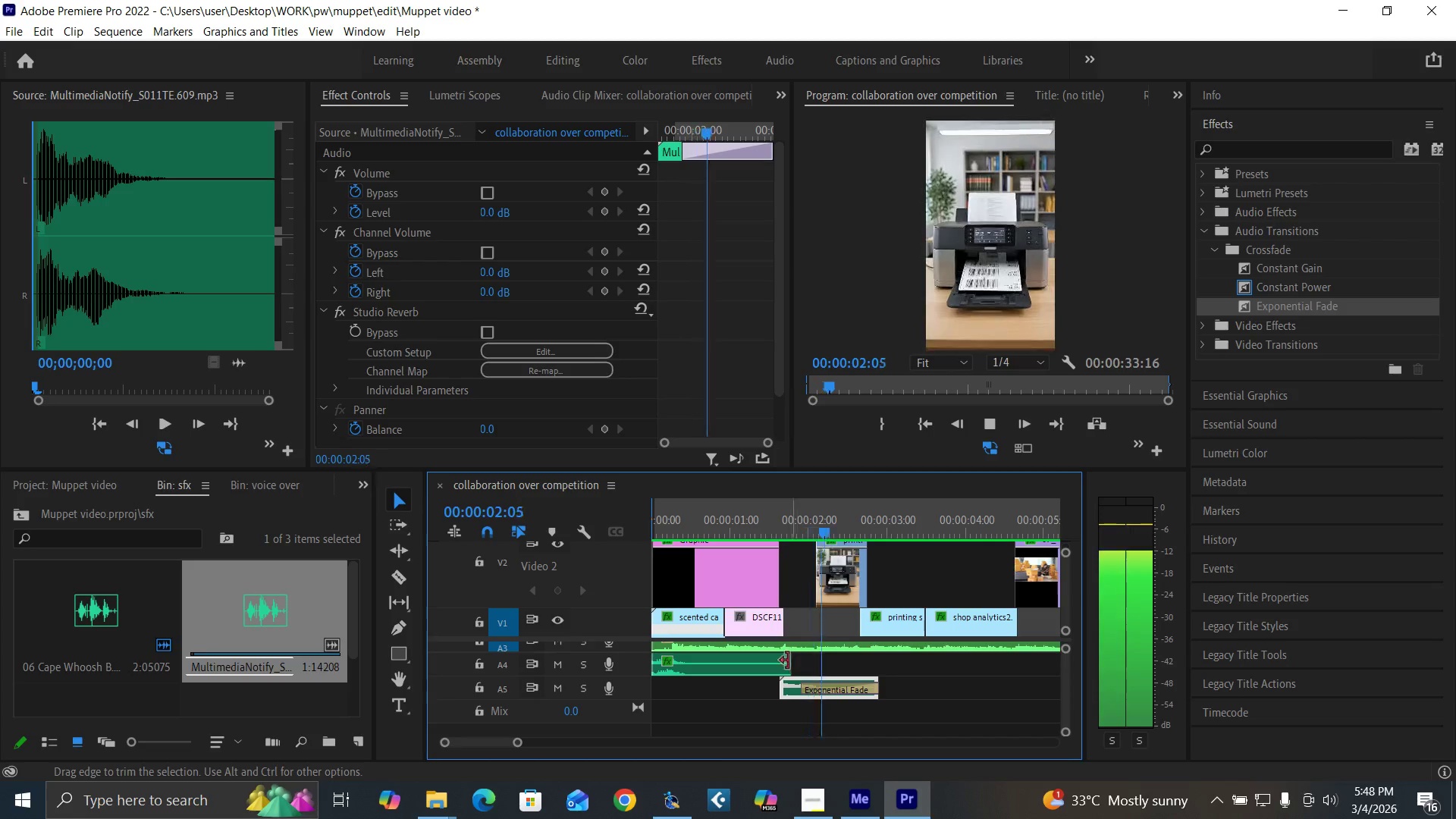 
key(Space)
 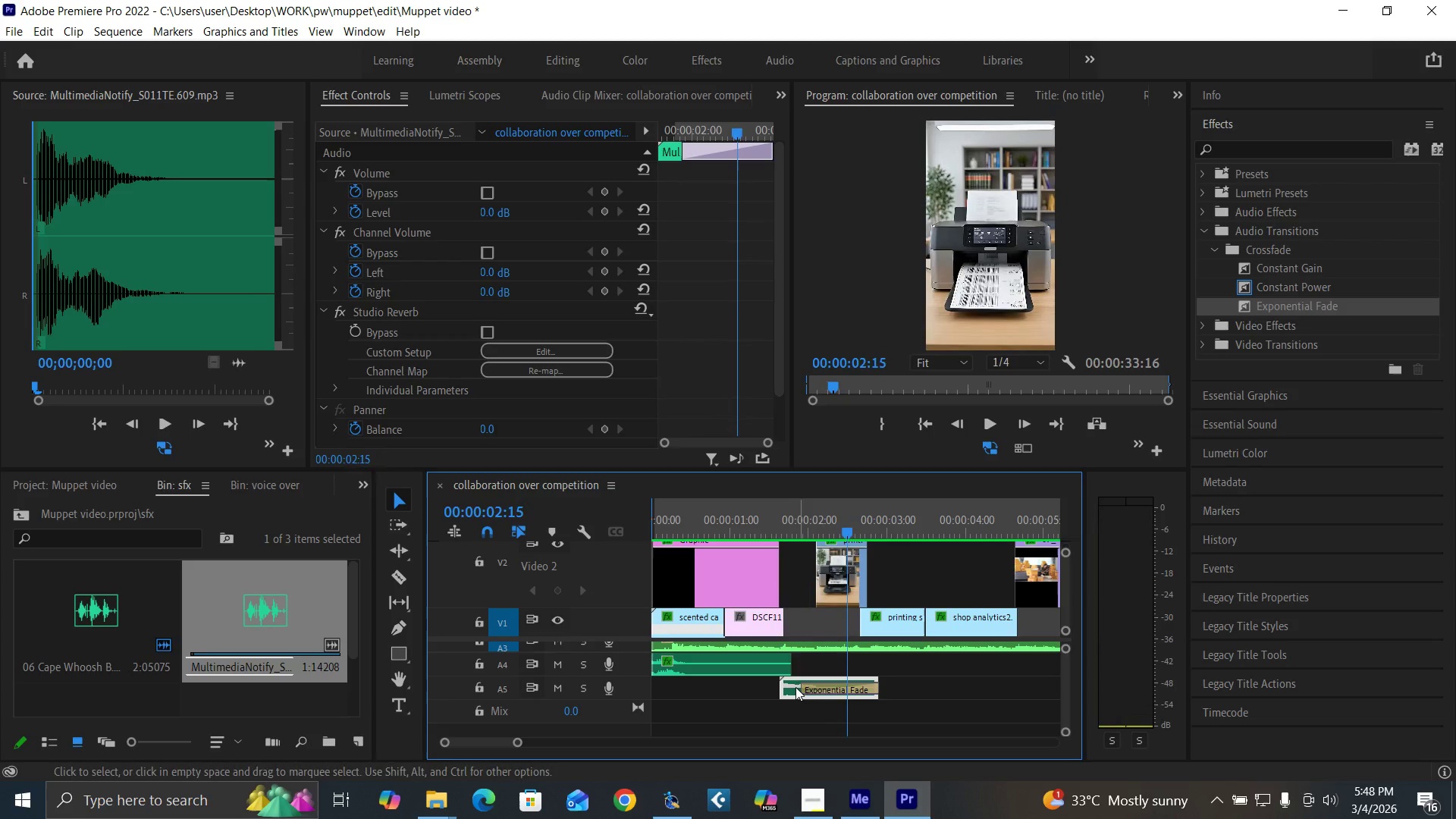 
left_click([795, 686])
 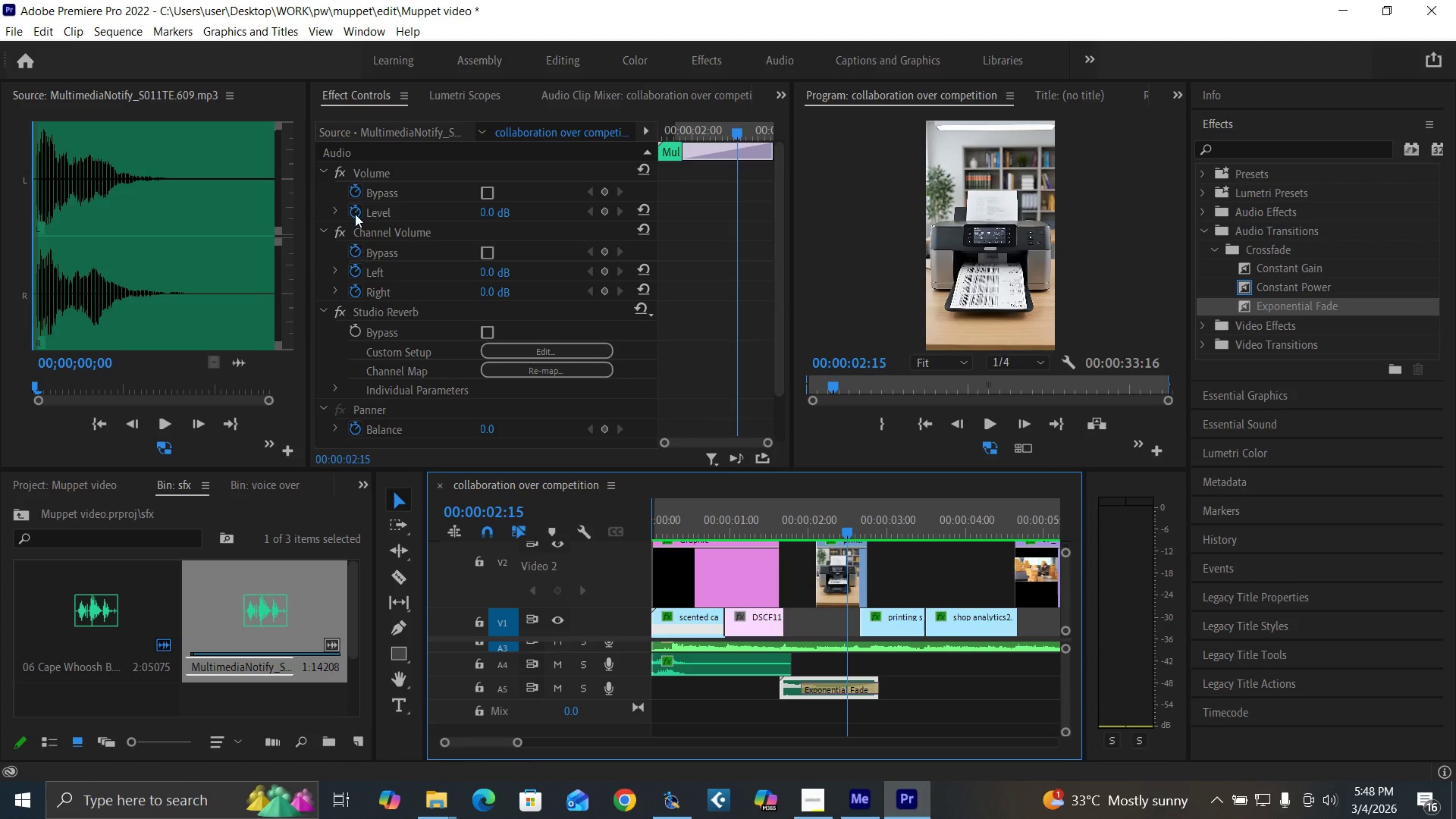 
left_click([353, 211])
 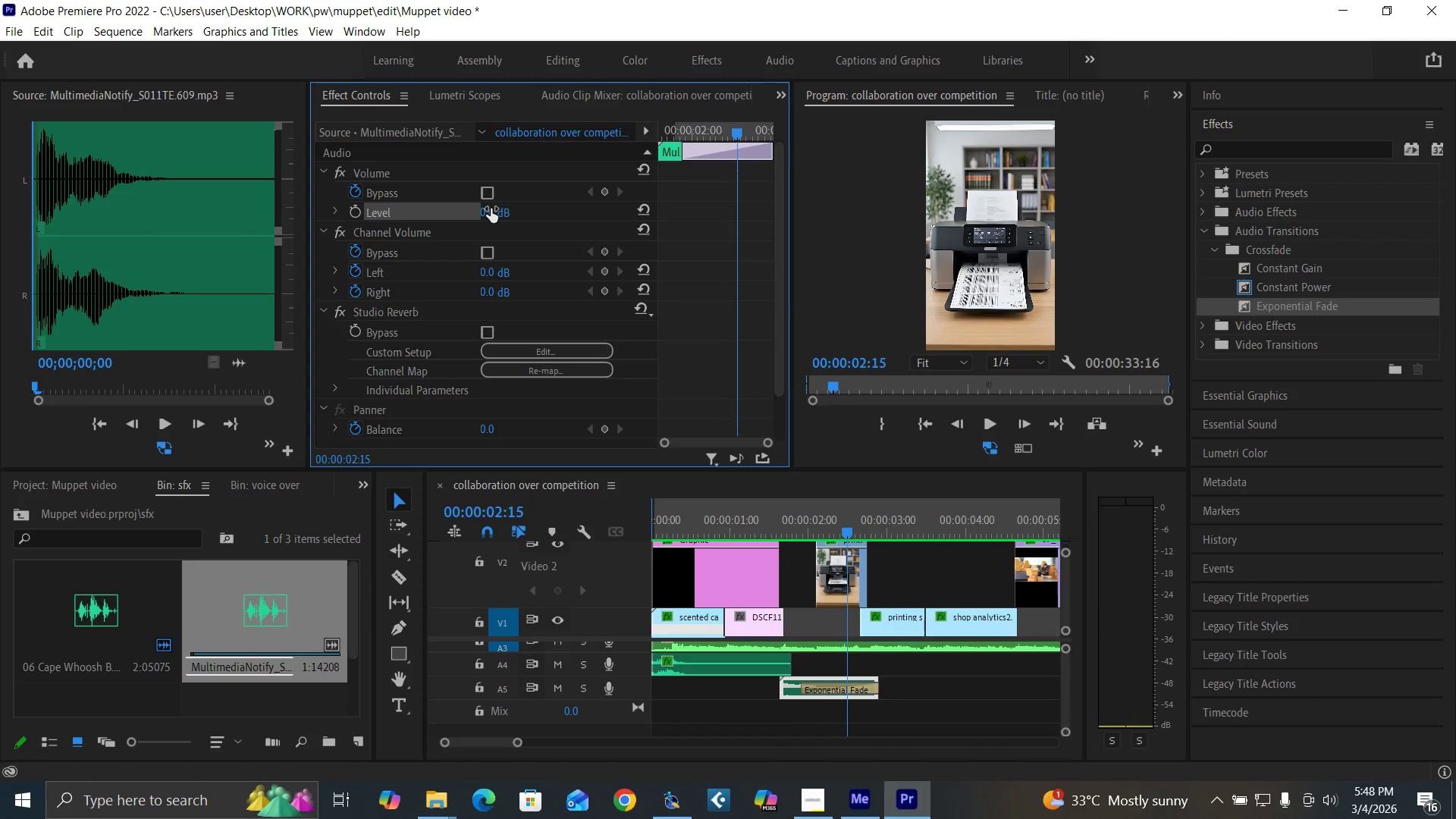 
left_click([490, 209])
 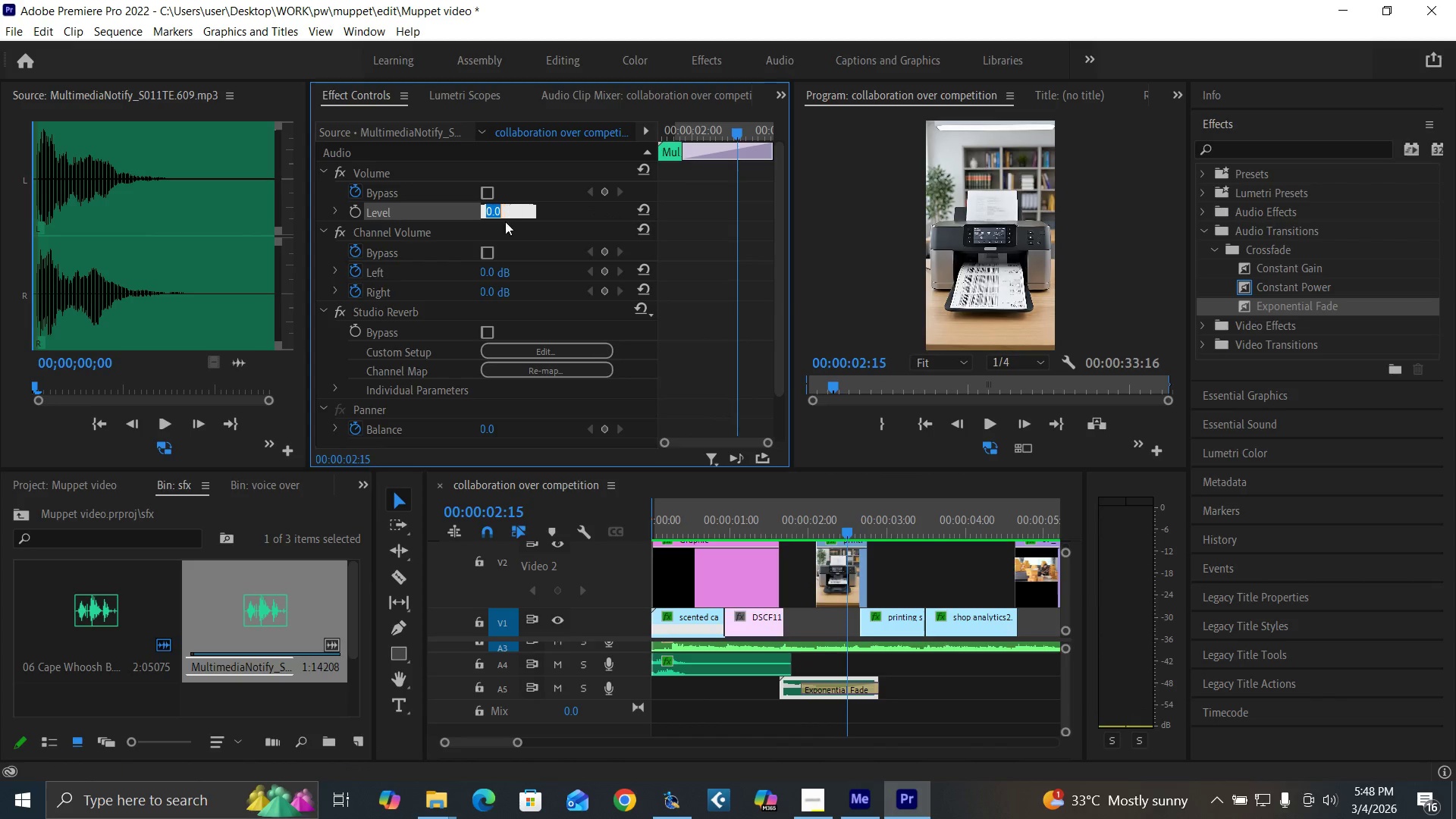 
type(-10)
 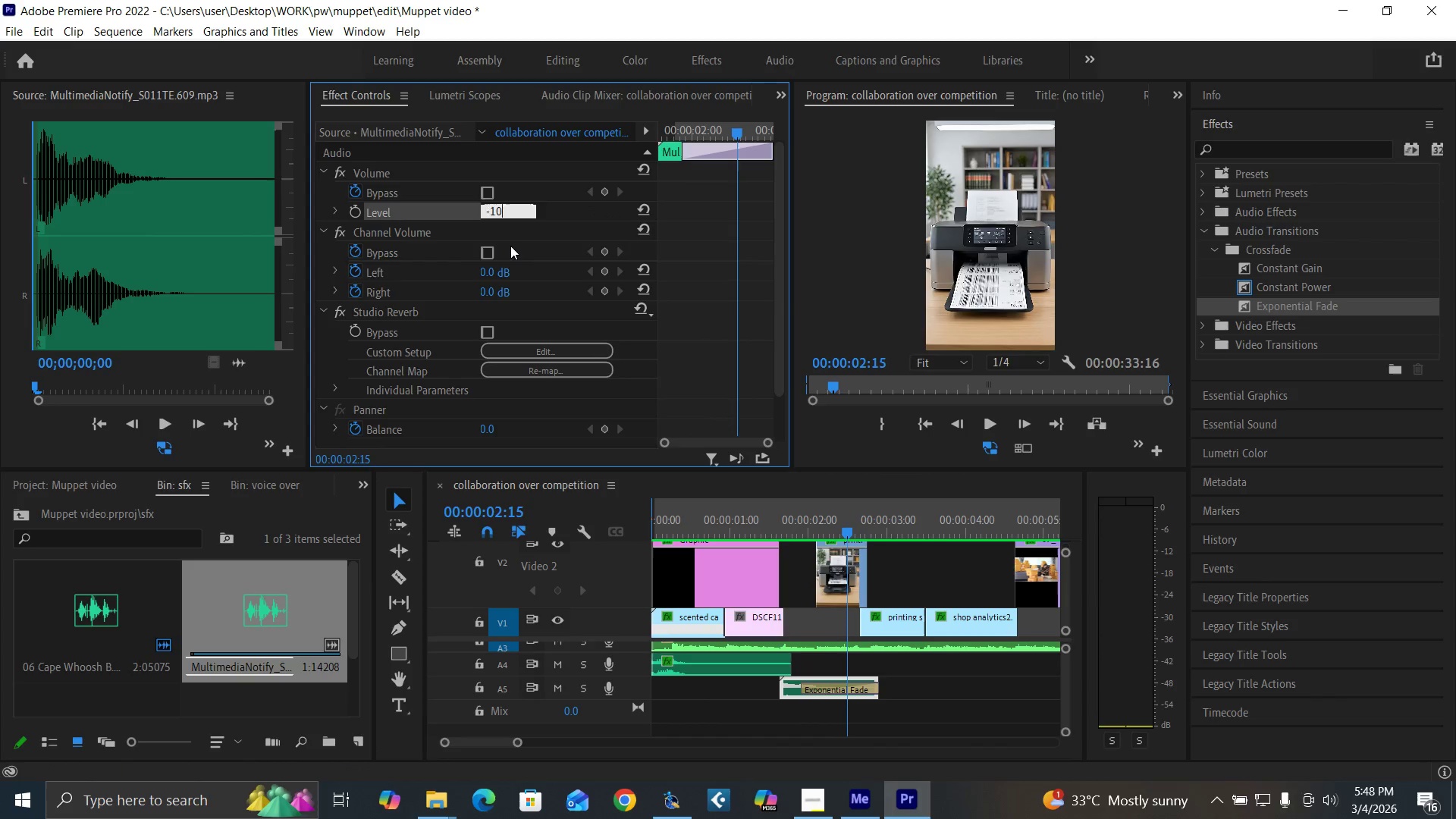 
key(Enter)
 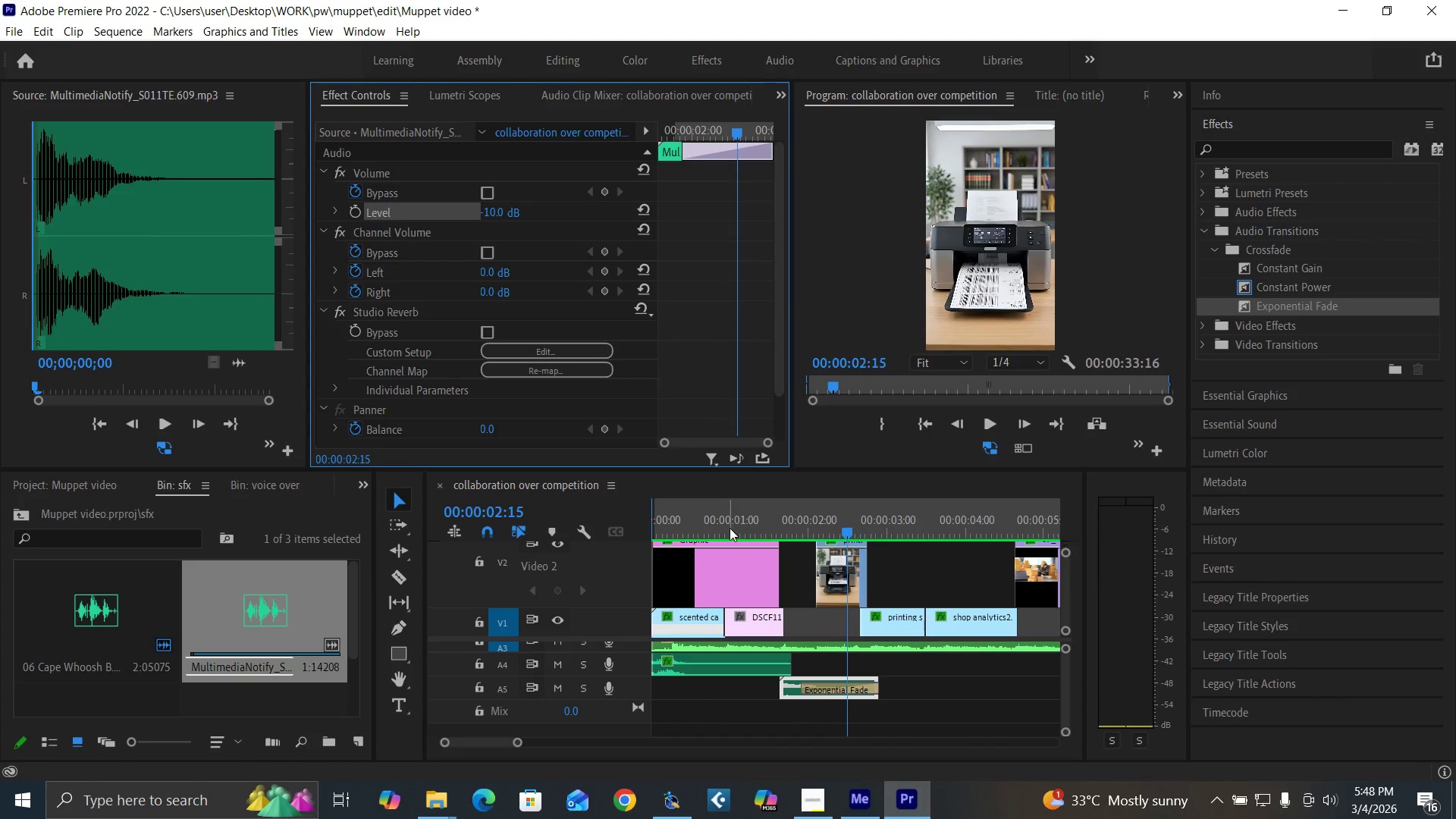 
left_click([728, 527])
 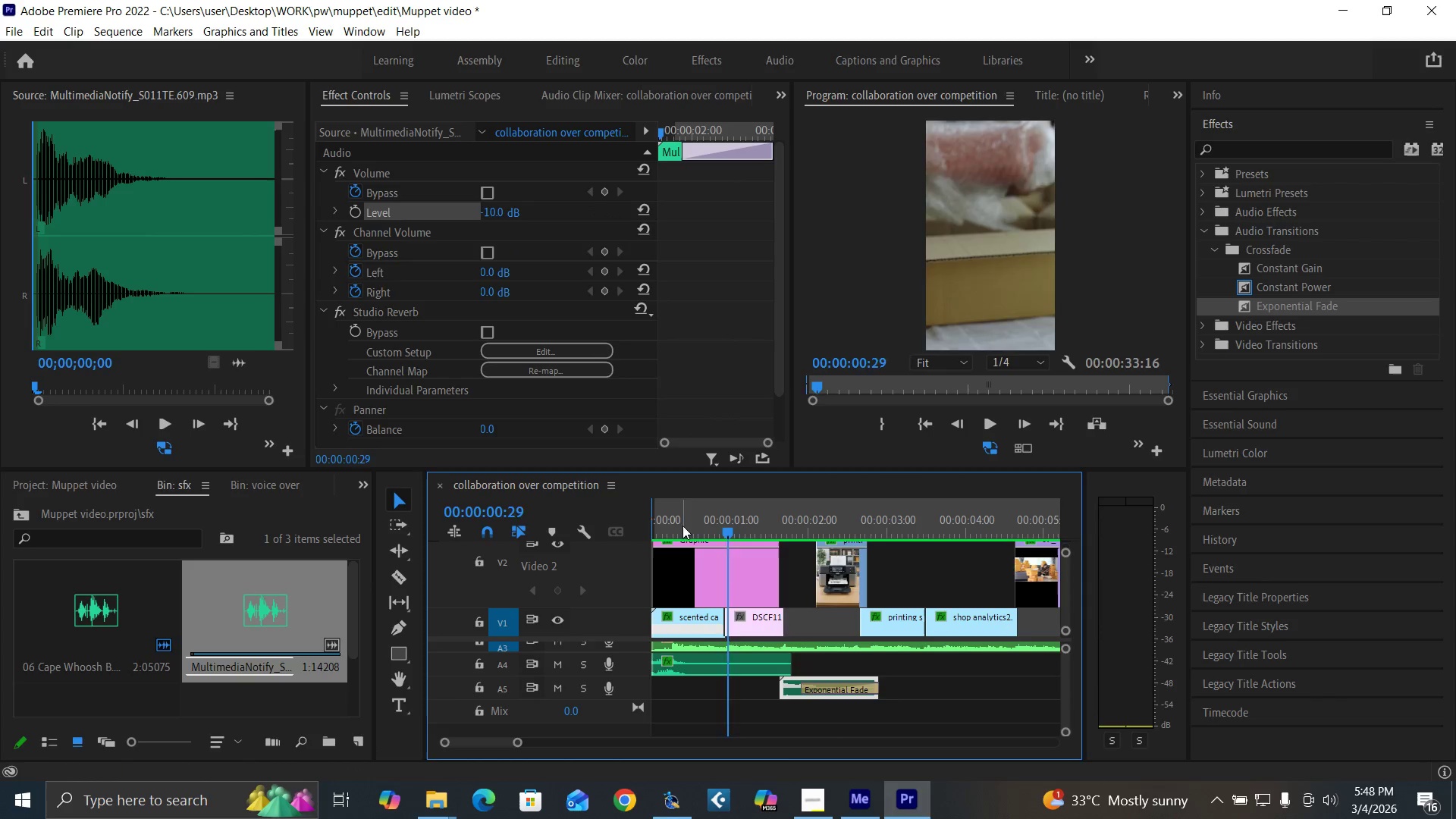 
left_click_drag(start_coordinate=[682, 525], to_coordinate=[607, 563])
 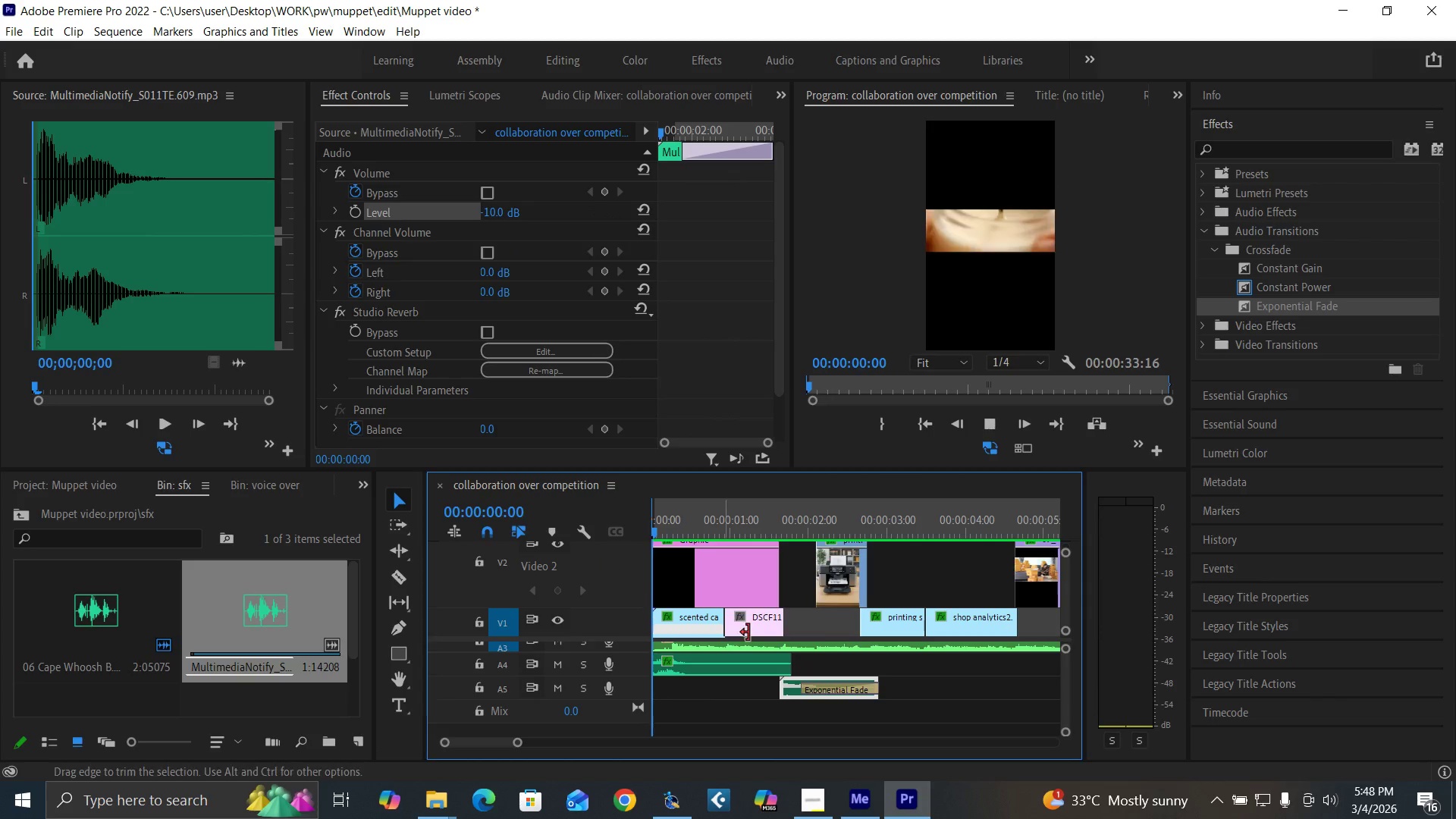 
key(Space)
 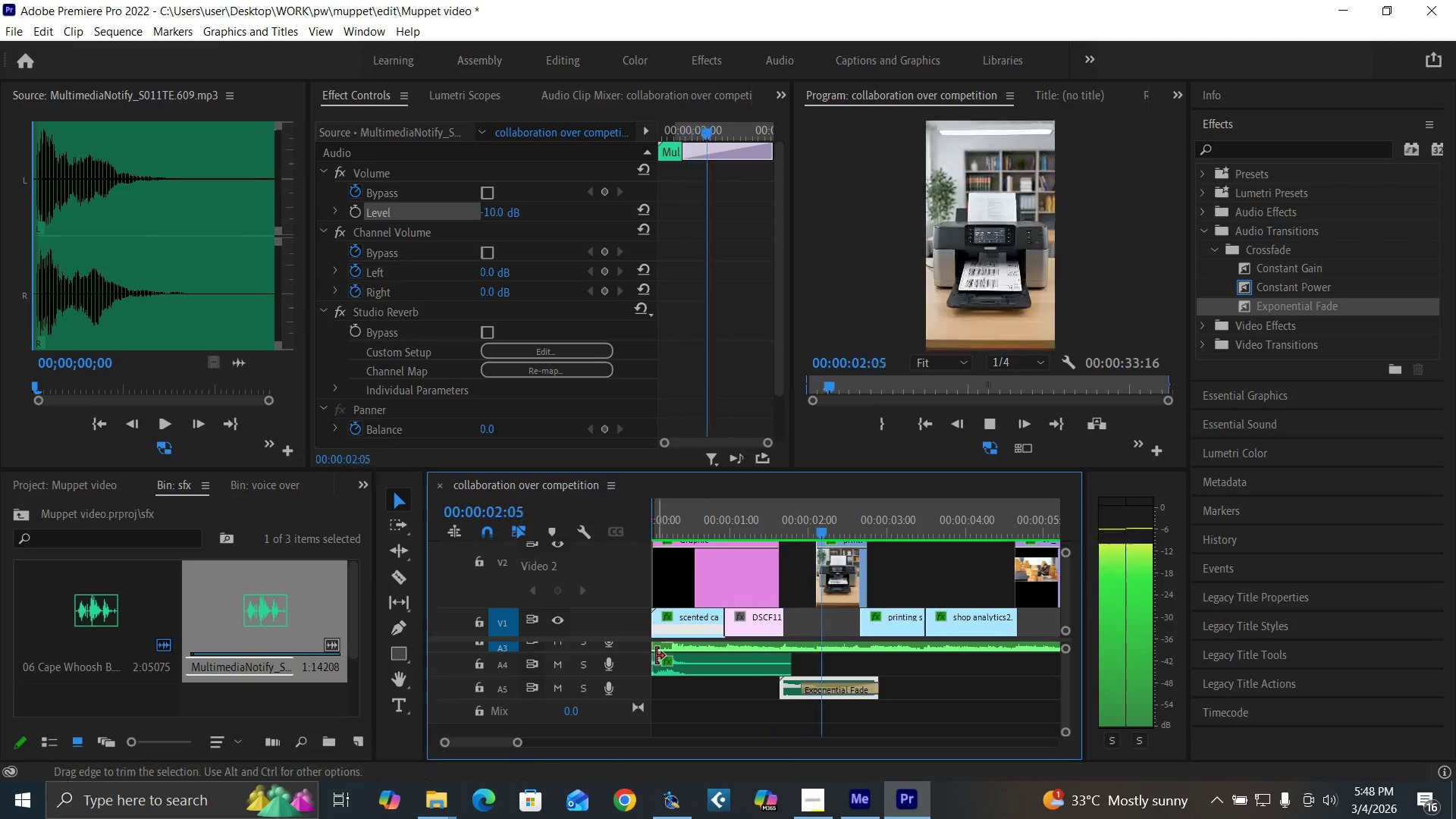 
key(Space)
 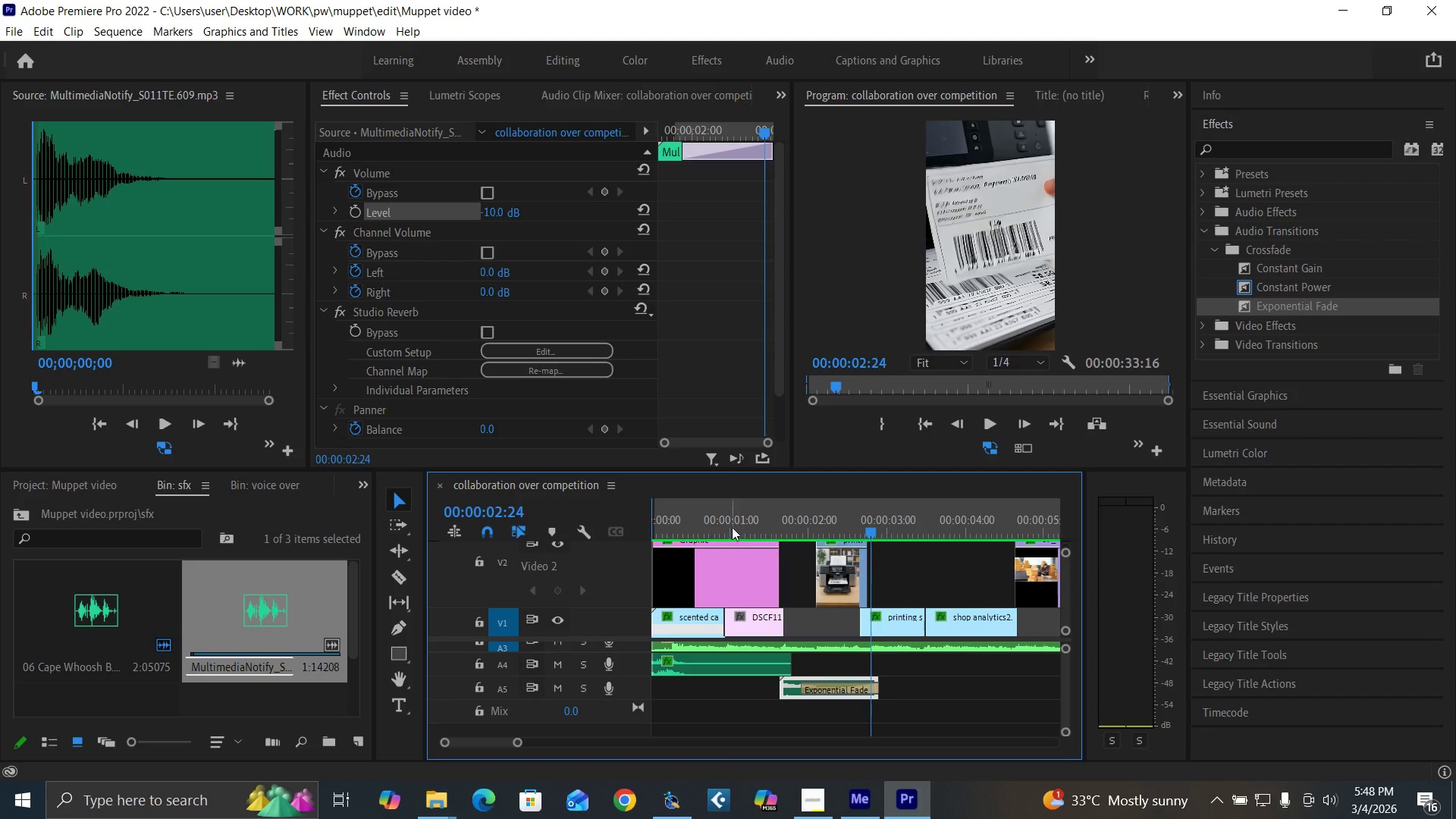 
left_click([732, 527])
 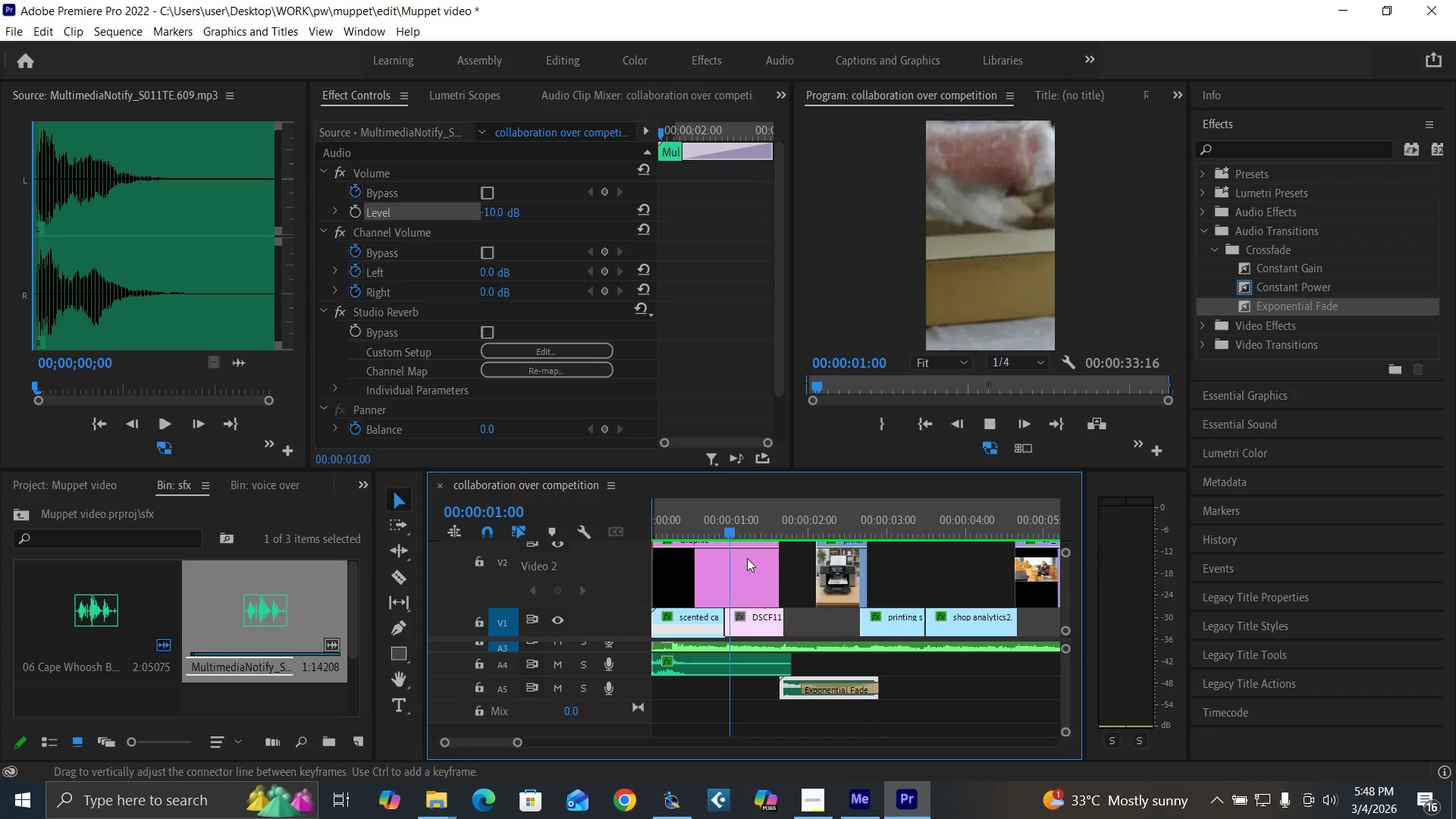 
key(Space)
 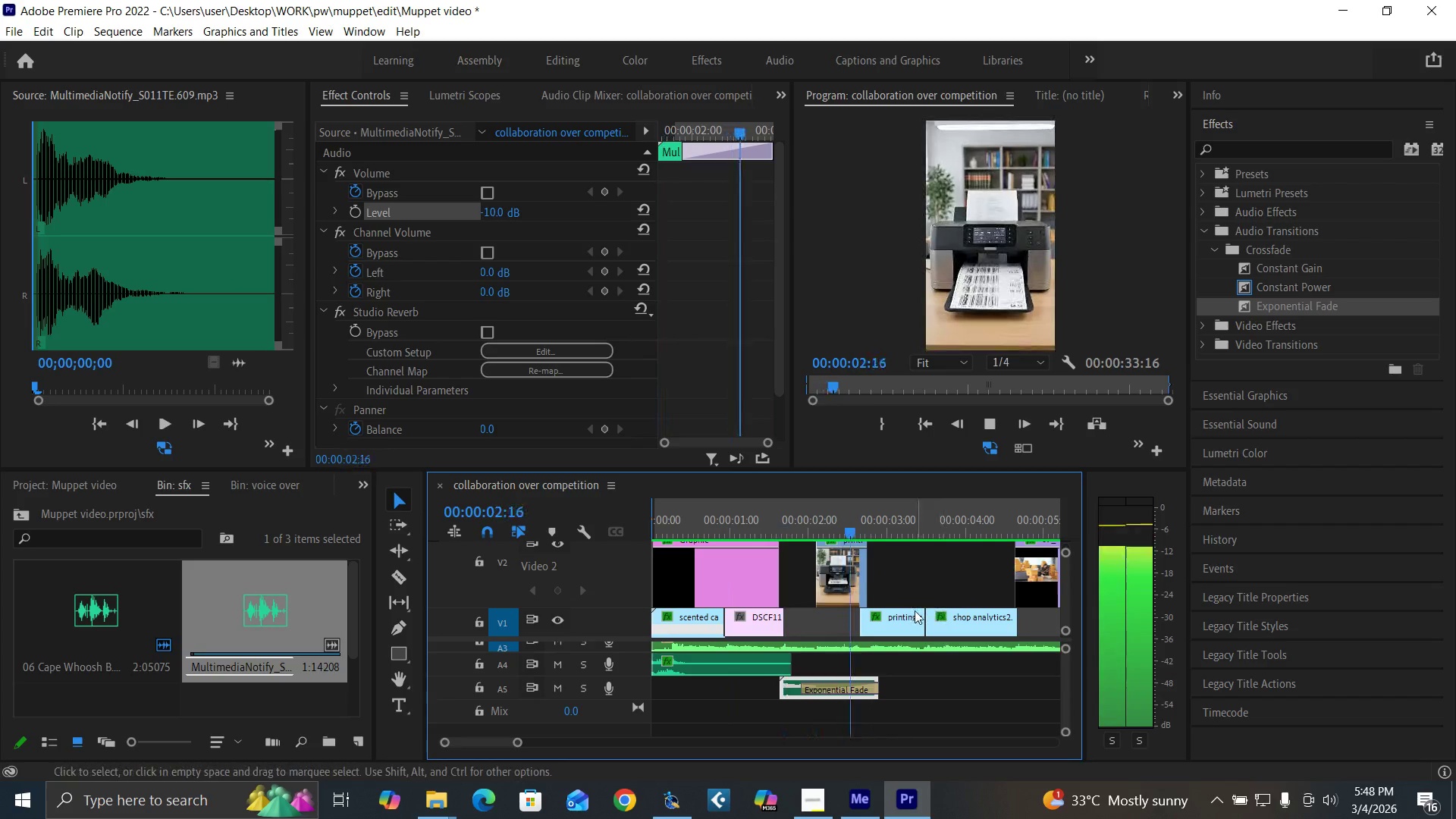 
key(Space)
 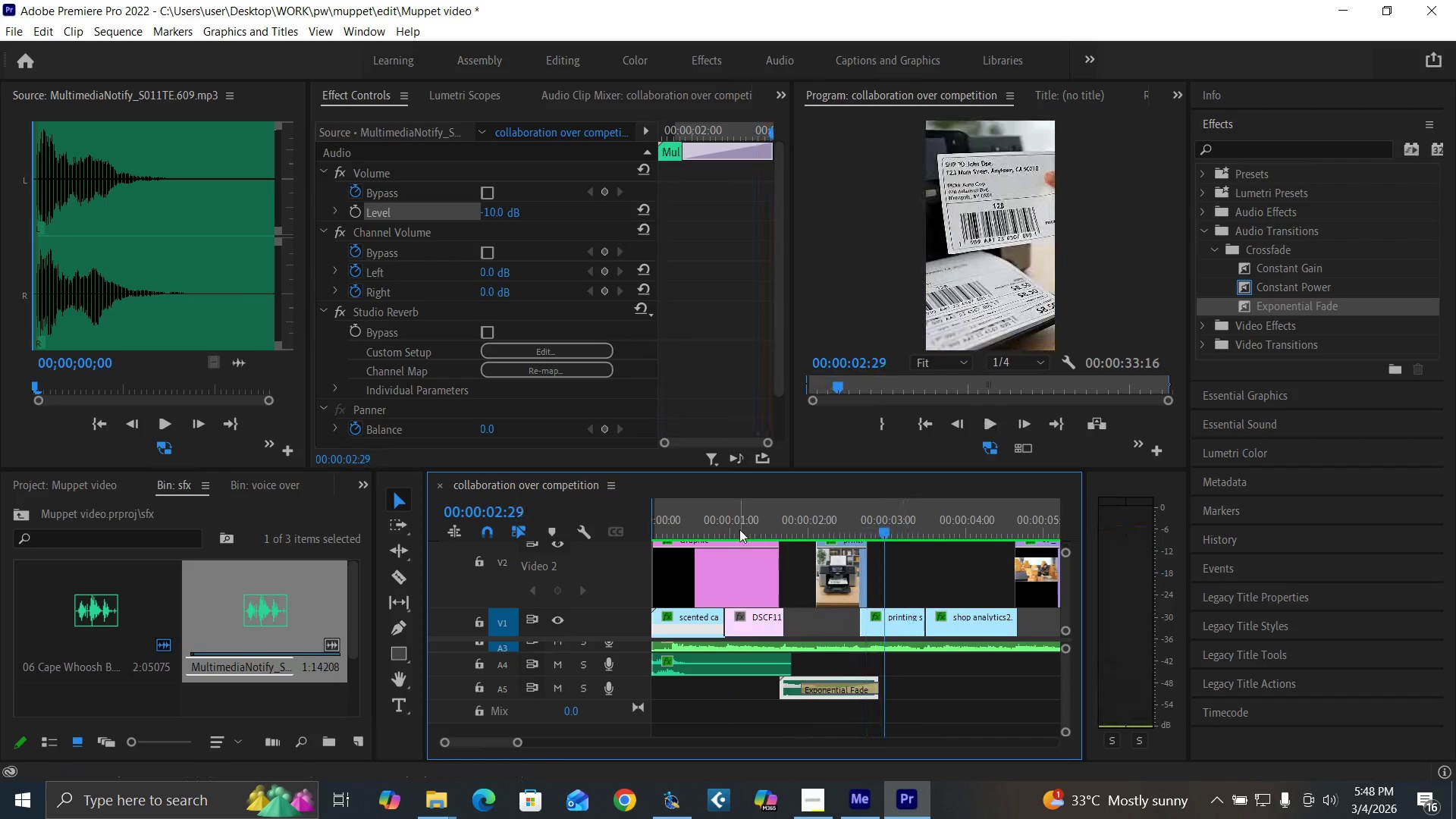 
left_click([739, 529])
 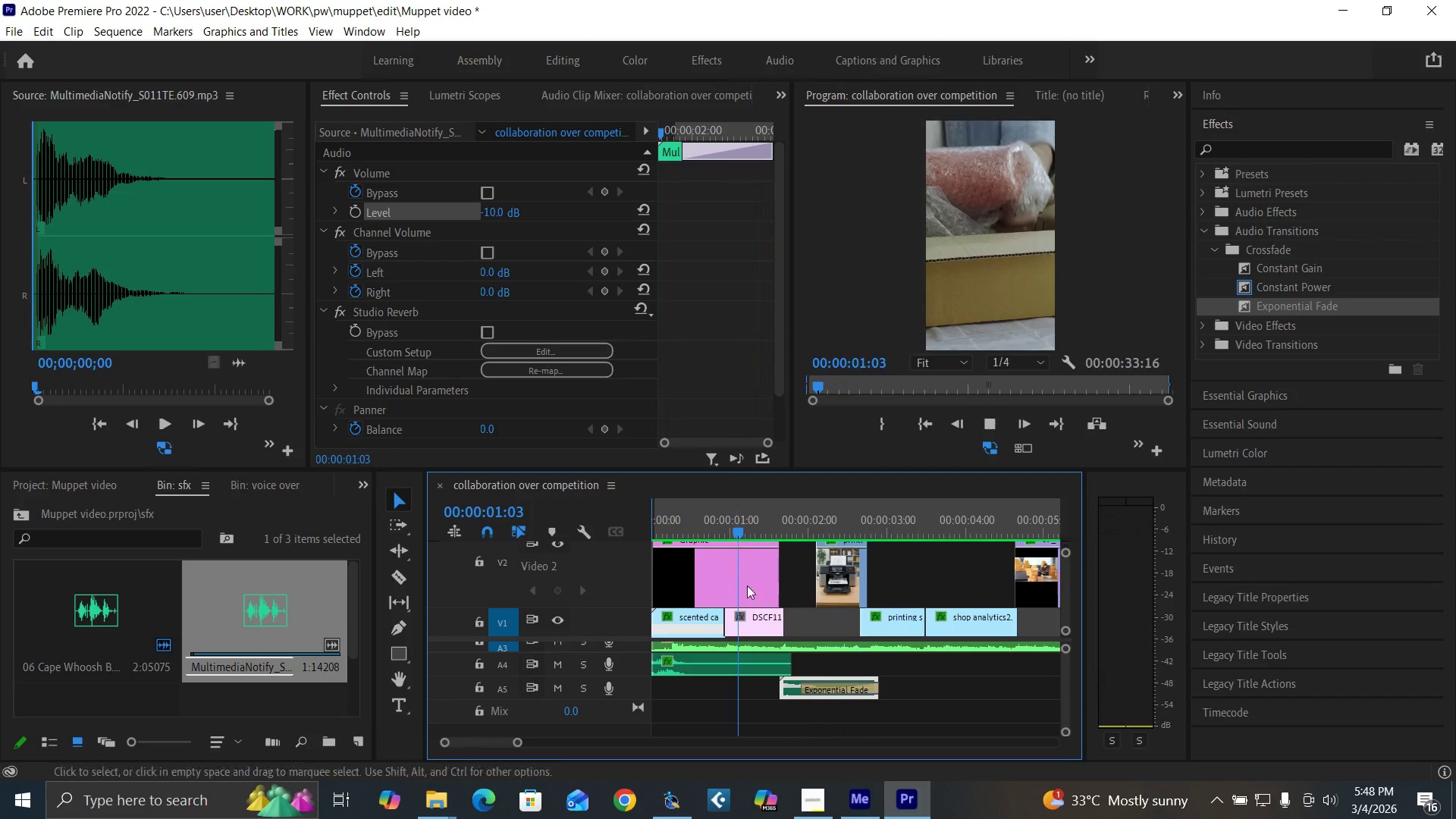 
key(Space)
 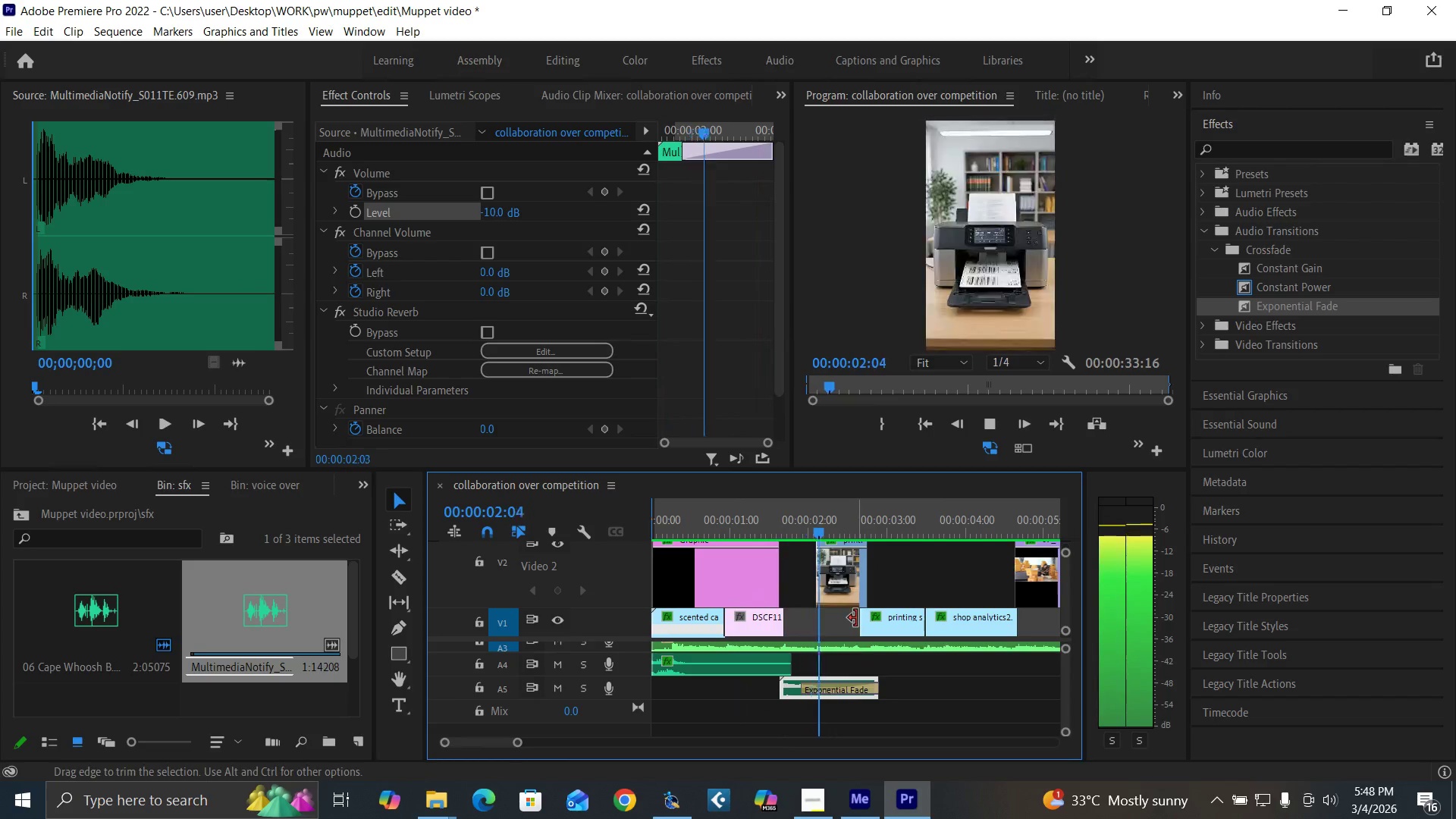 
key(Space)
 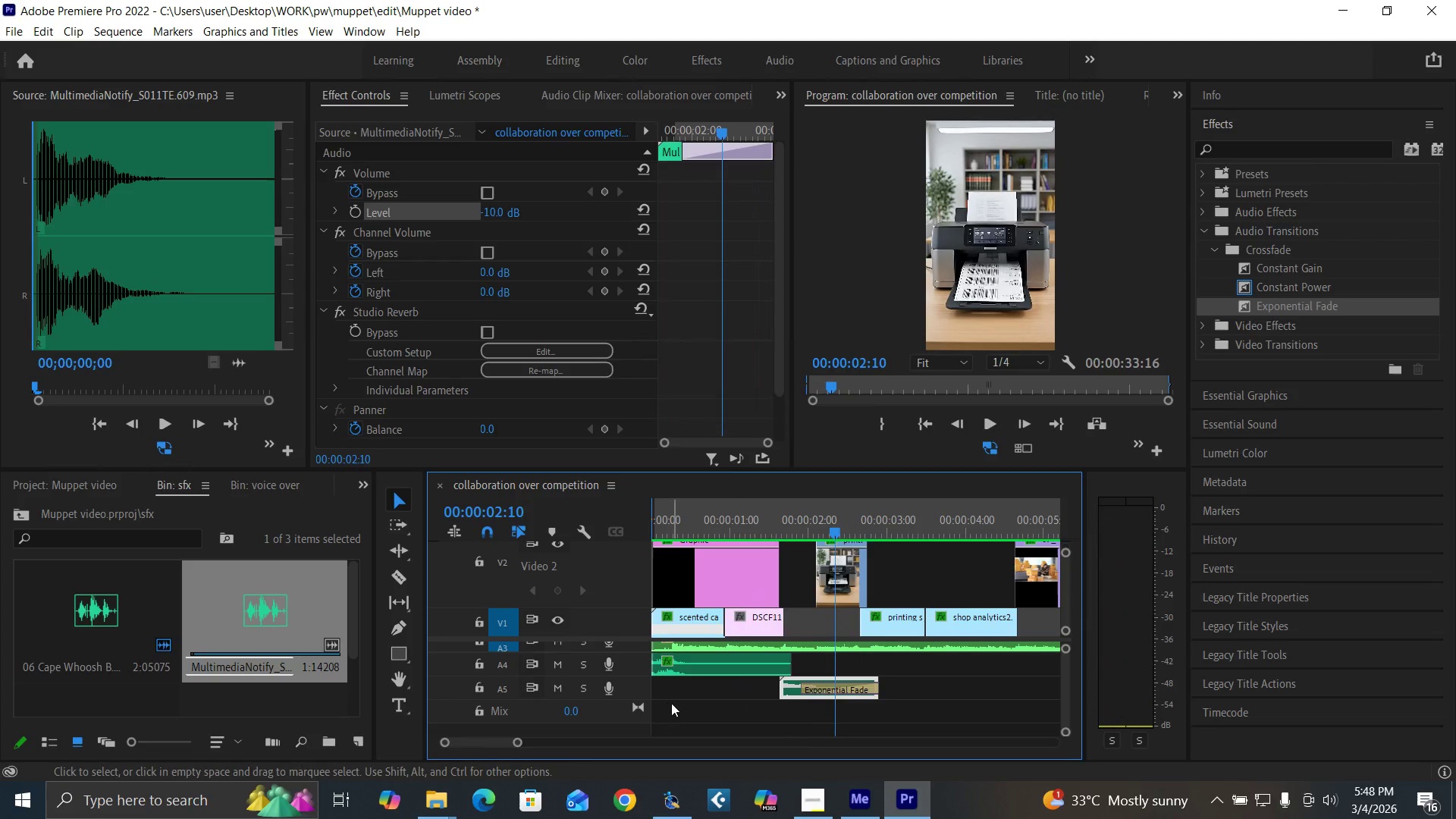 
key(Control+S)
 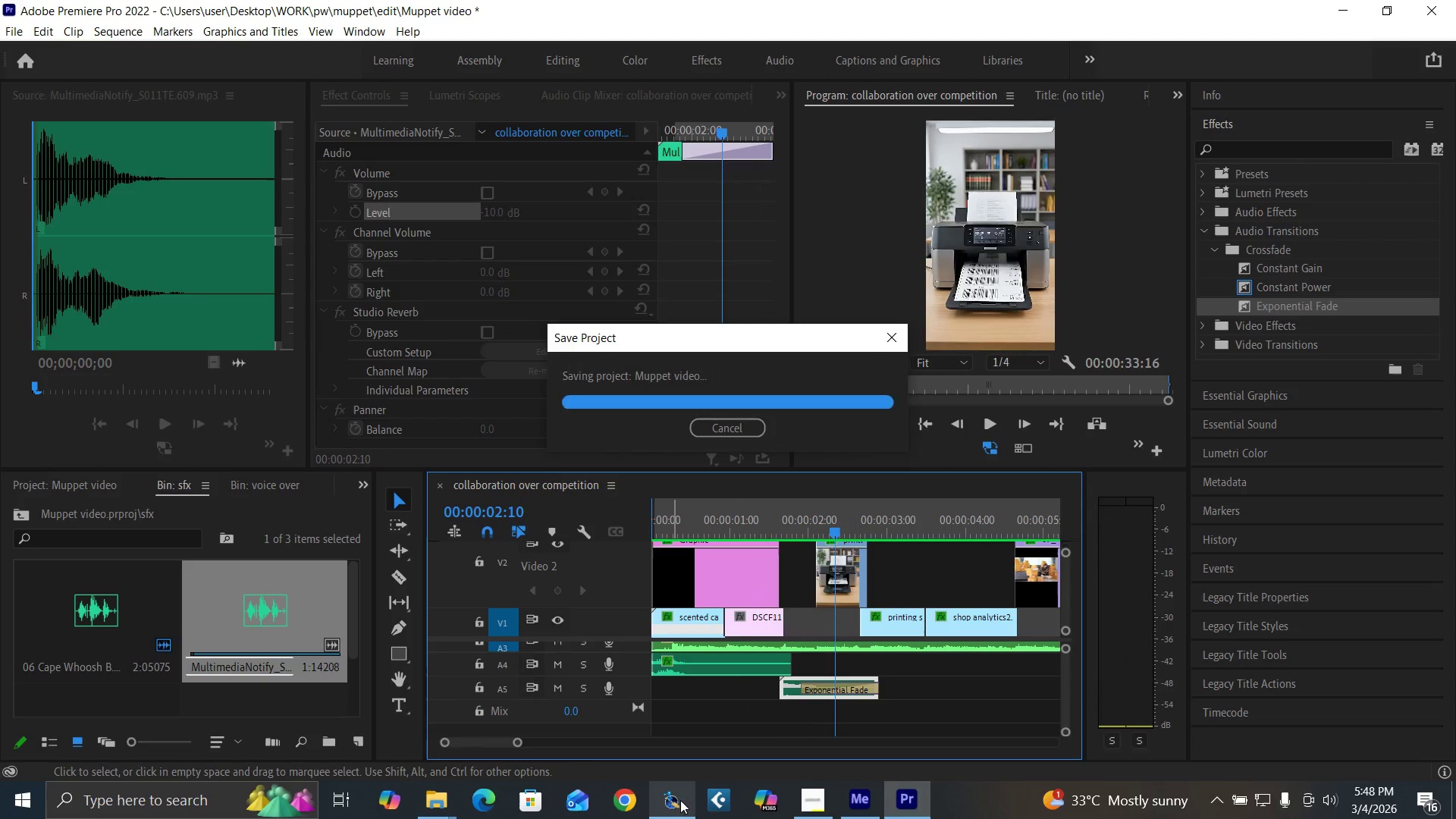 
left_click([675, 801])
 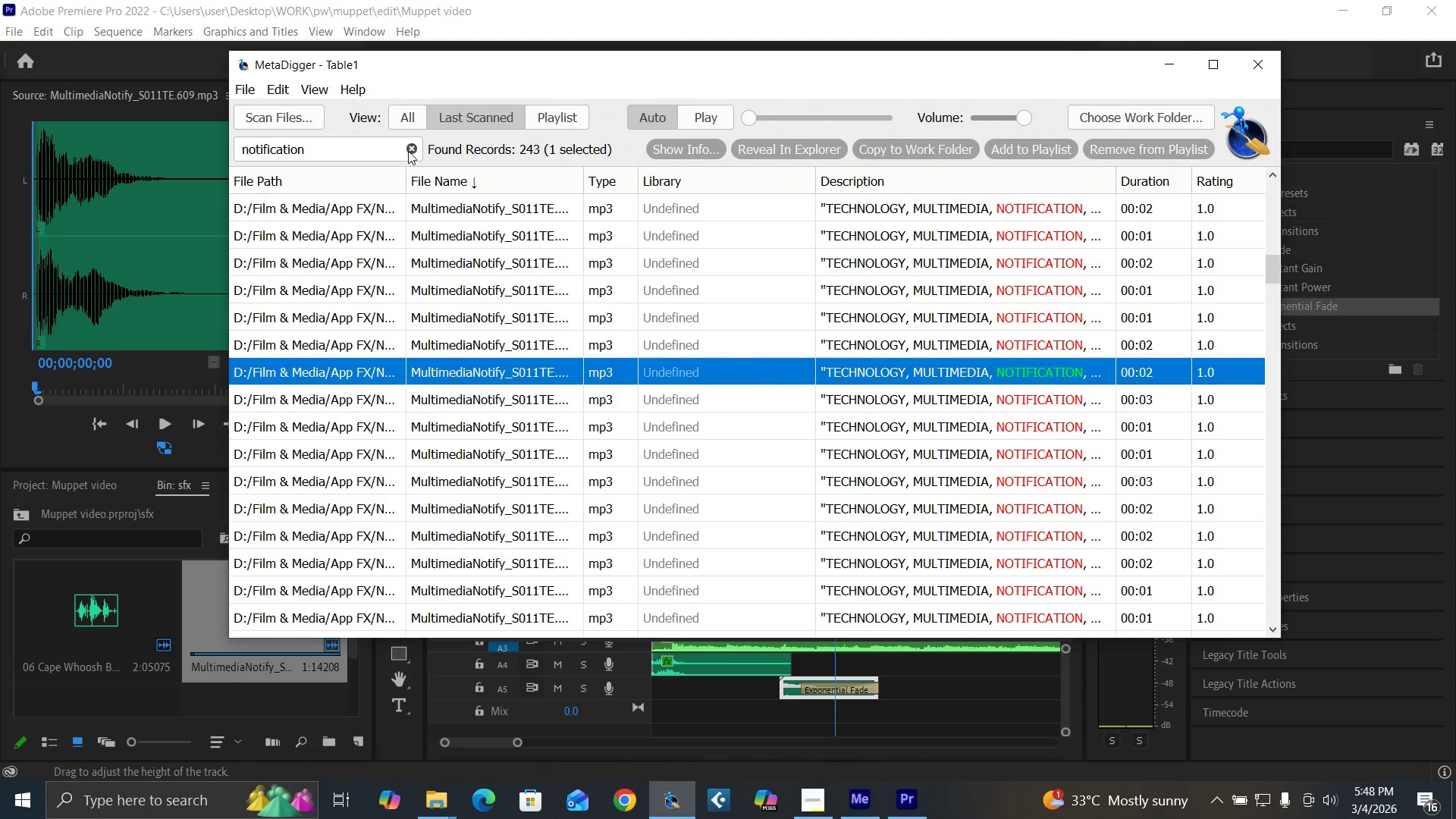 
left_click([408, 151])
 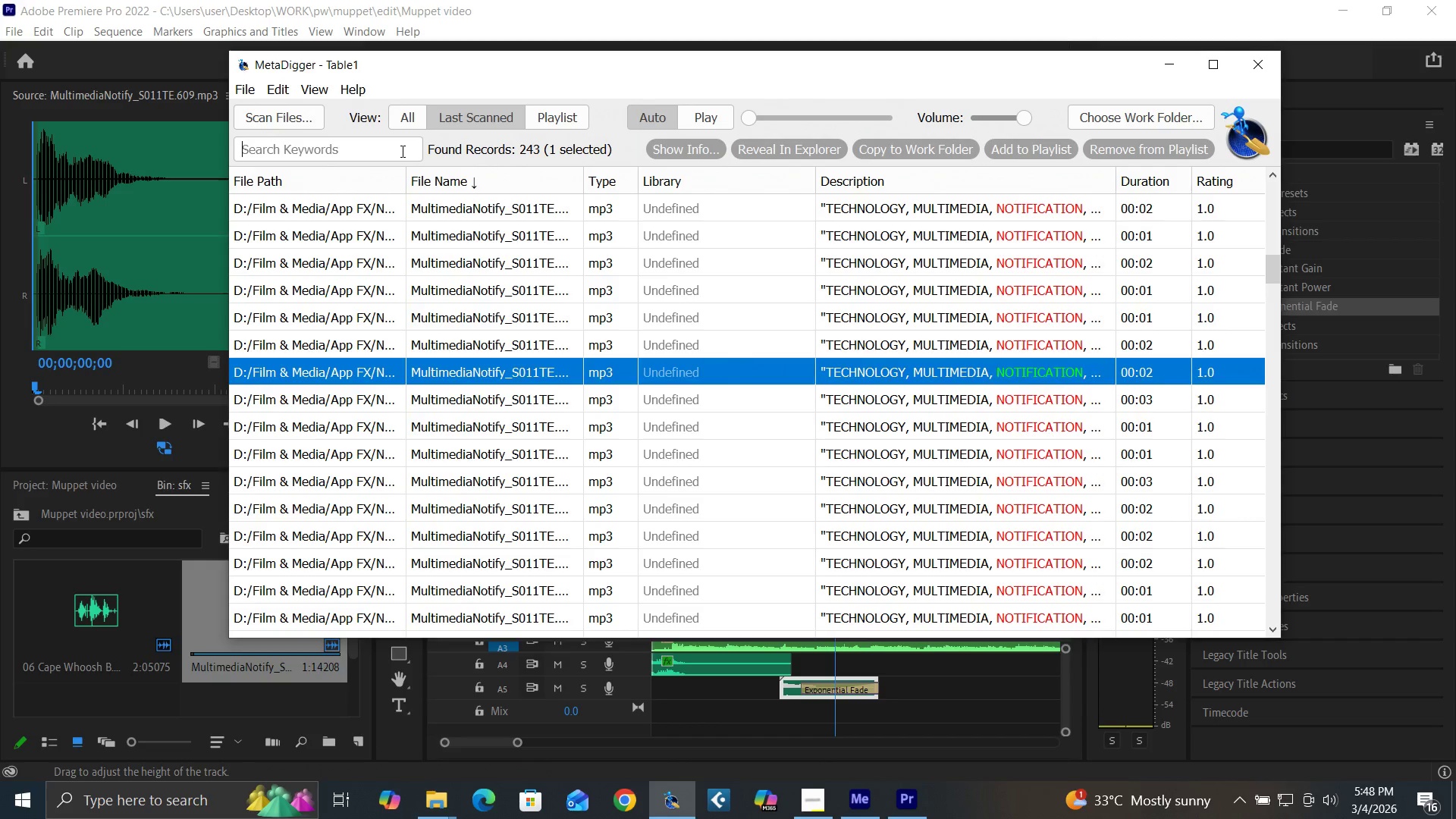 
left_click([398, 151])
 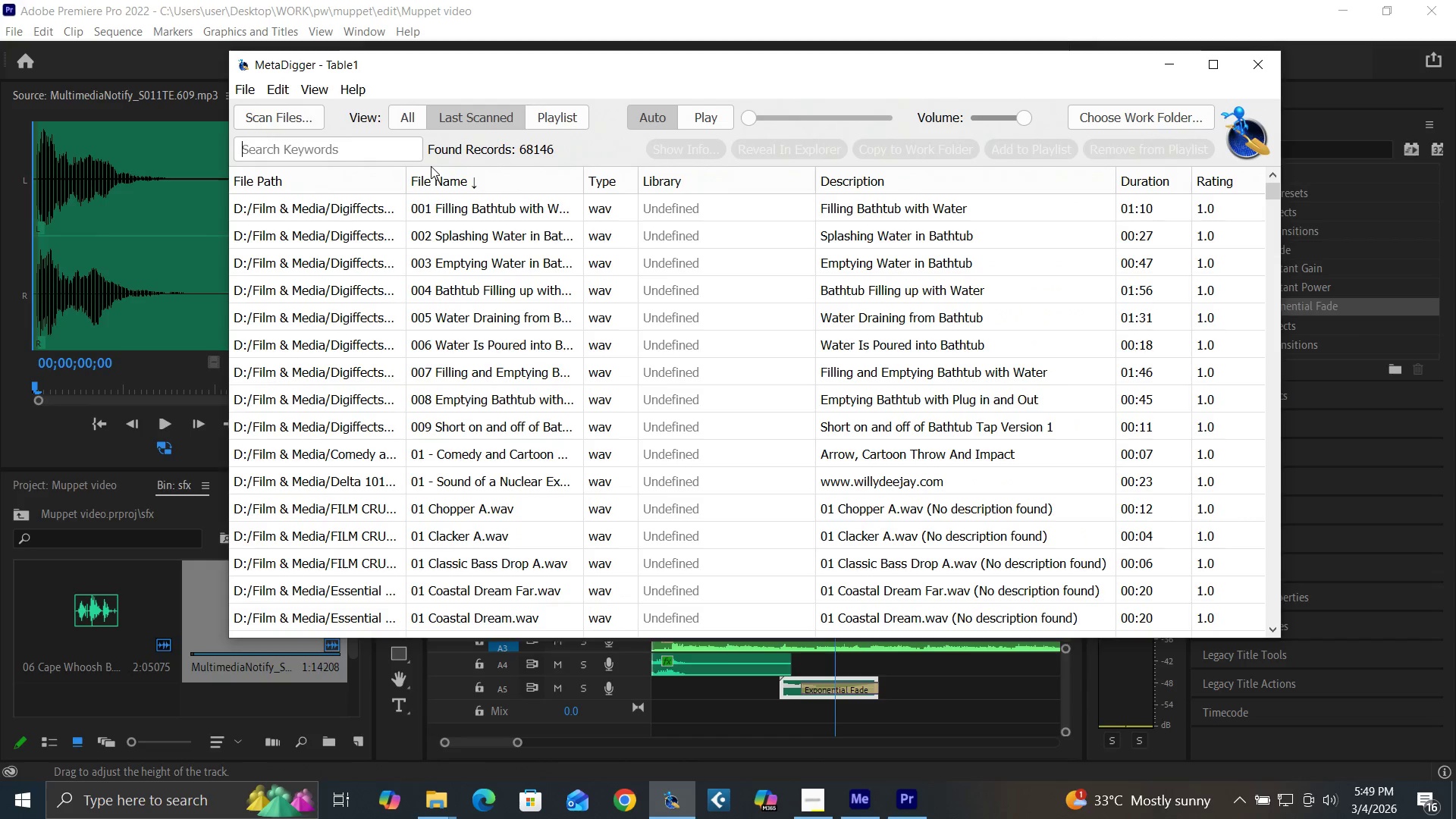 
type(printer print paper)
 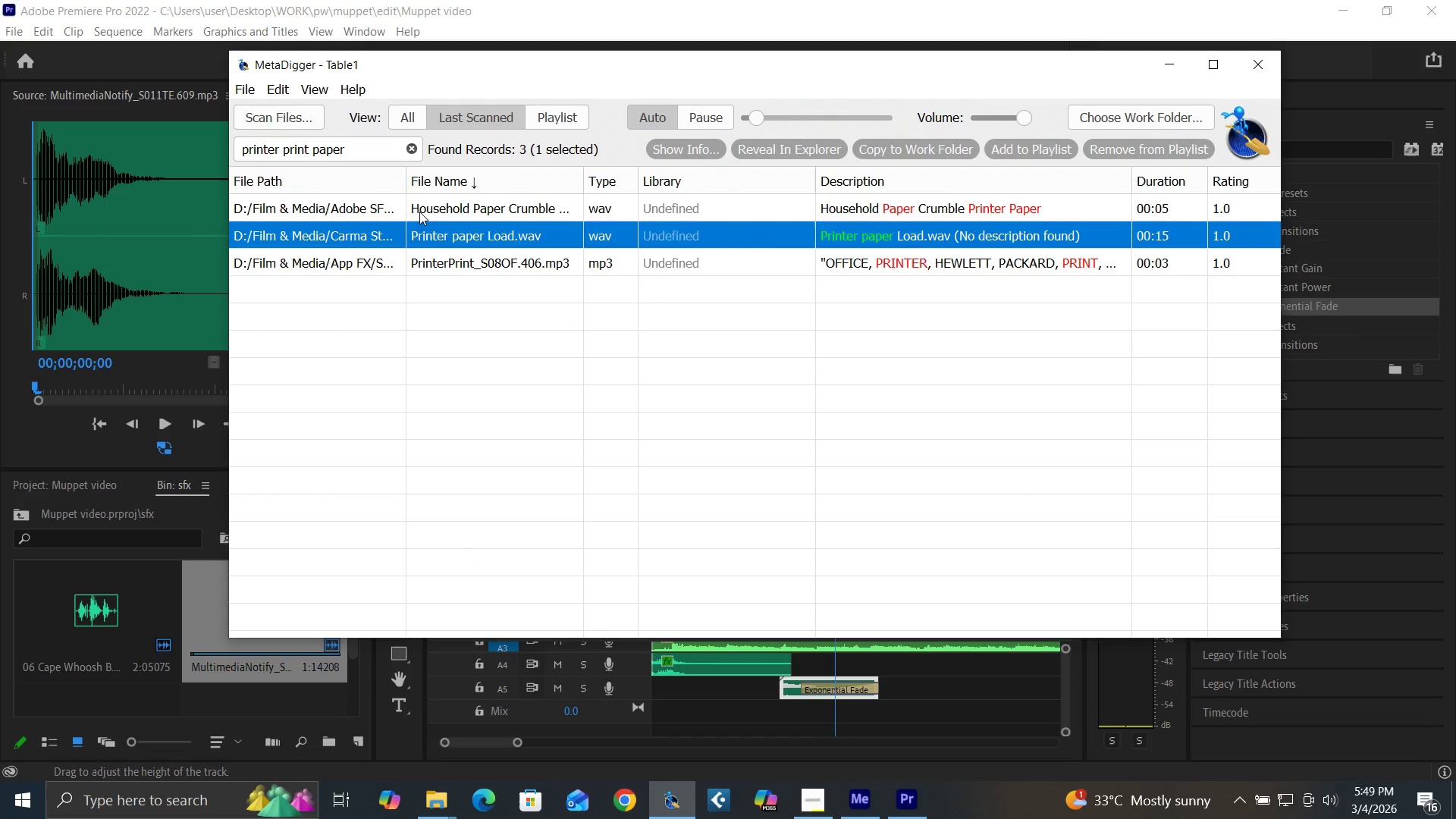 
left_click([447, 263])
 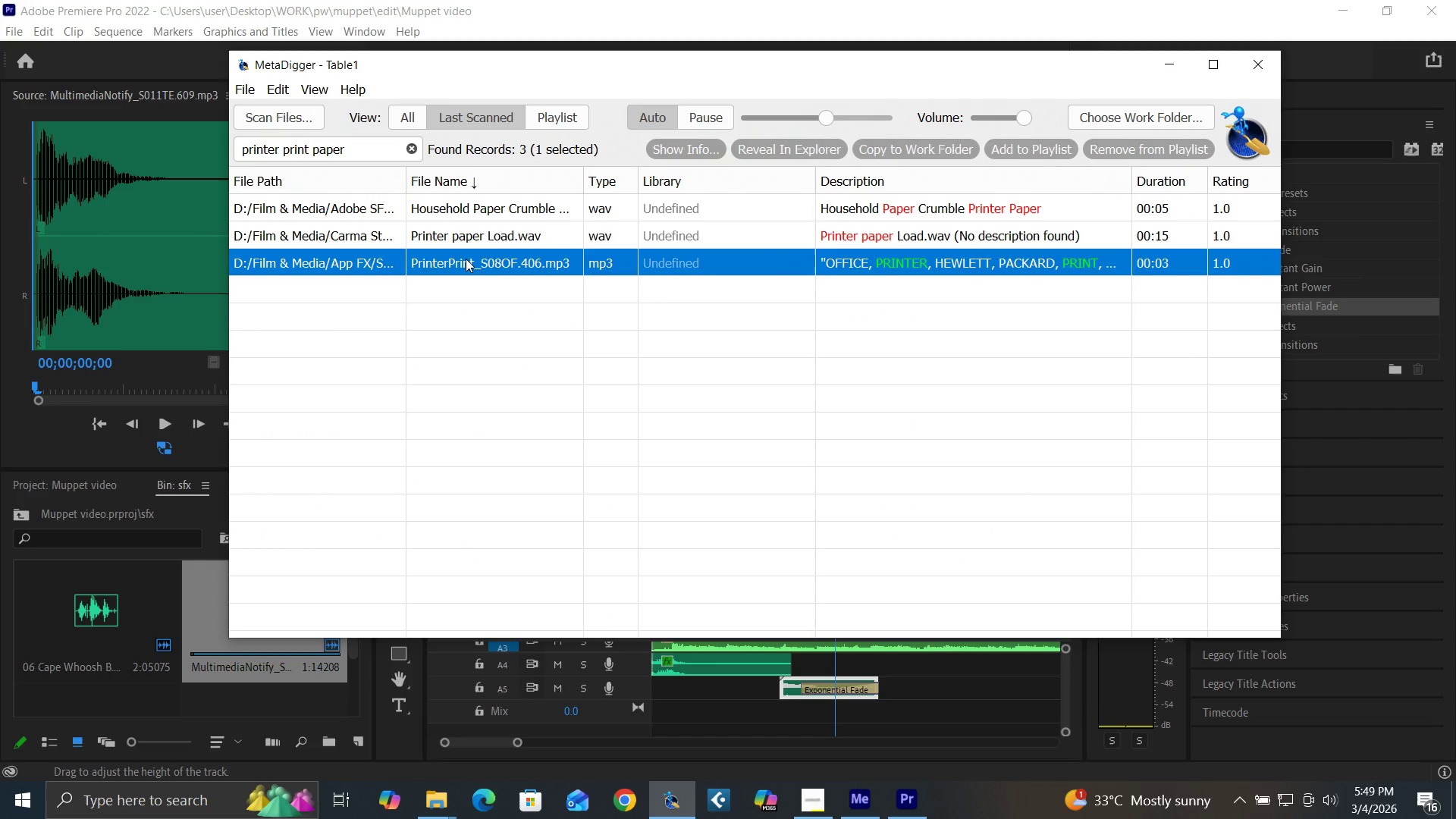 
left_click([477, 207])
 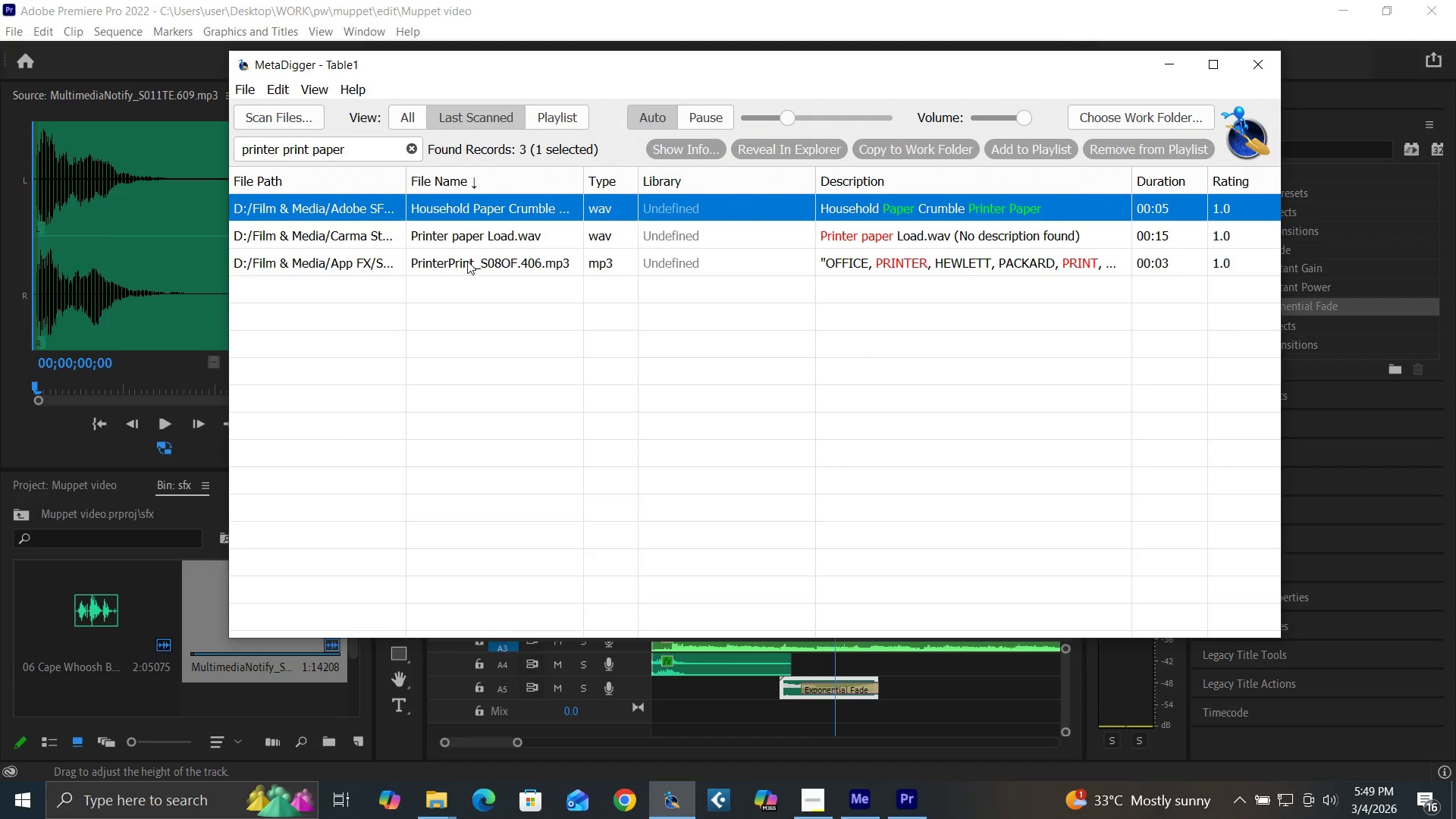 
left_click([467, 261])
 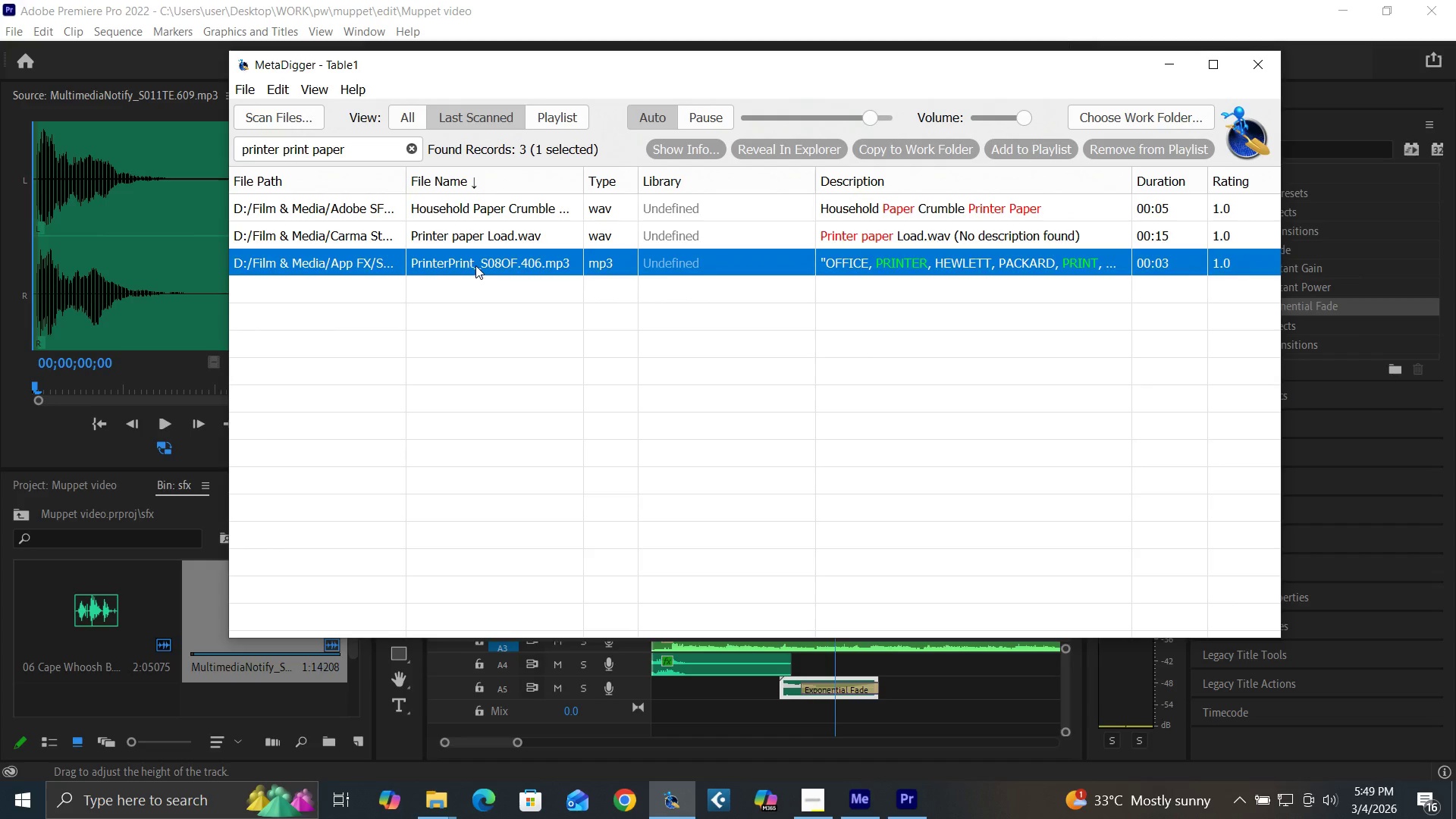 
right_click([475, 265])
 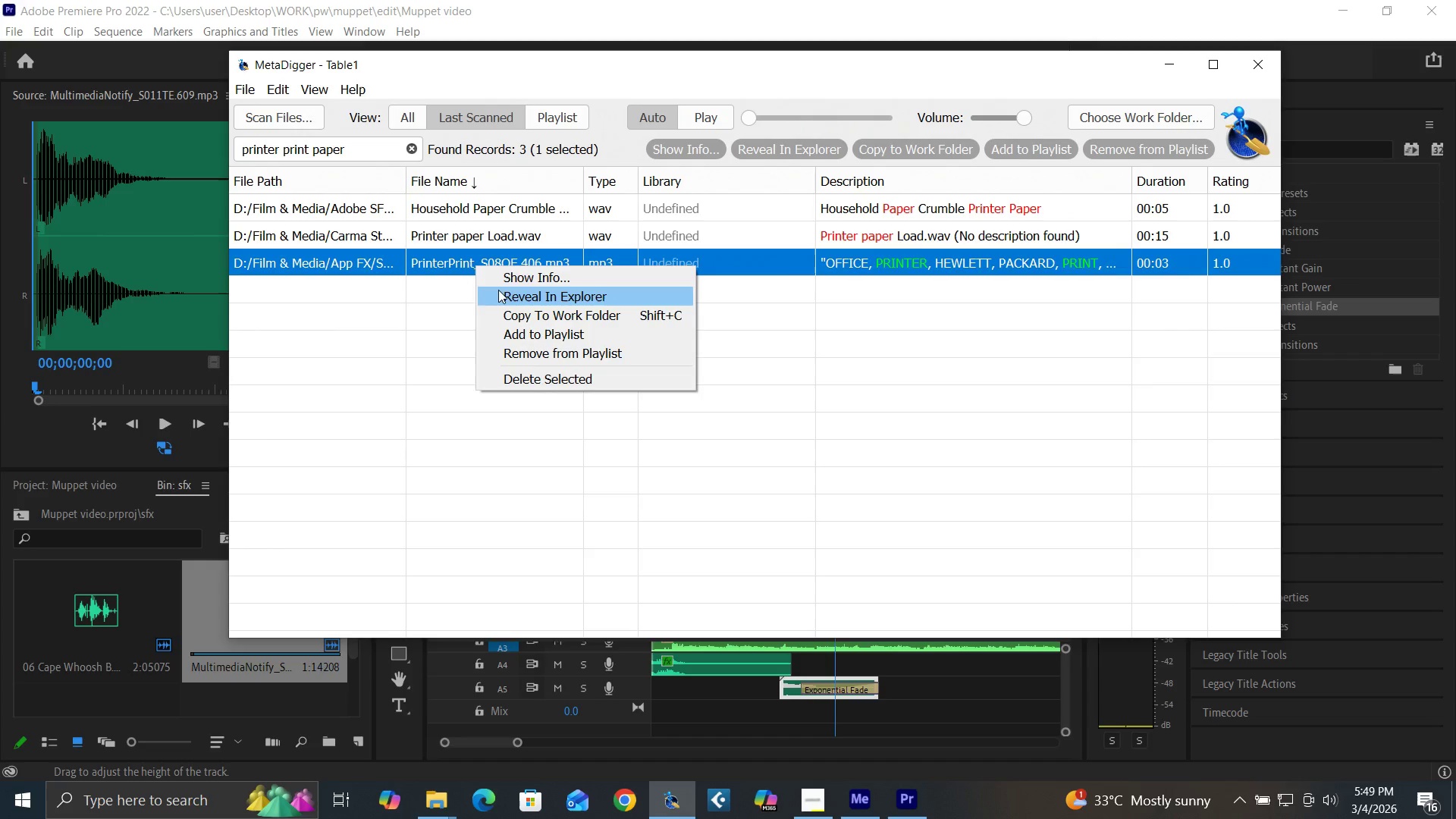 
left_click([500, 291])
 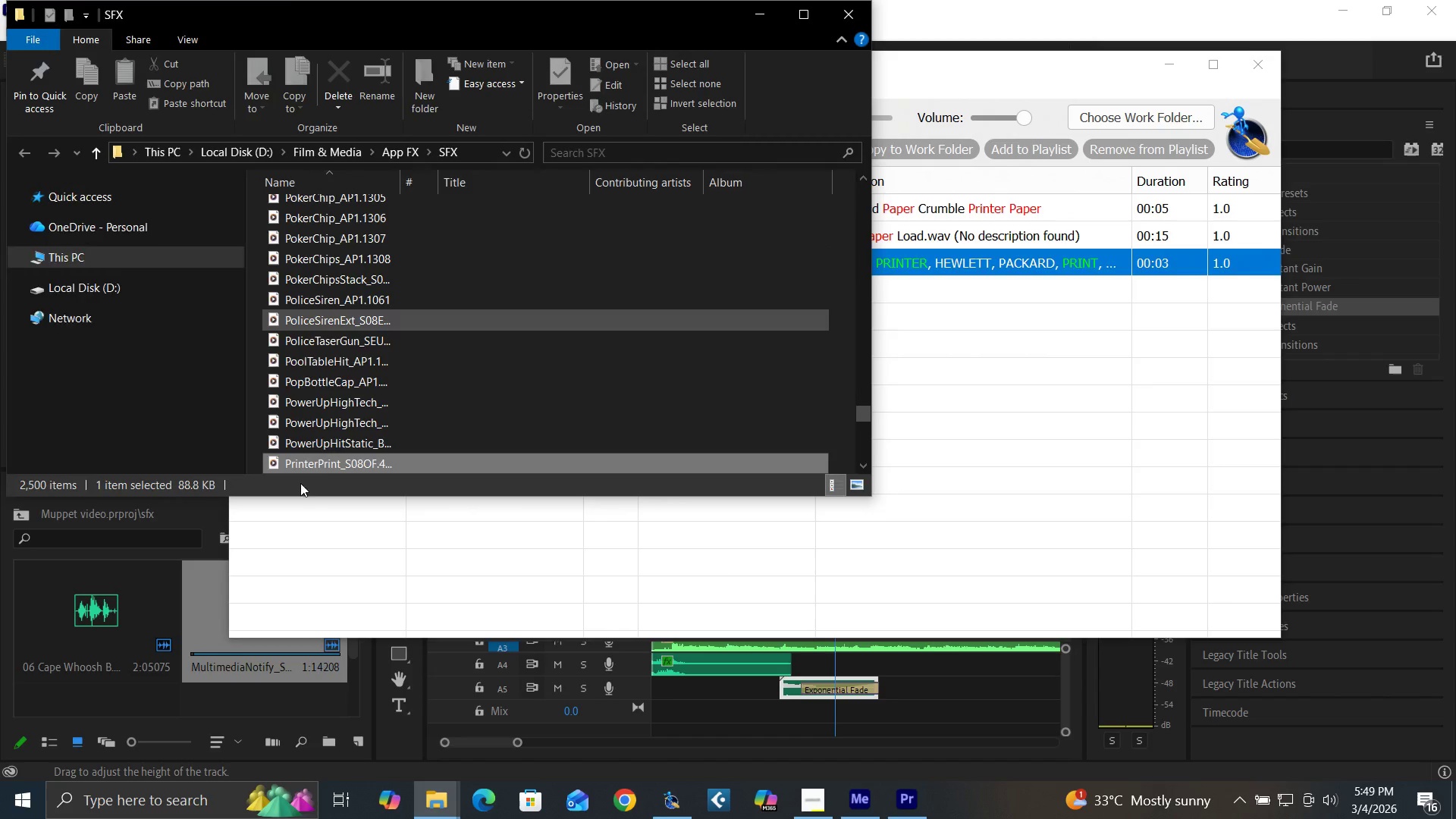 
left_click_drag(start_coordinate=[320, 457], to_coordinate=[145, 696])
 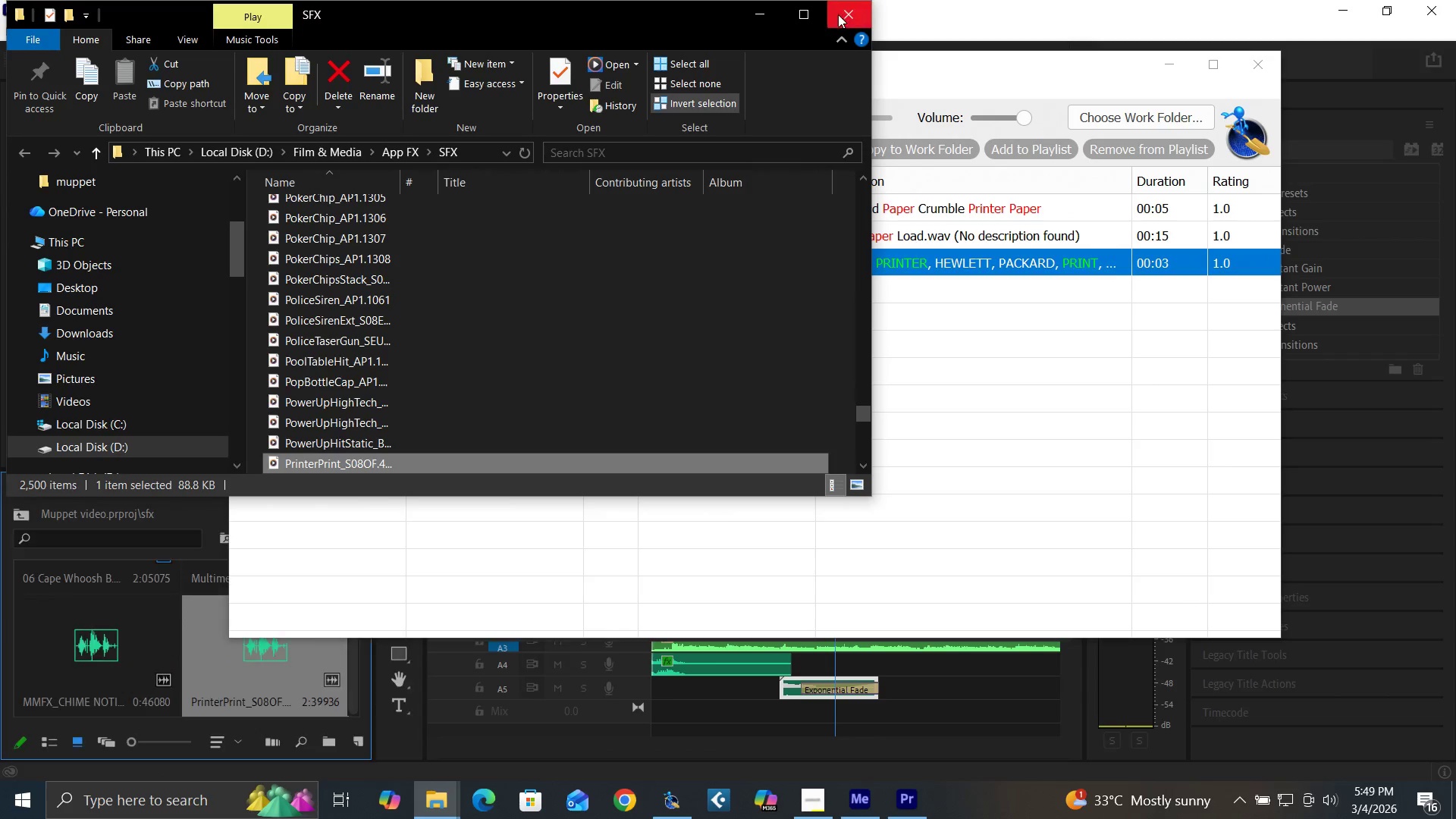 
left_click([838, 14])
 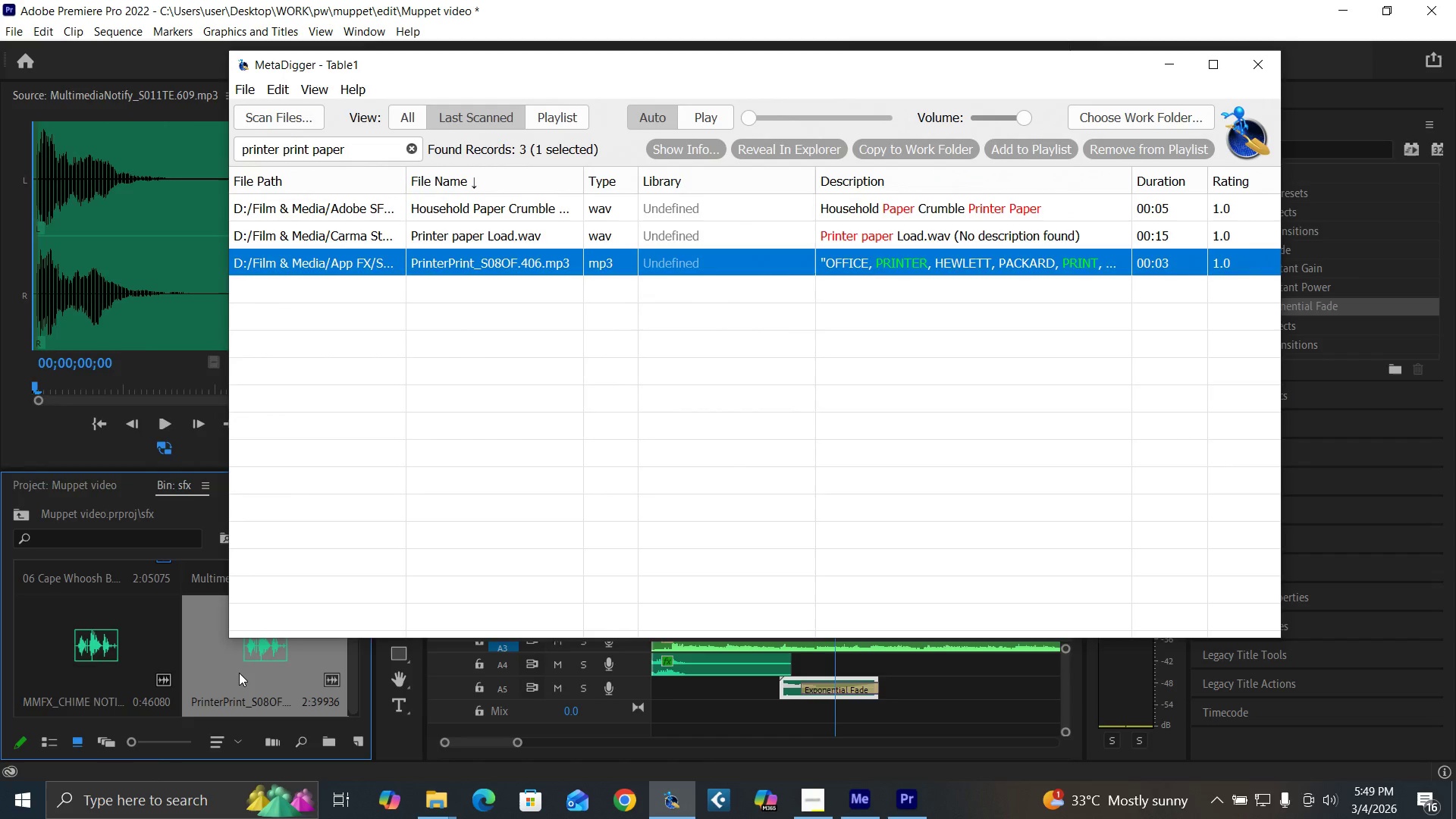 
left_click([239, 673])
 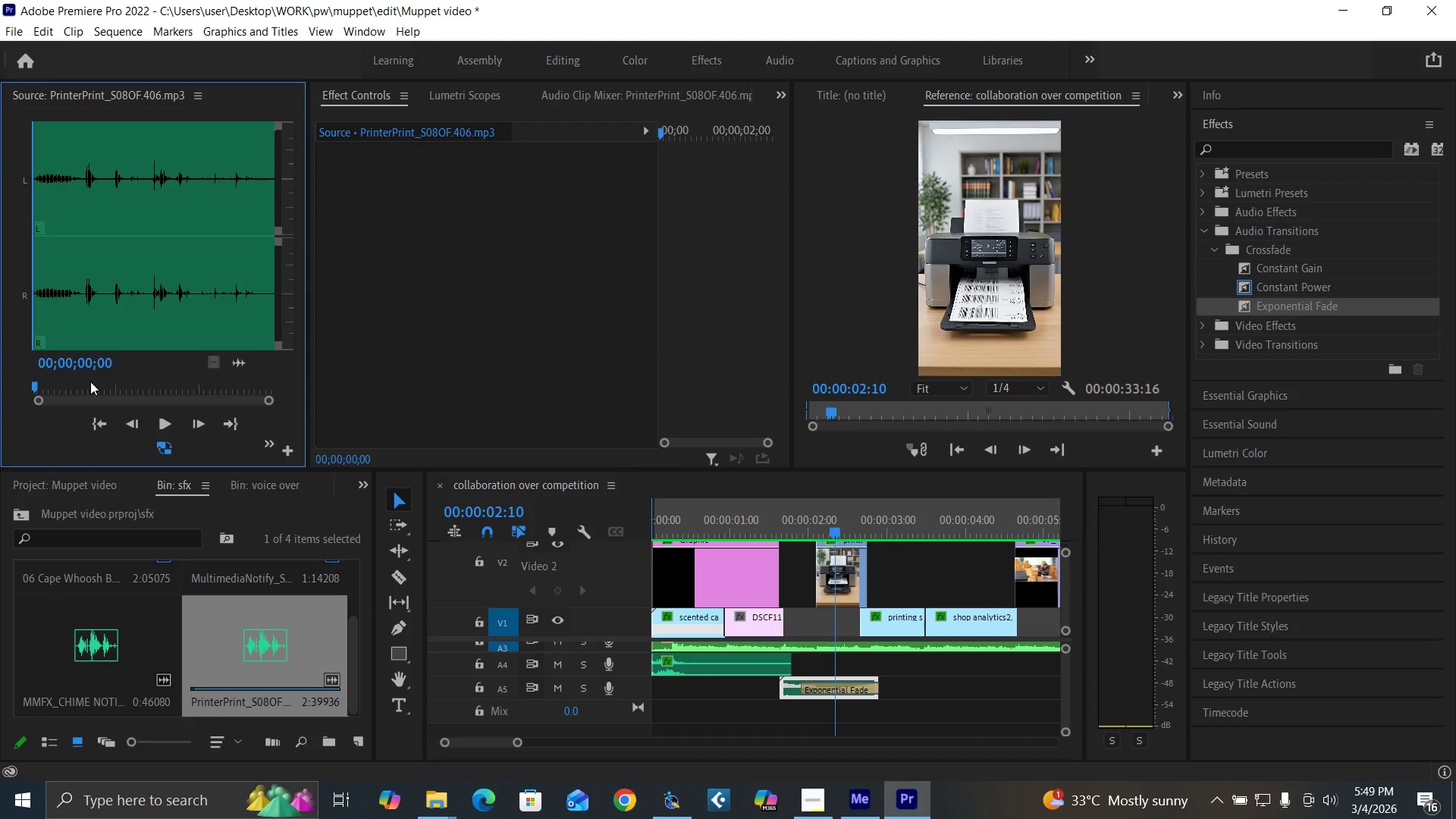 
key(Space)
 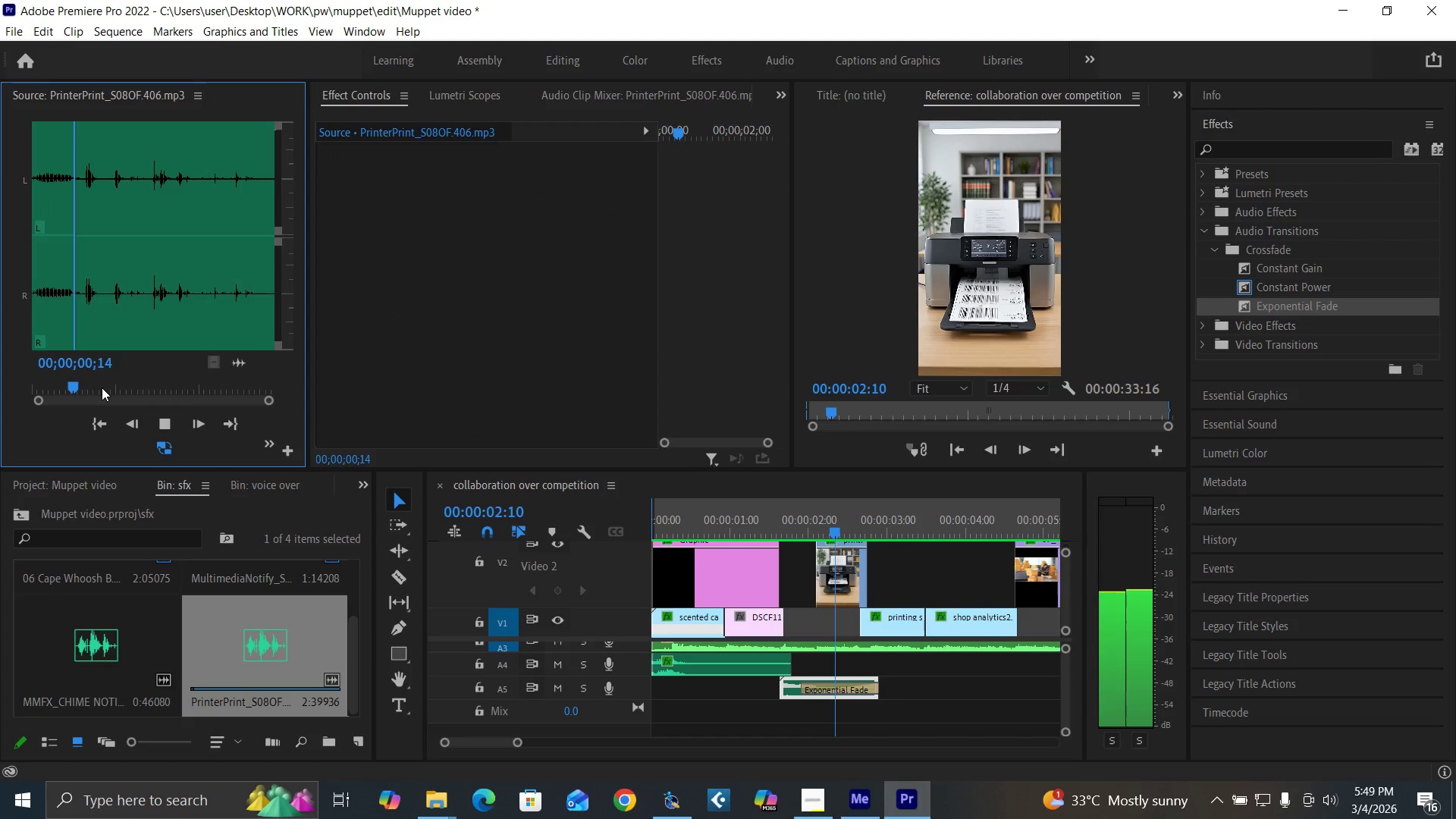 
key(Space)
 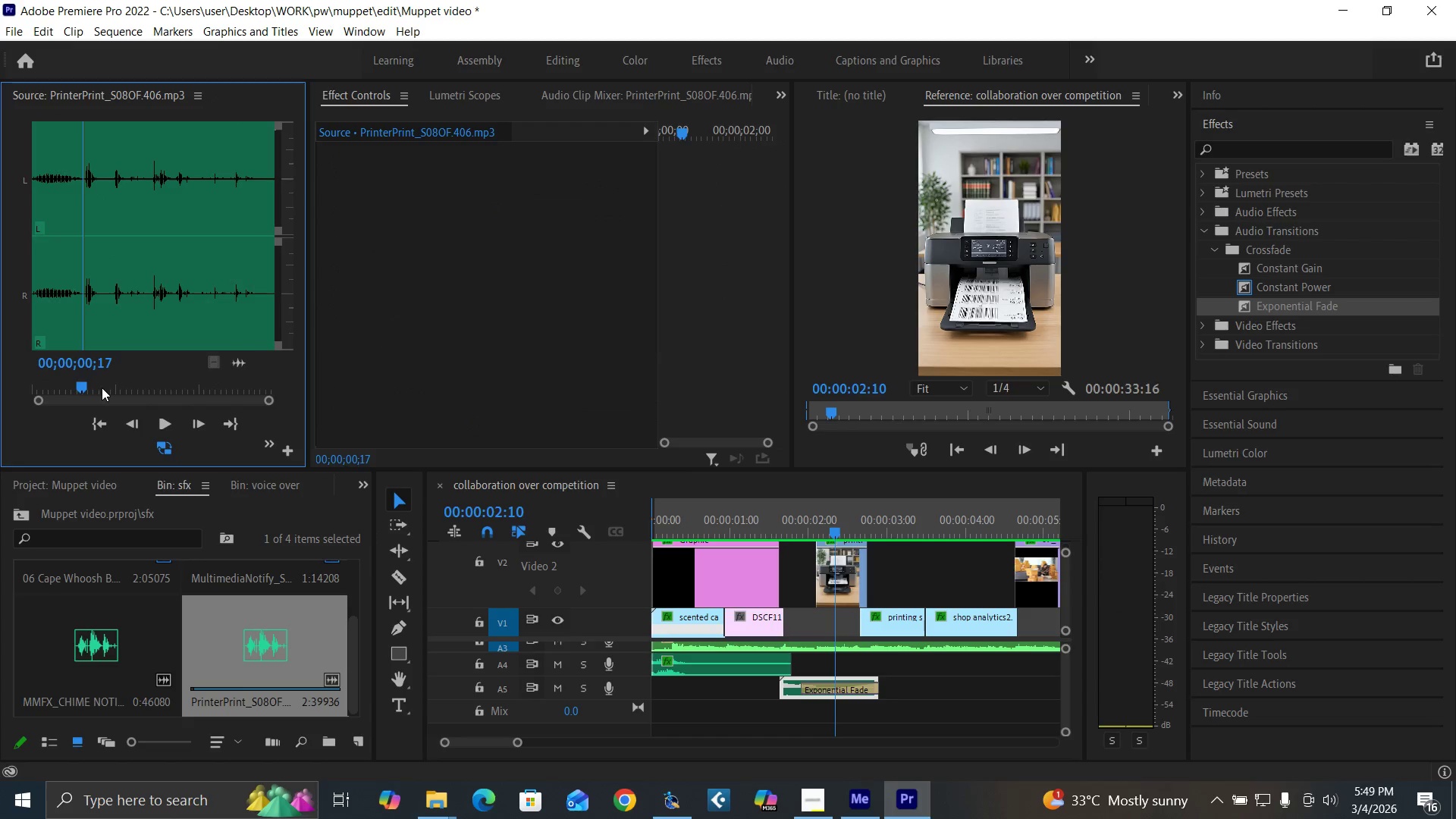 
key(O)
 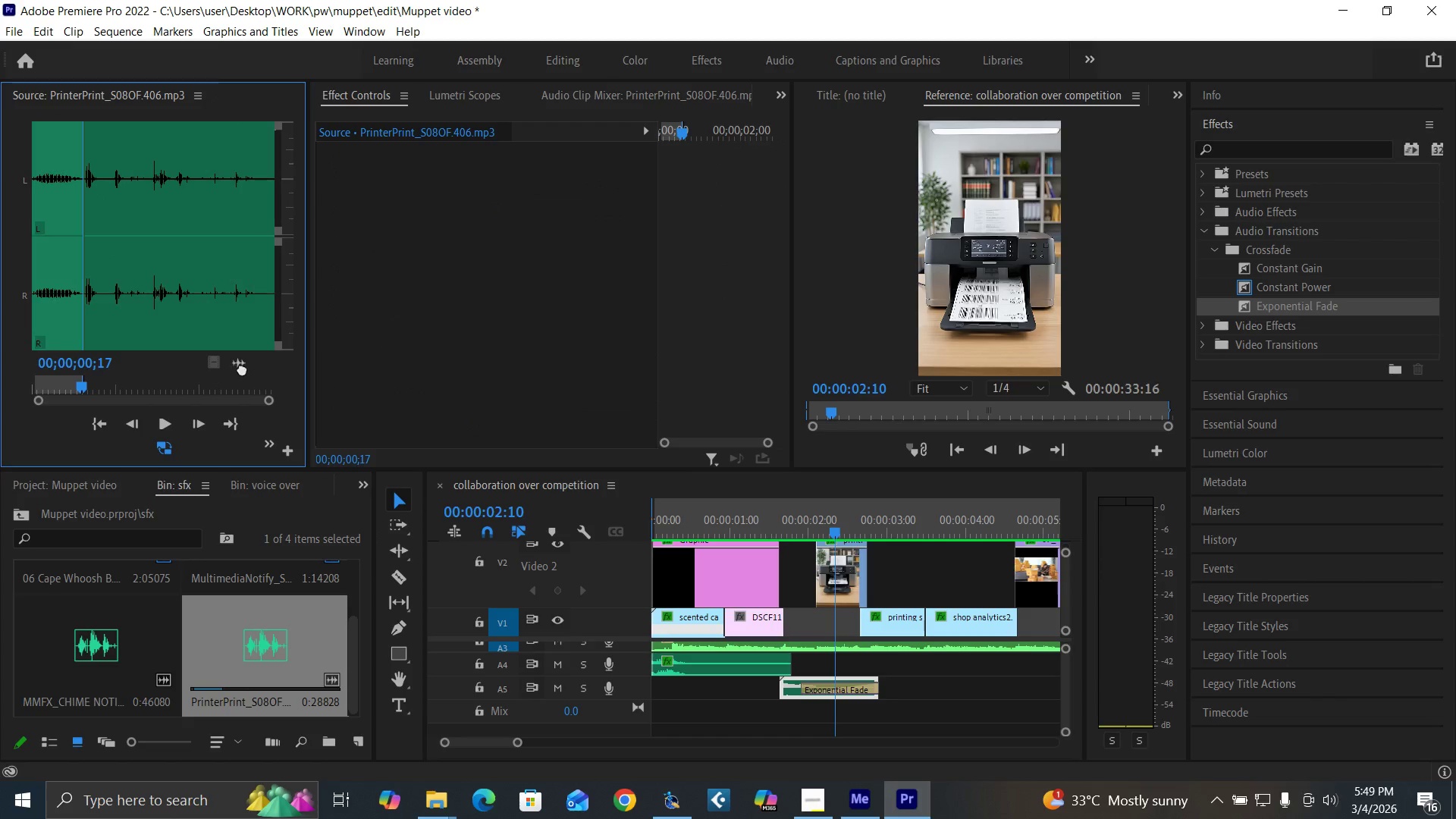 
left_click_drag(start_coordinate=[242, 369], to_coordinate=[826, 660])
 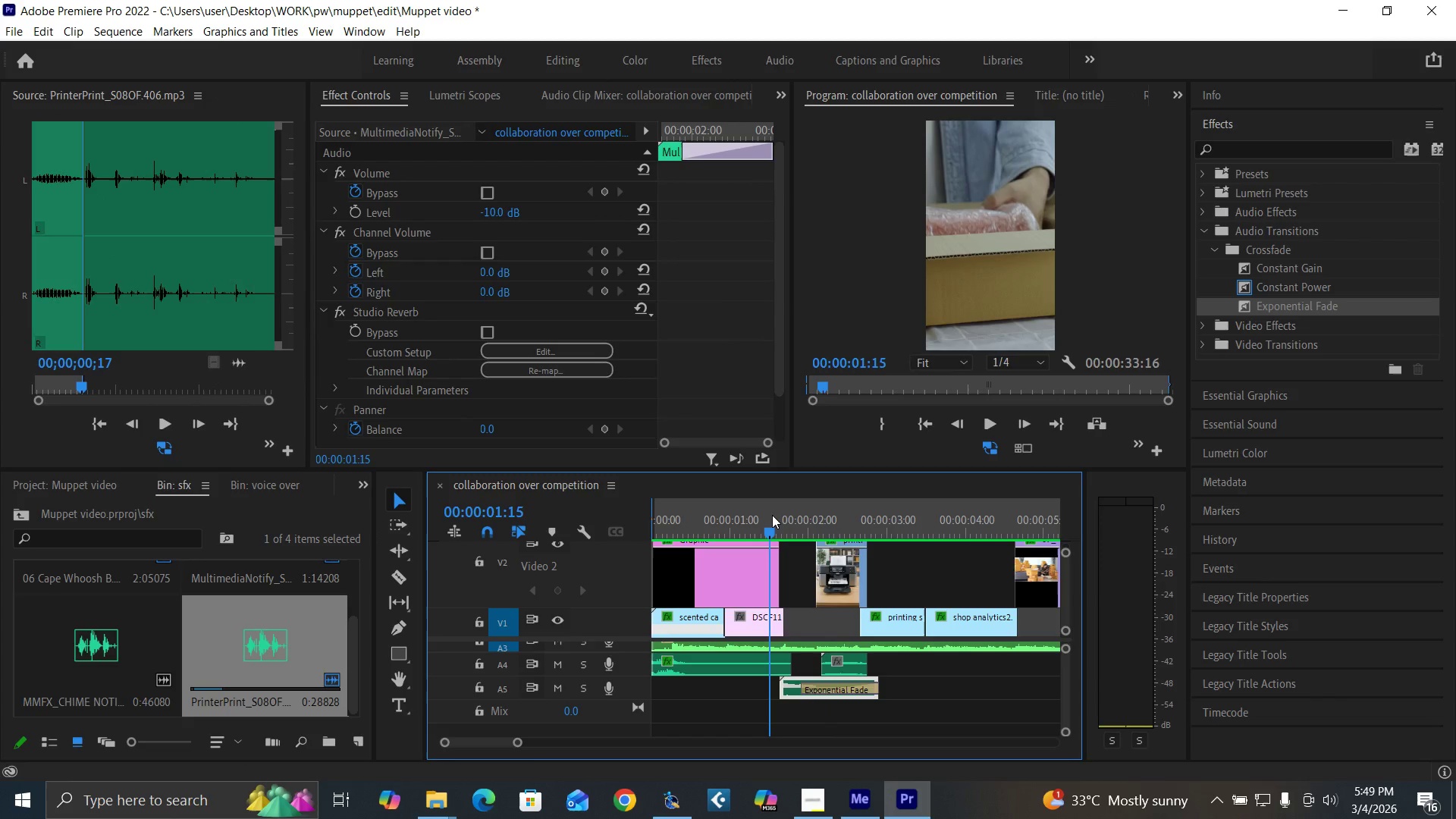 
key(Space)
 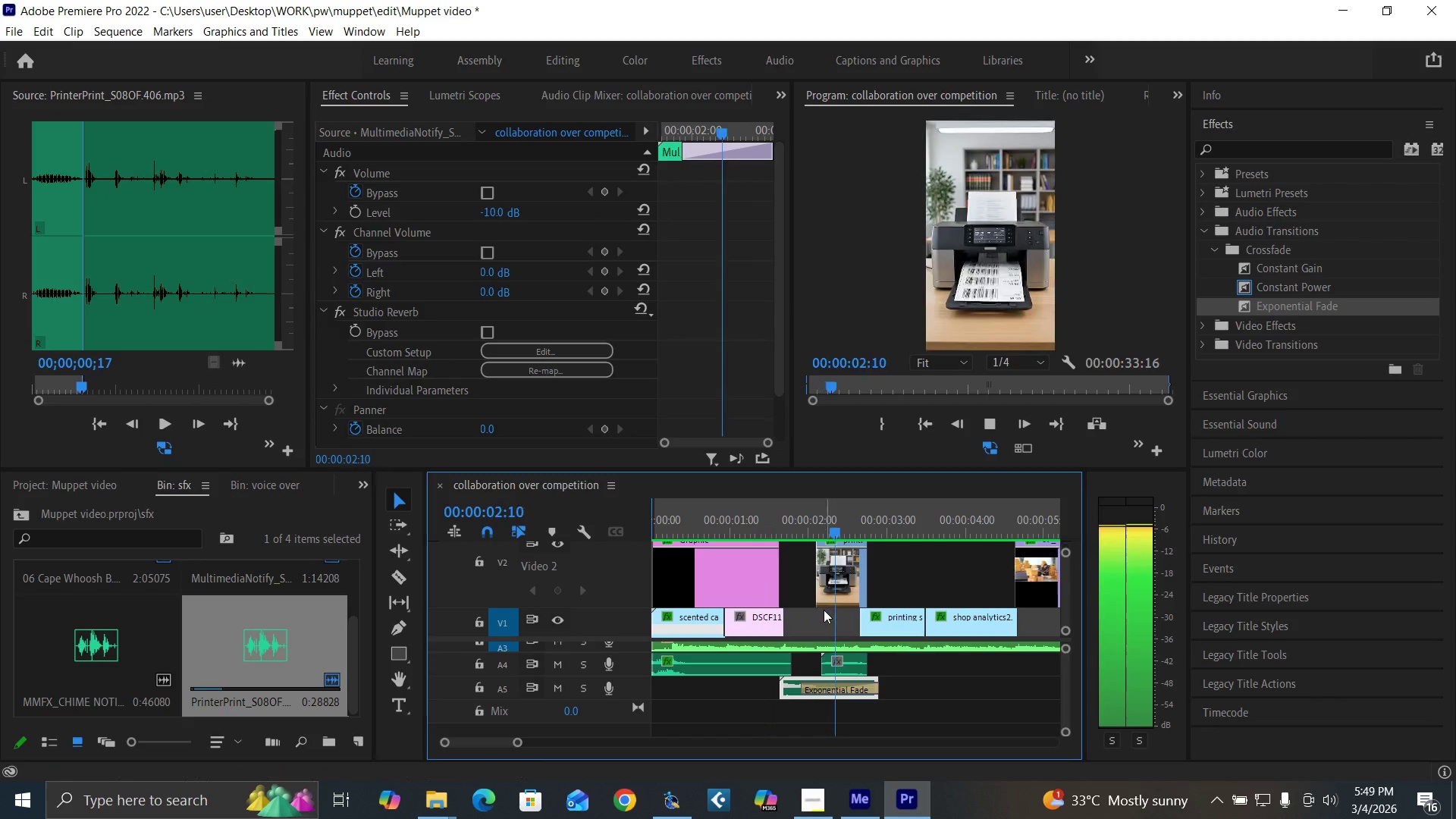 
key(Space)
 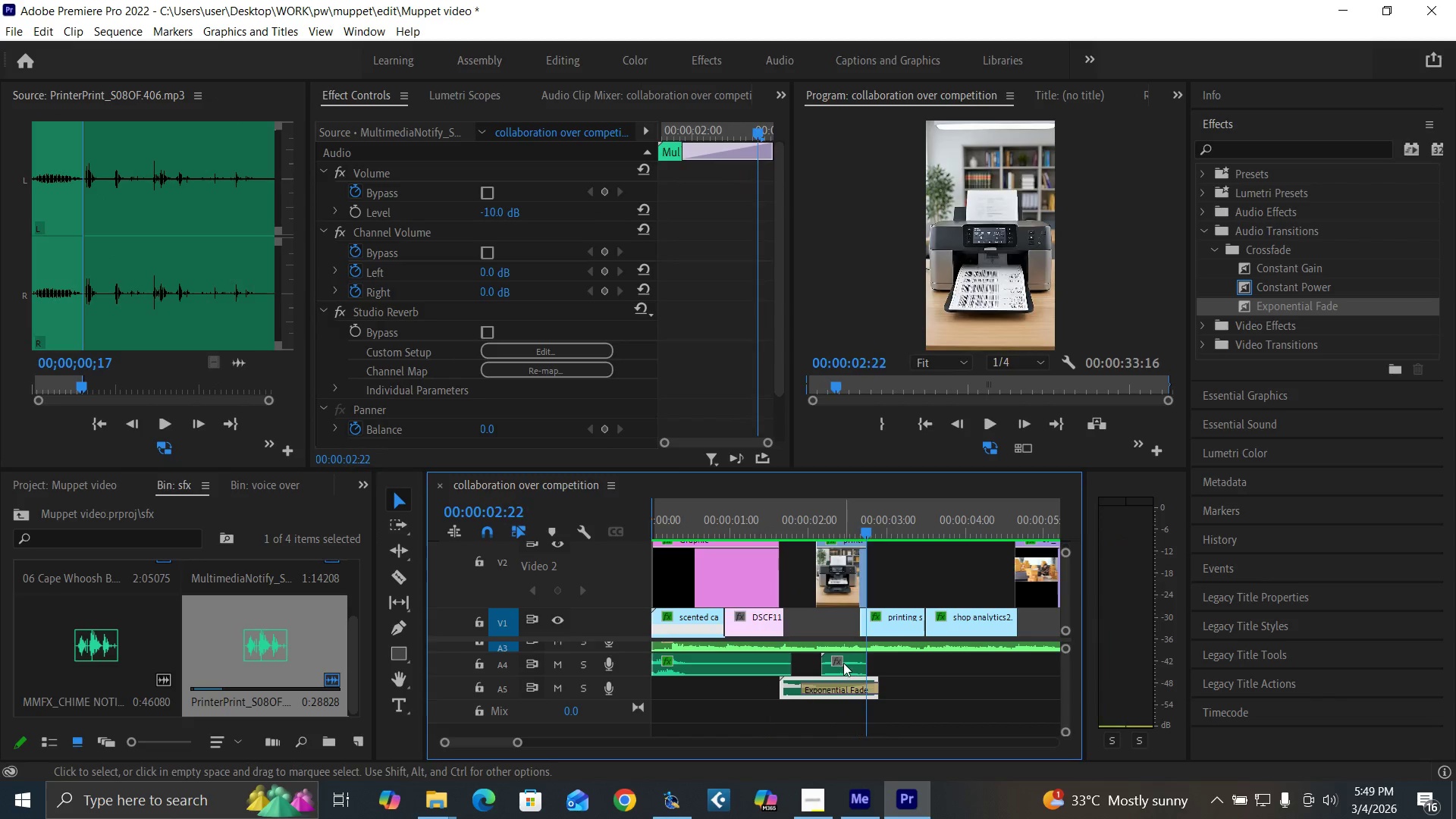 
left_click_drag(start_coordinate=[843, 663], to_coordinate=[836, 665])
 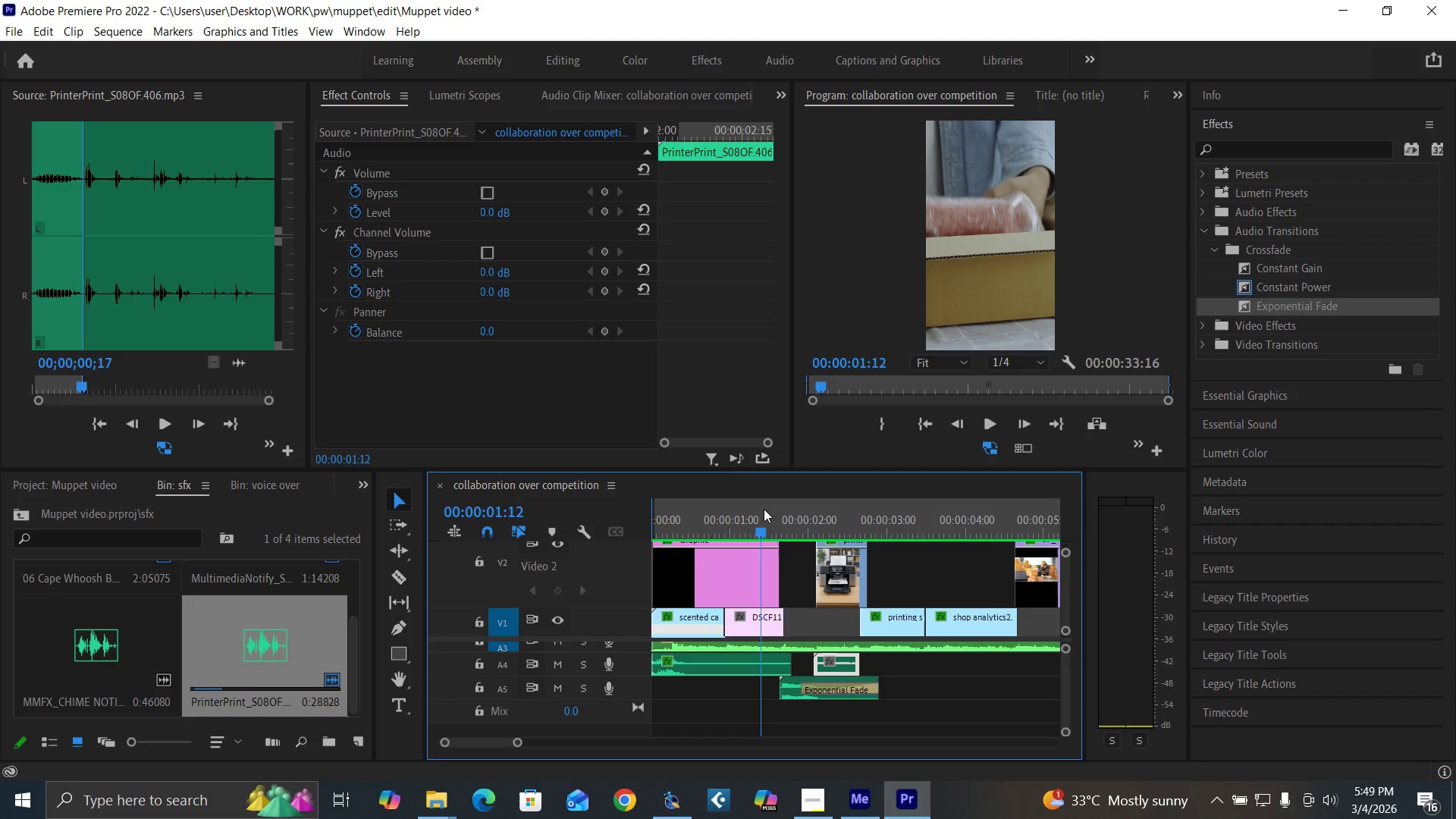 
key(Space)
 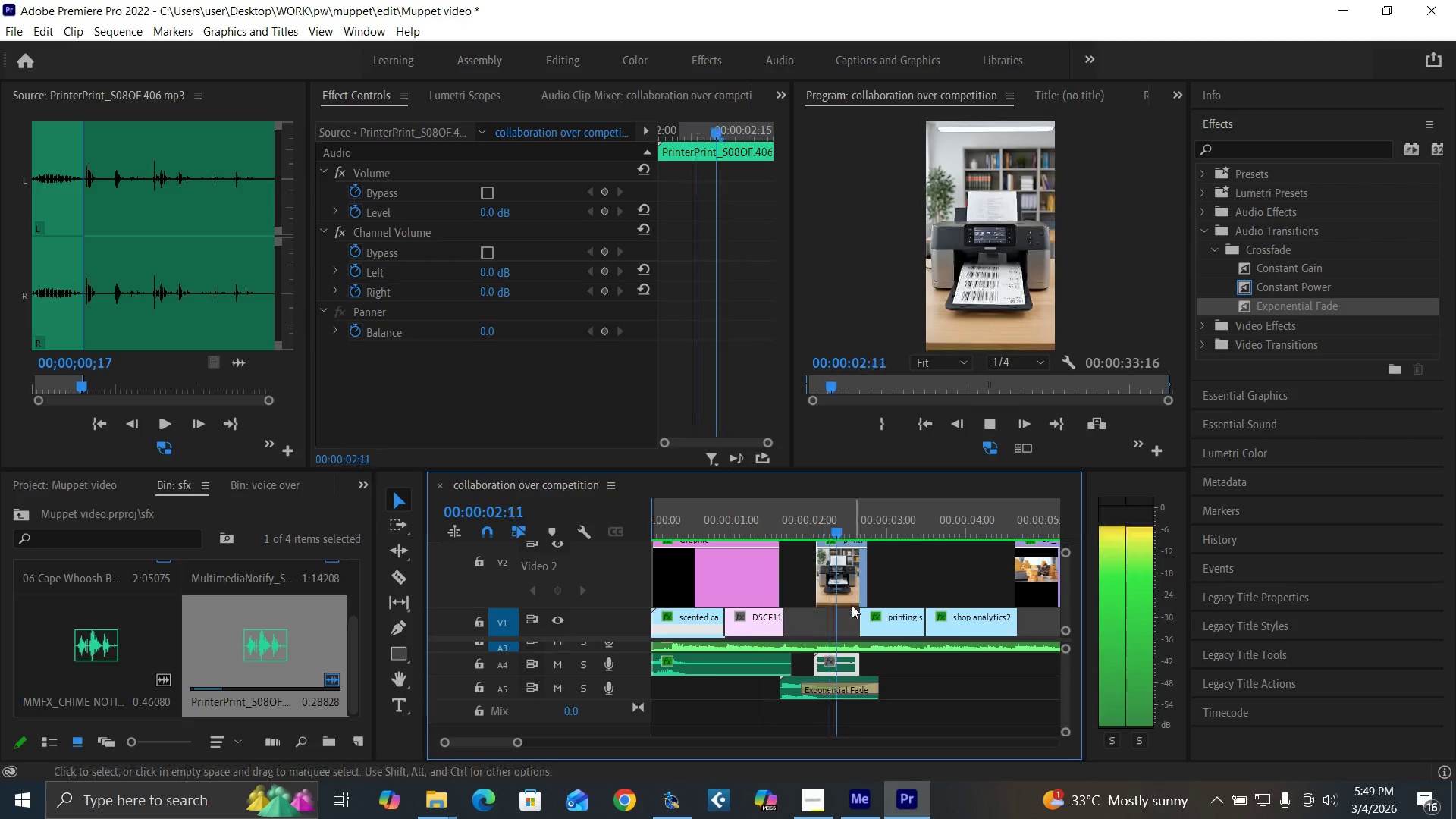 
key(Space)
 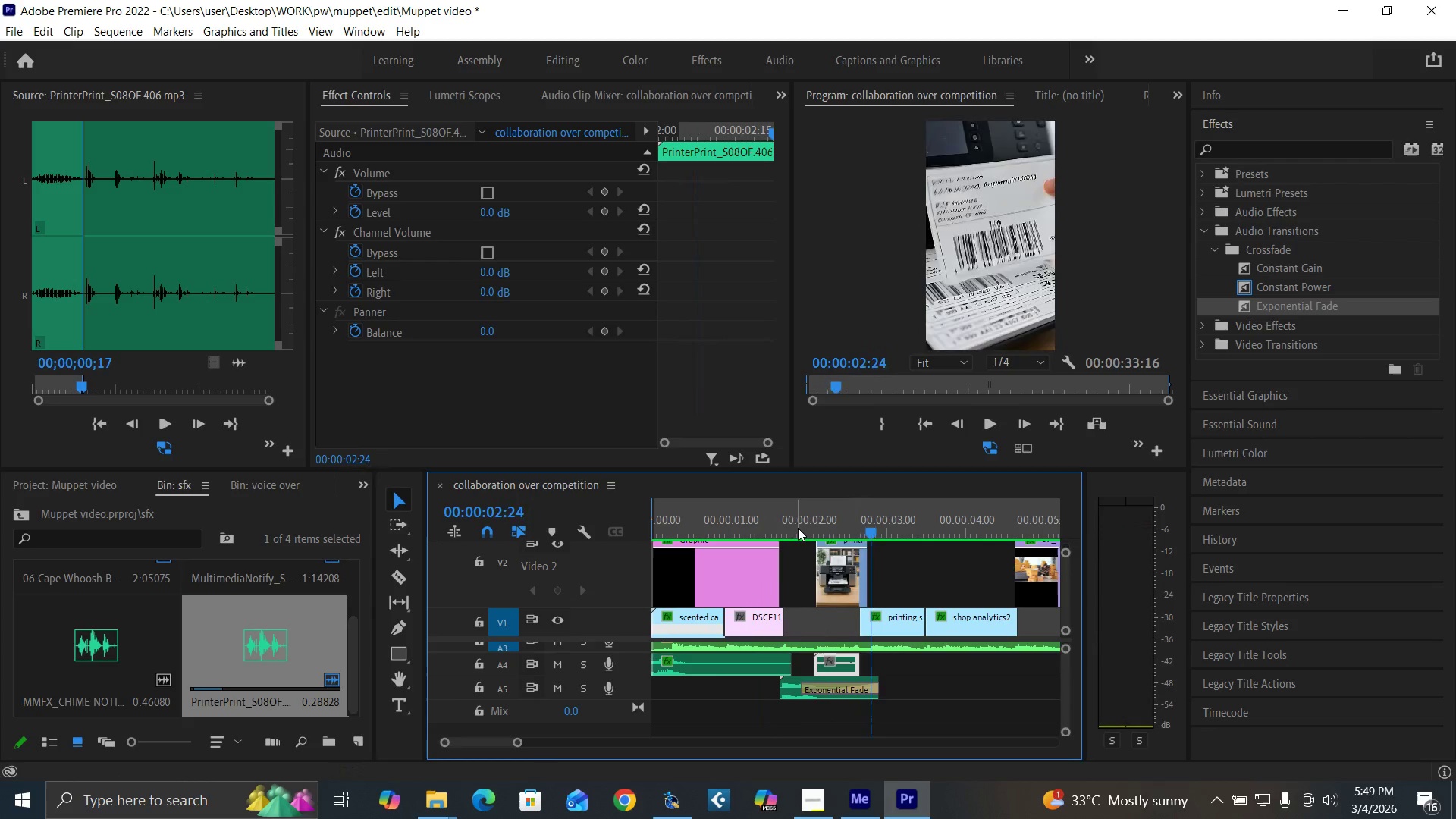 
left_click([798, 528])
 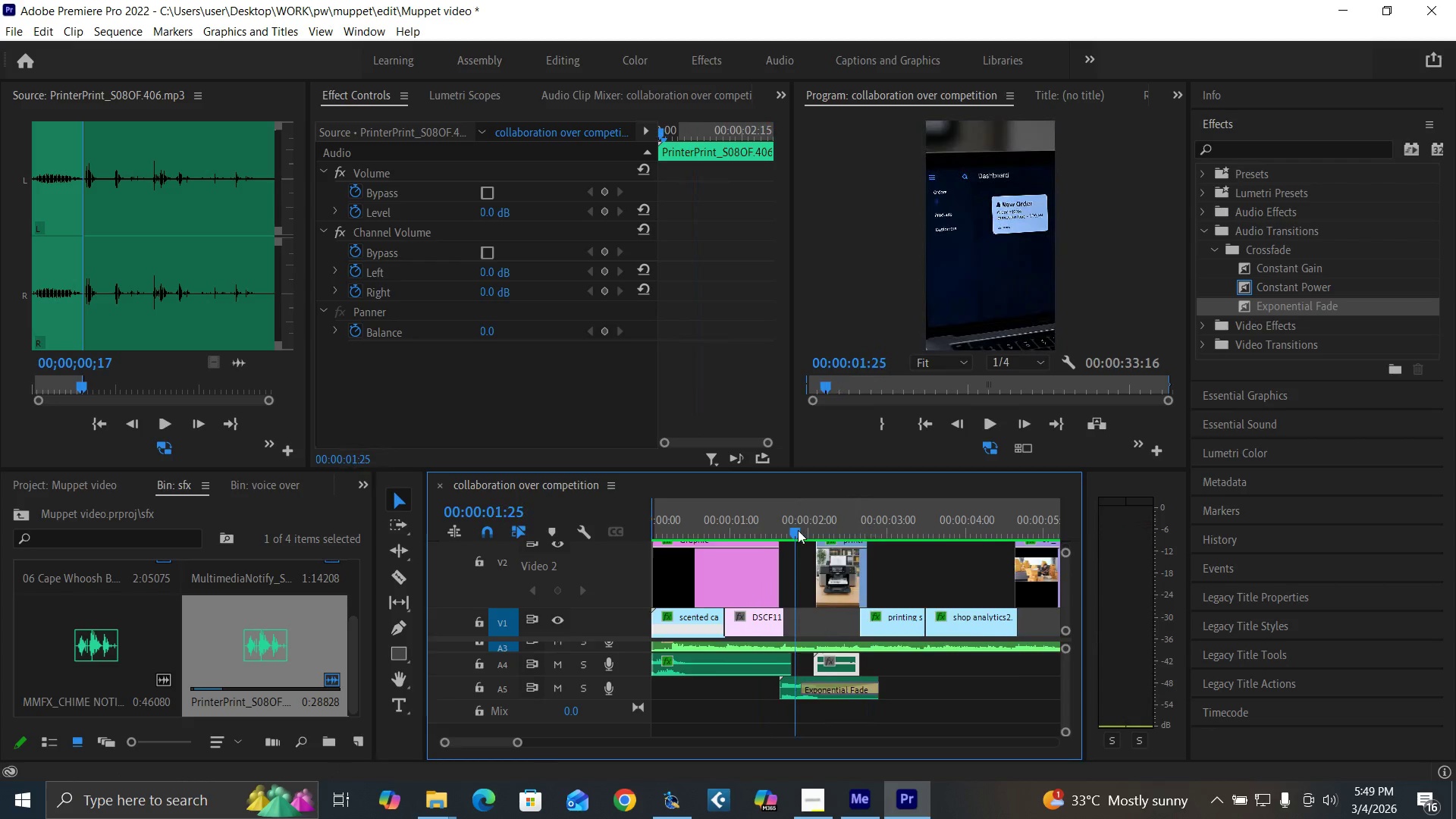 
key(Equal)
 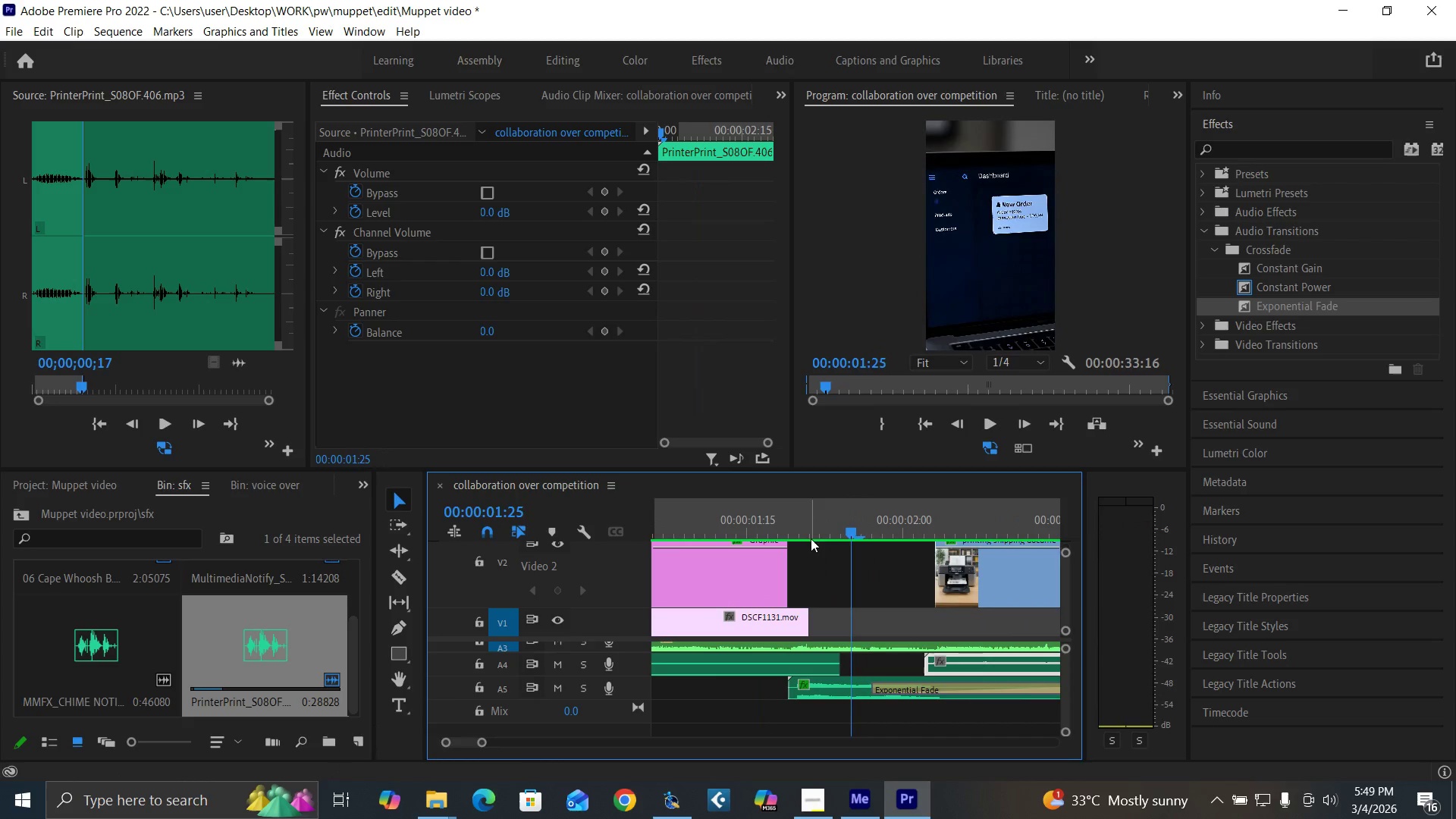 
key(Equal)
 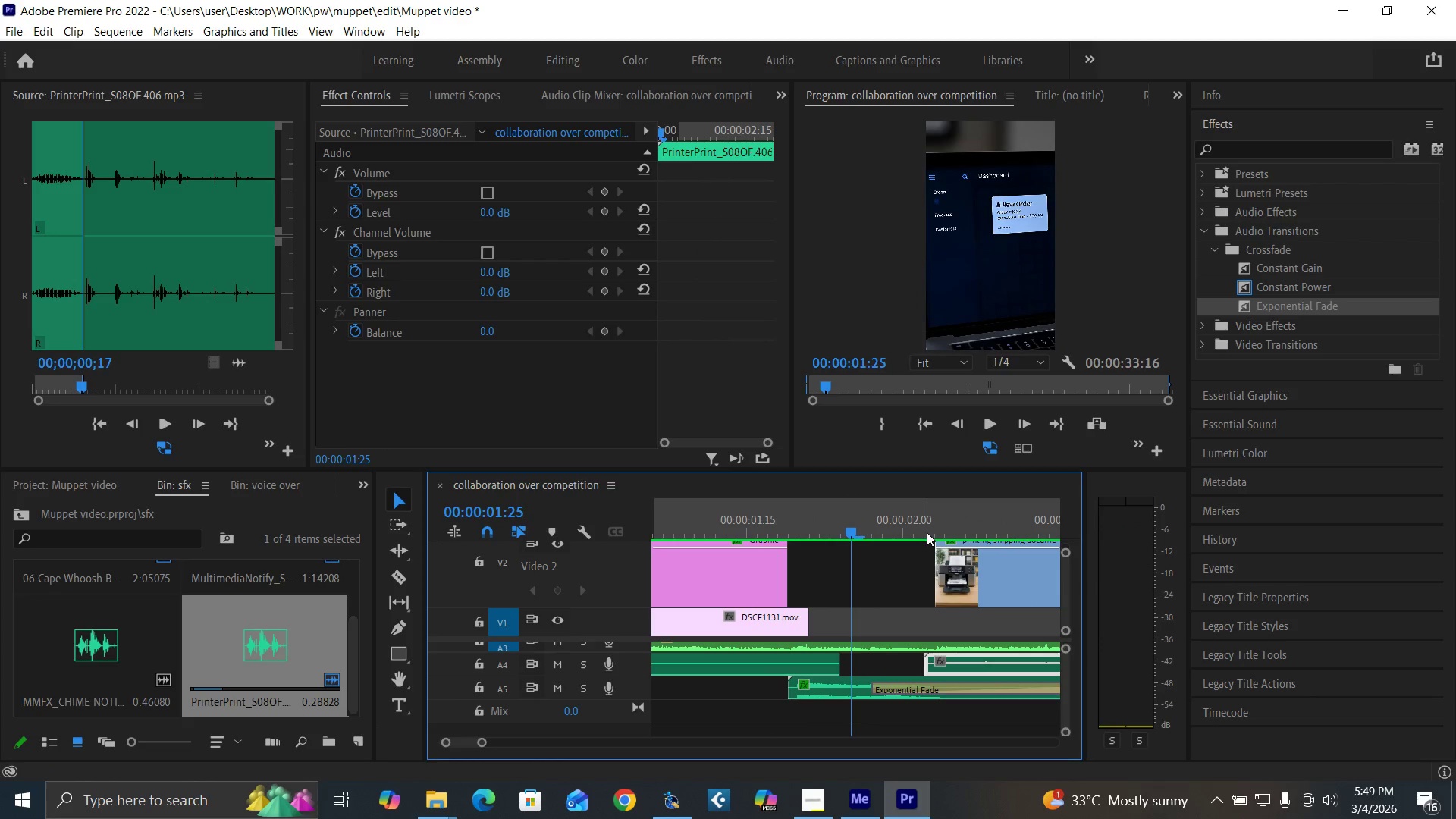 
left_click([921, 529])
 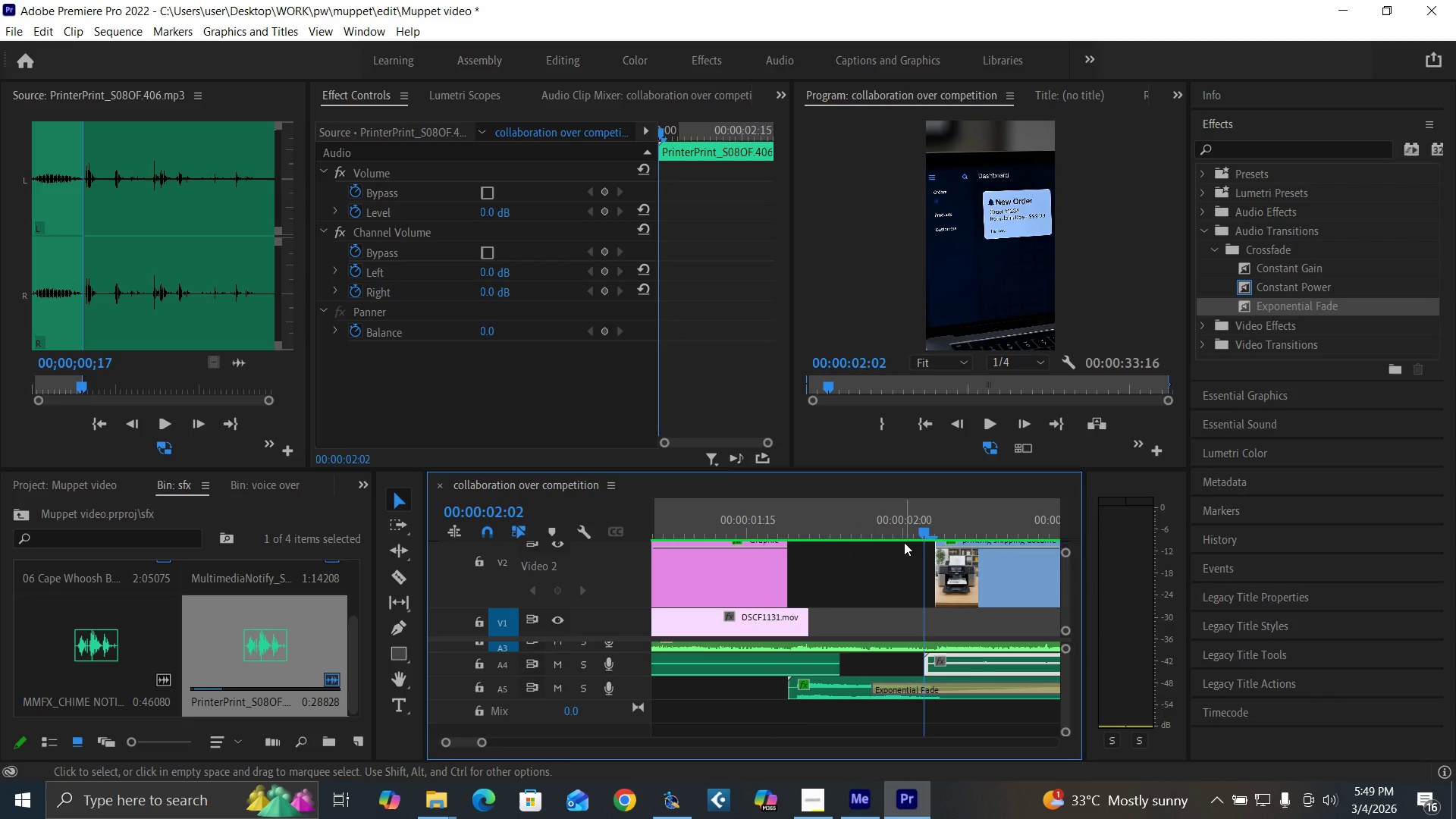 
key(ArrowLeft)
 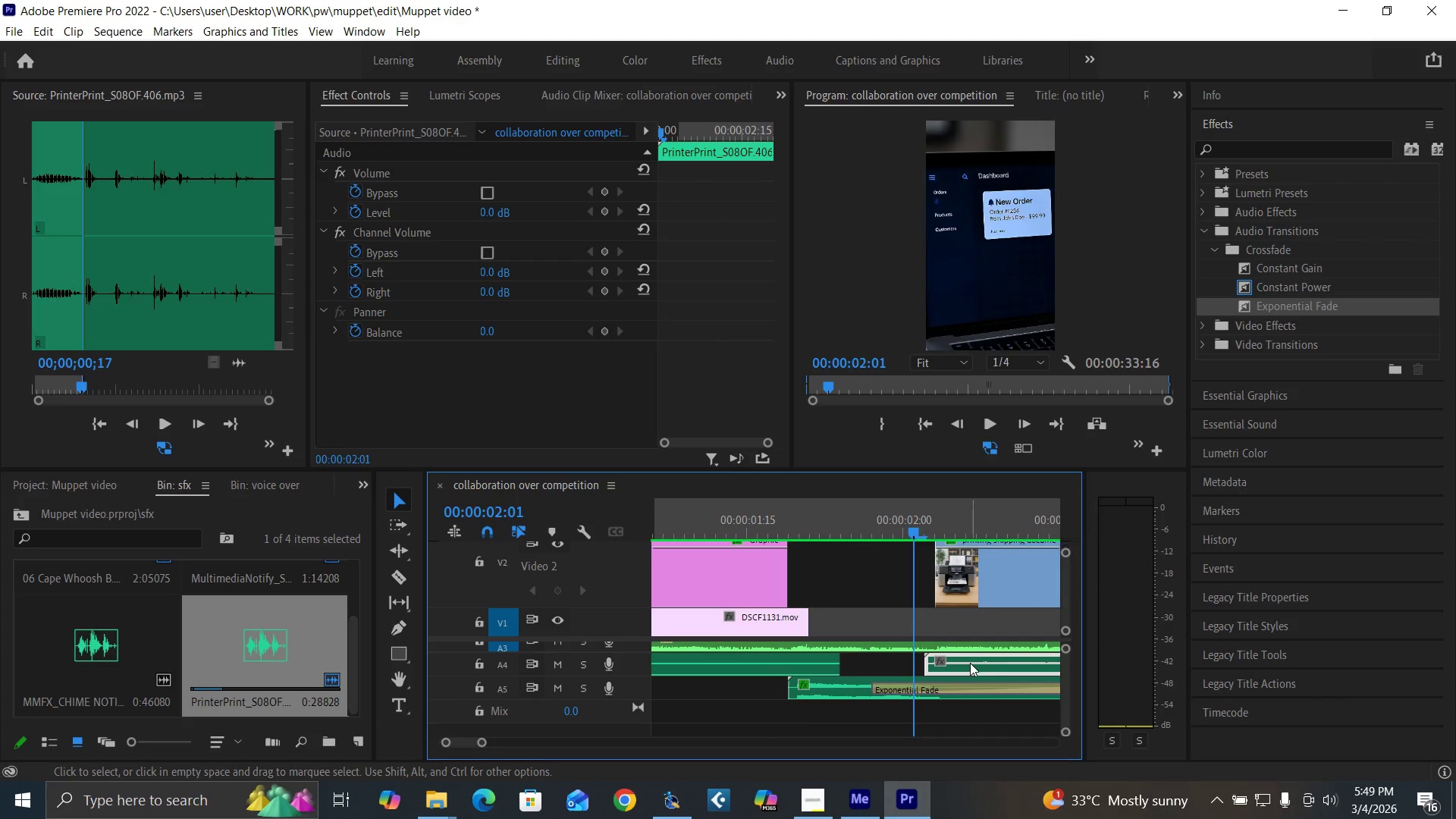 
left_click_drag(start_coordinate=[970, 663], to_coordinate=[962, 664])
 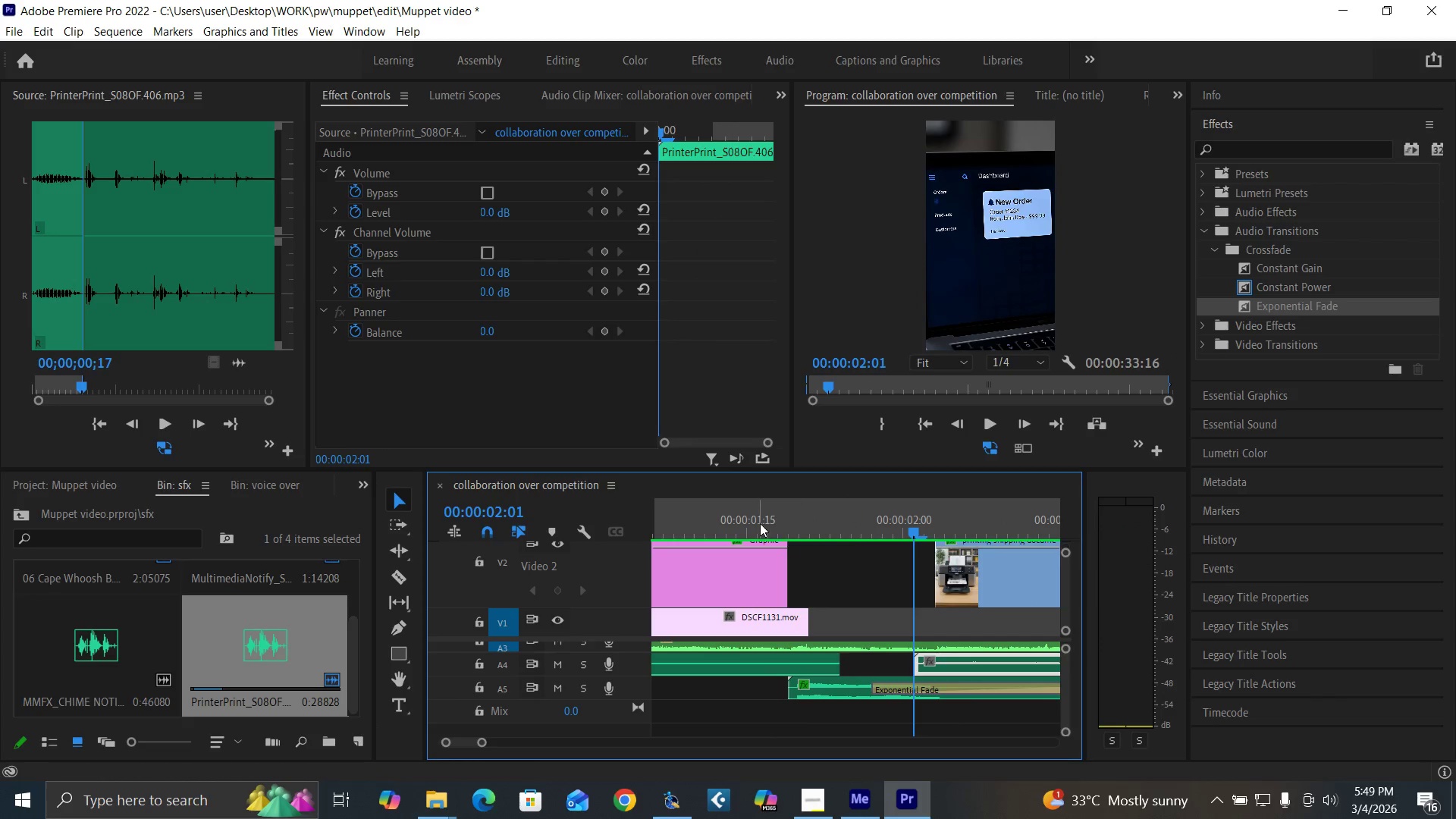 
left_click([760, 523])
 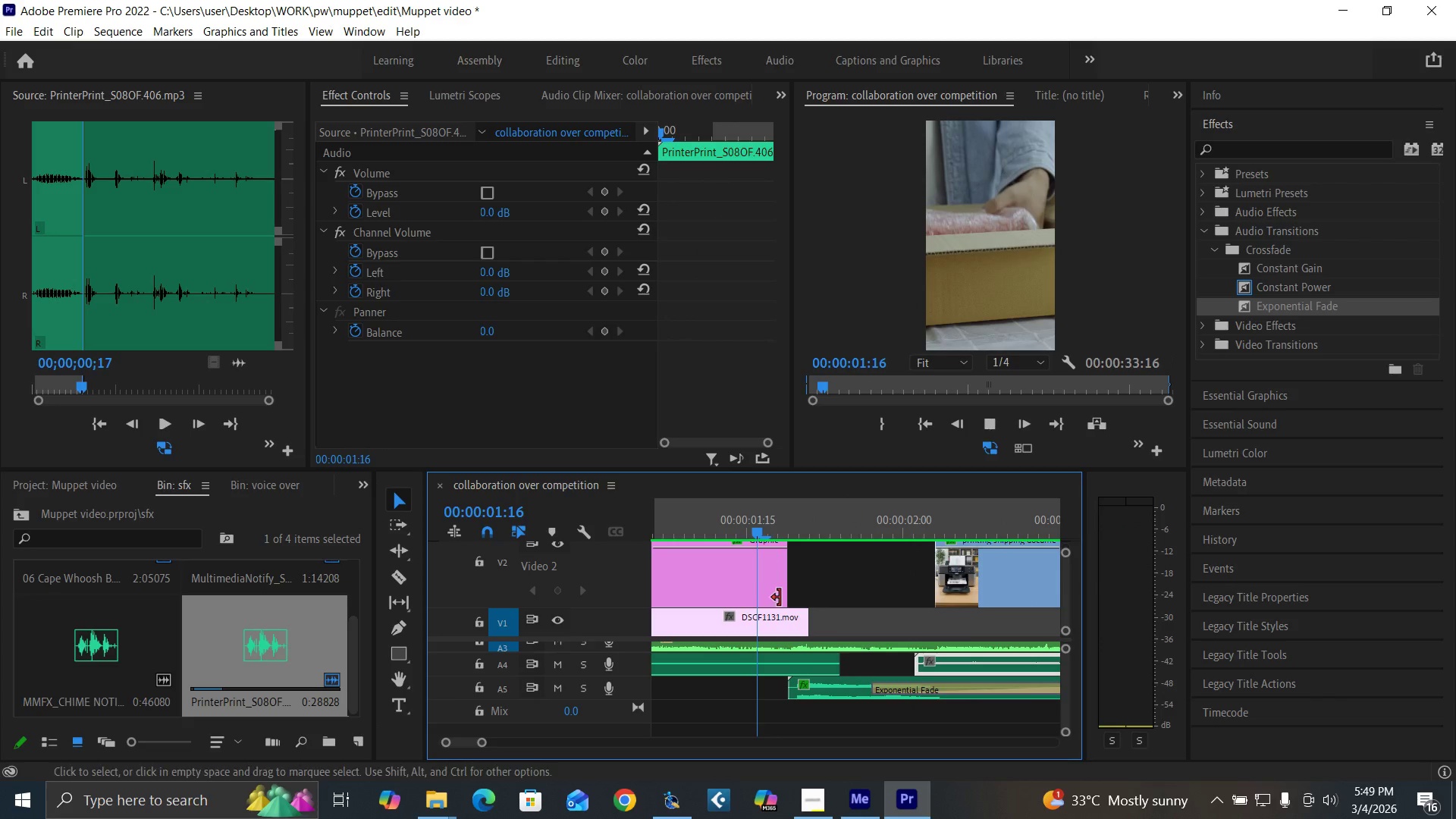 
key(Space)
 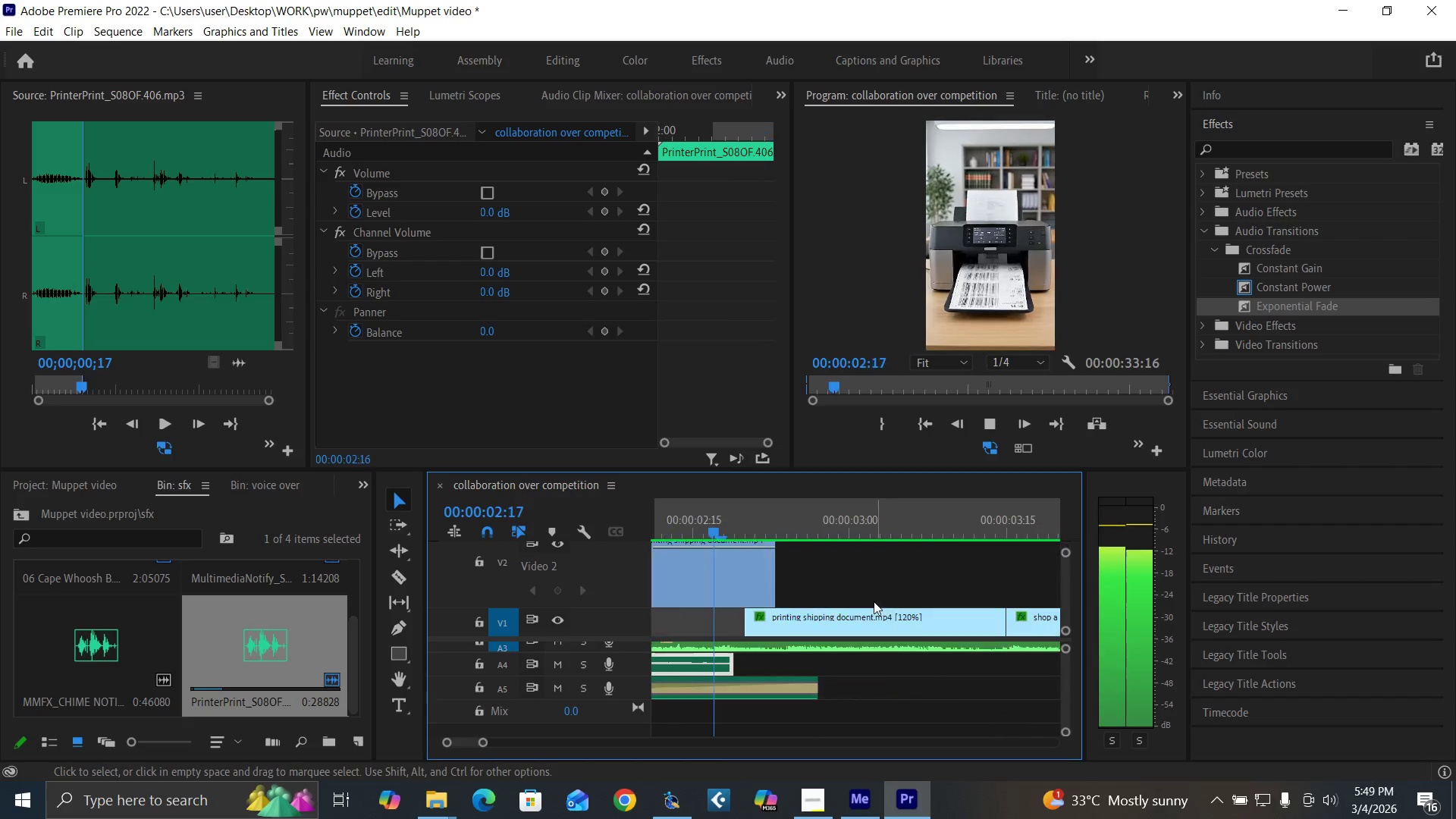 
key(Space)
 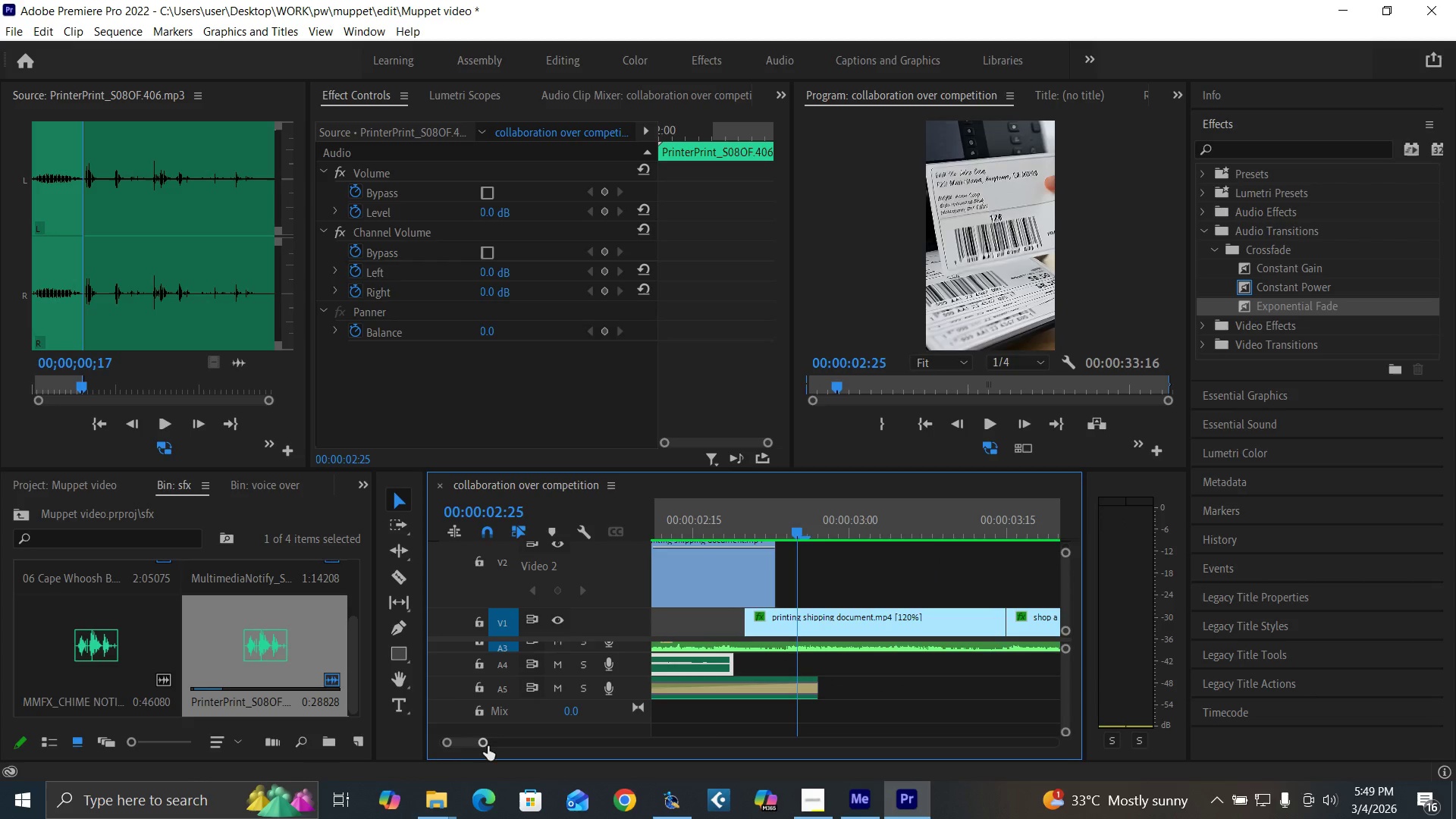 
left_click_drag(start_coordinate=[486, 744], to_coordinate=[497, 747])
 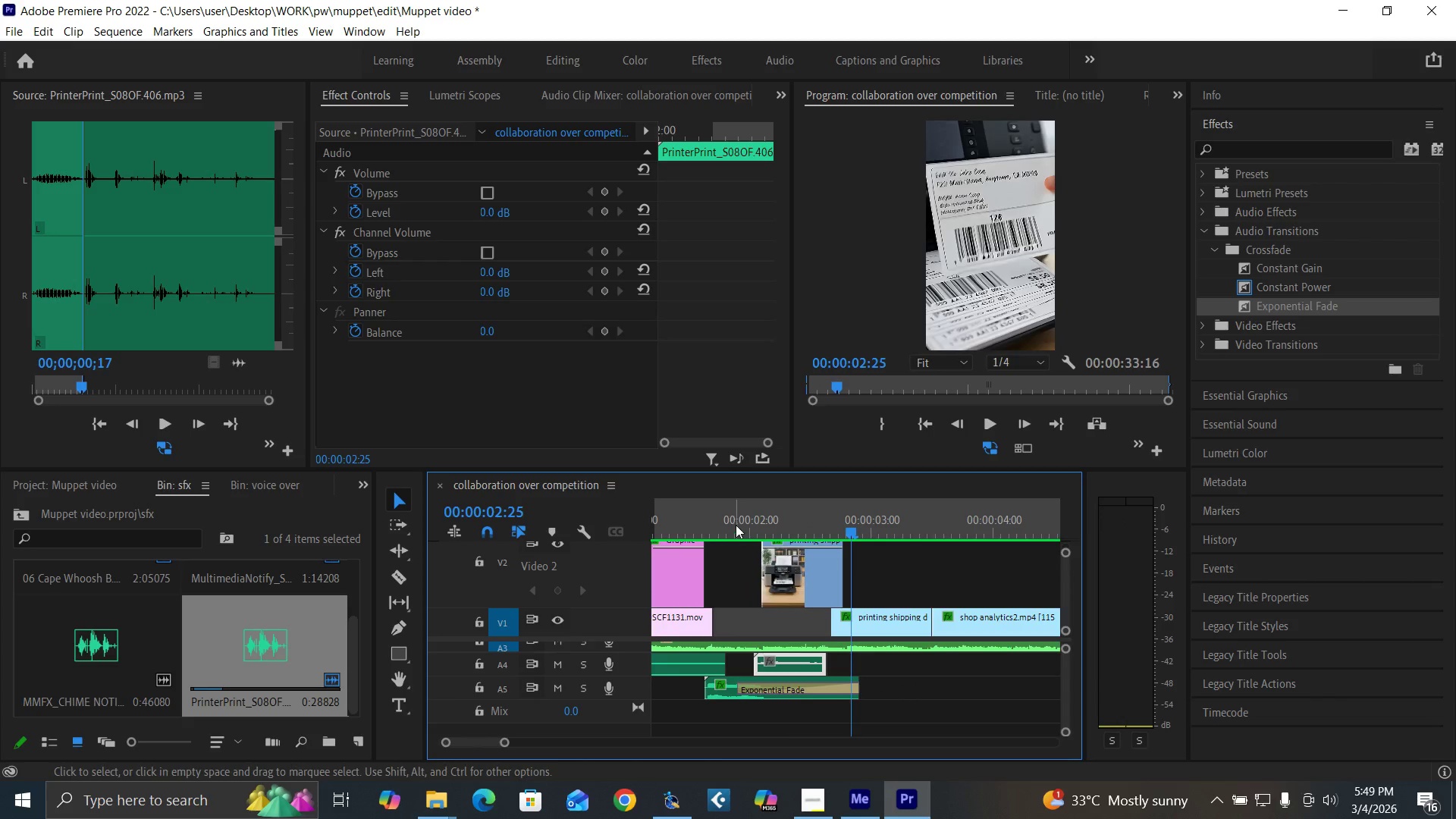 
left_click([736, 525])
 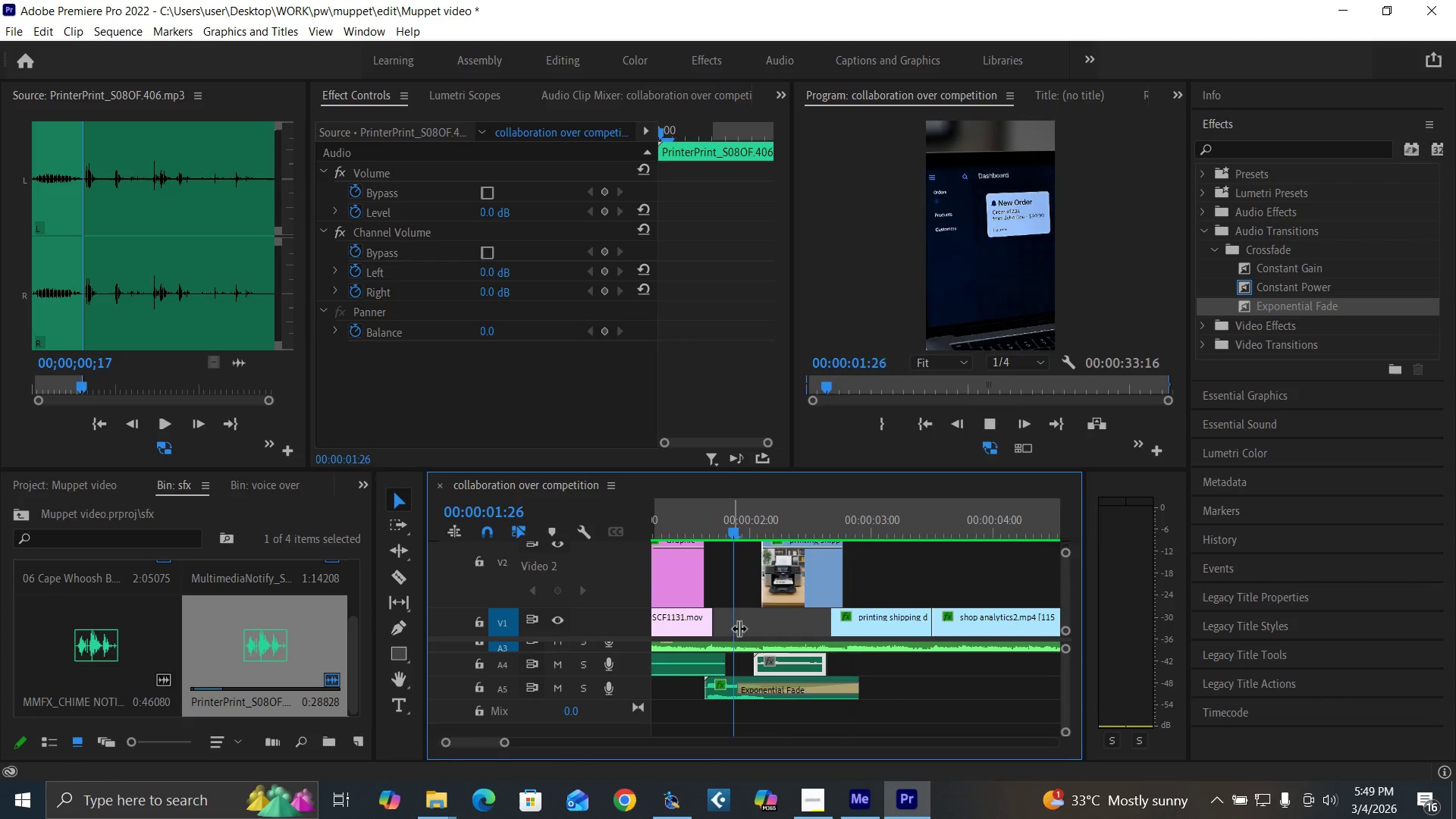 
key(Space)
 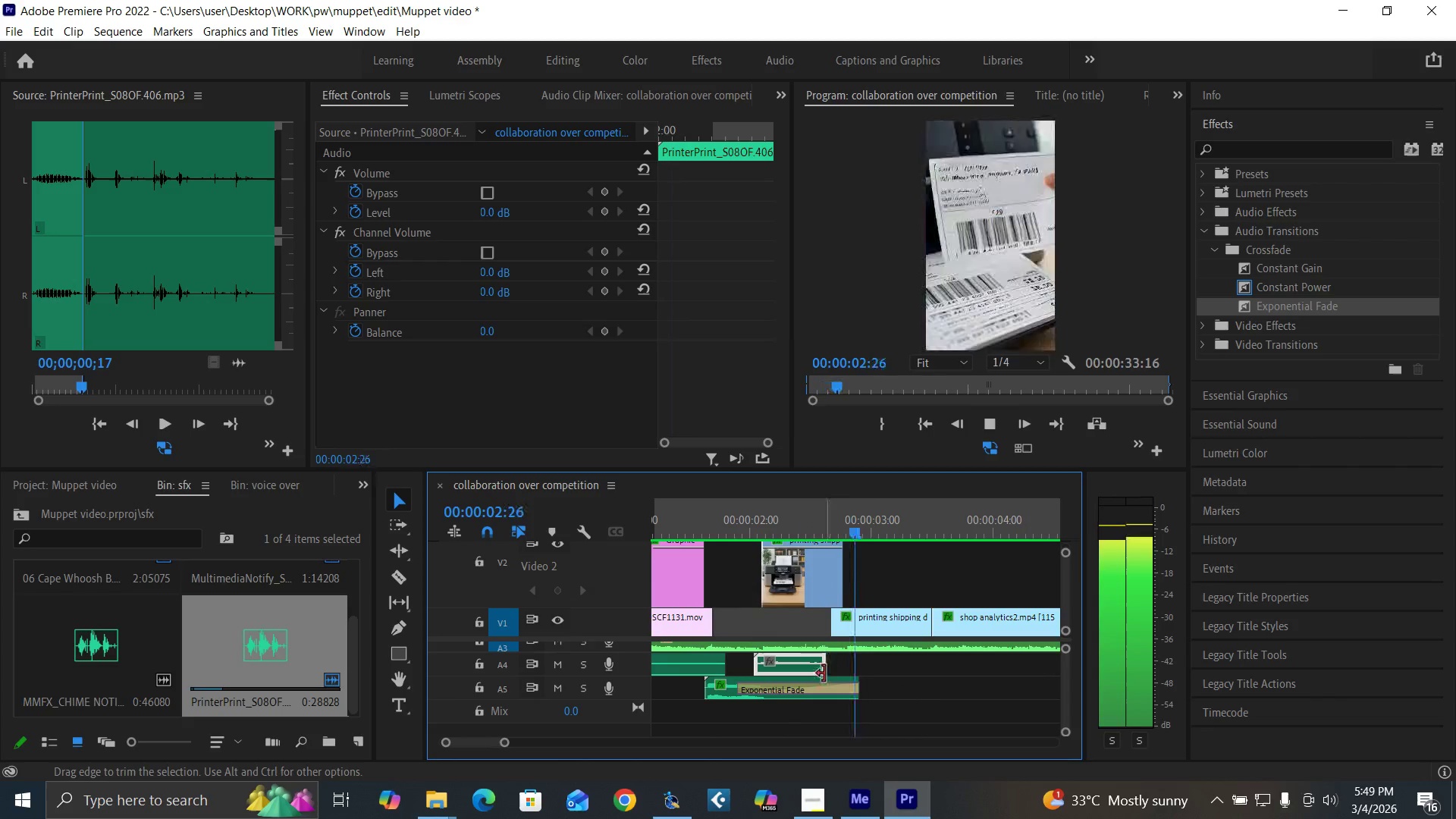 
key(Space)
 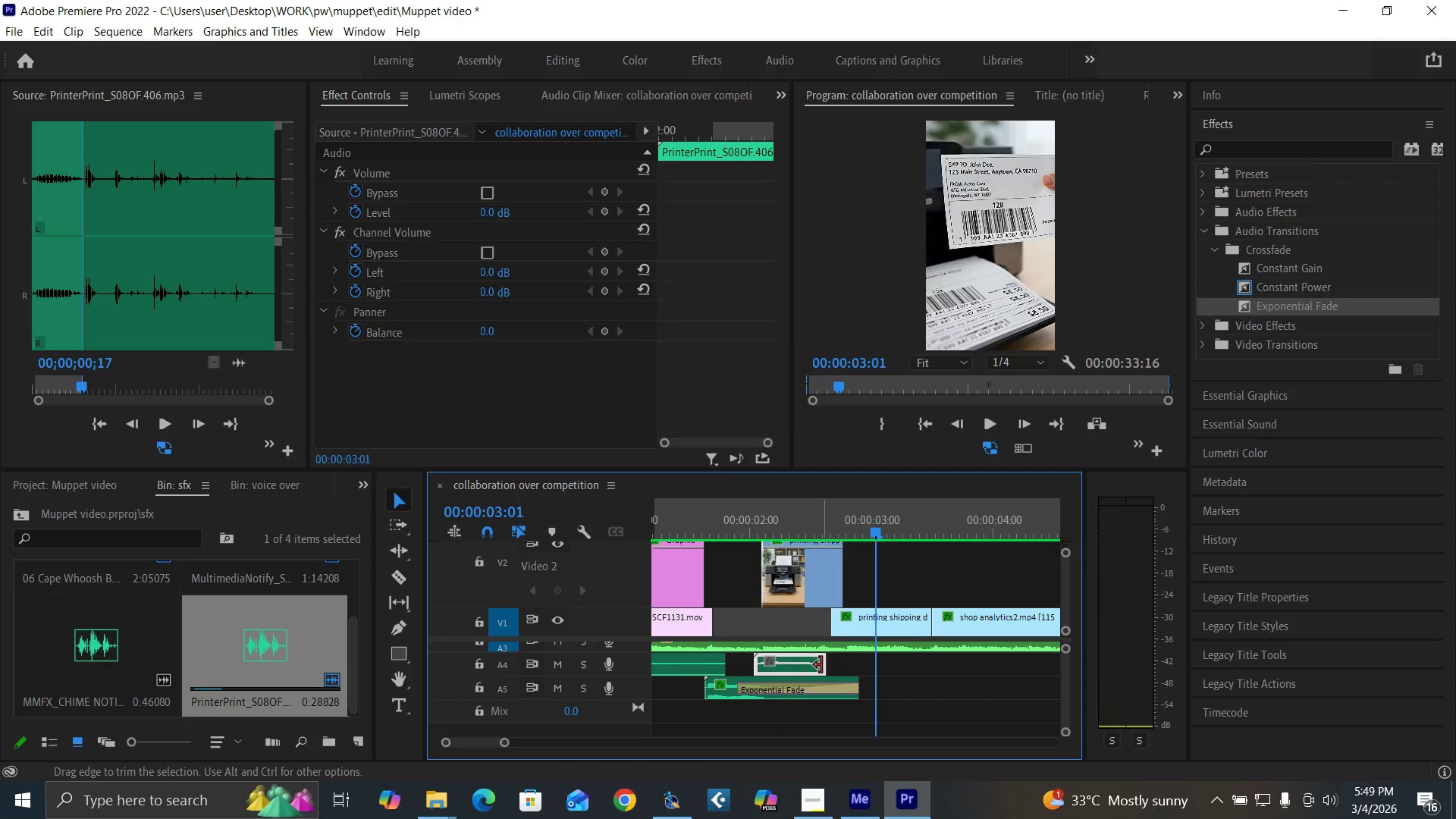 
left_click_drag(start_coordinate=[822, 665], to_coordinate=[836, 667])
 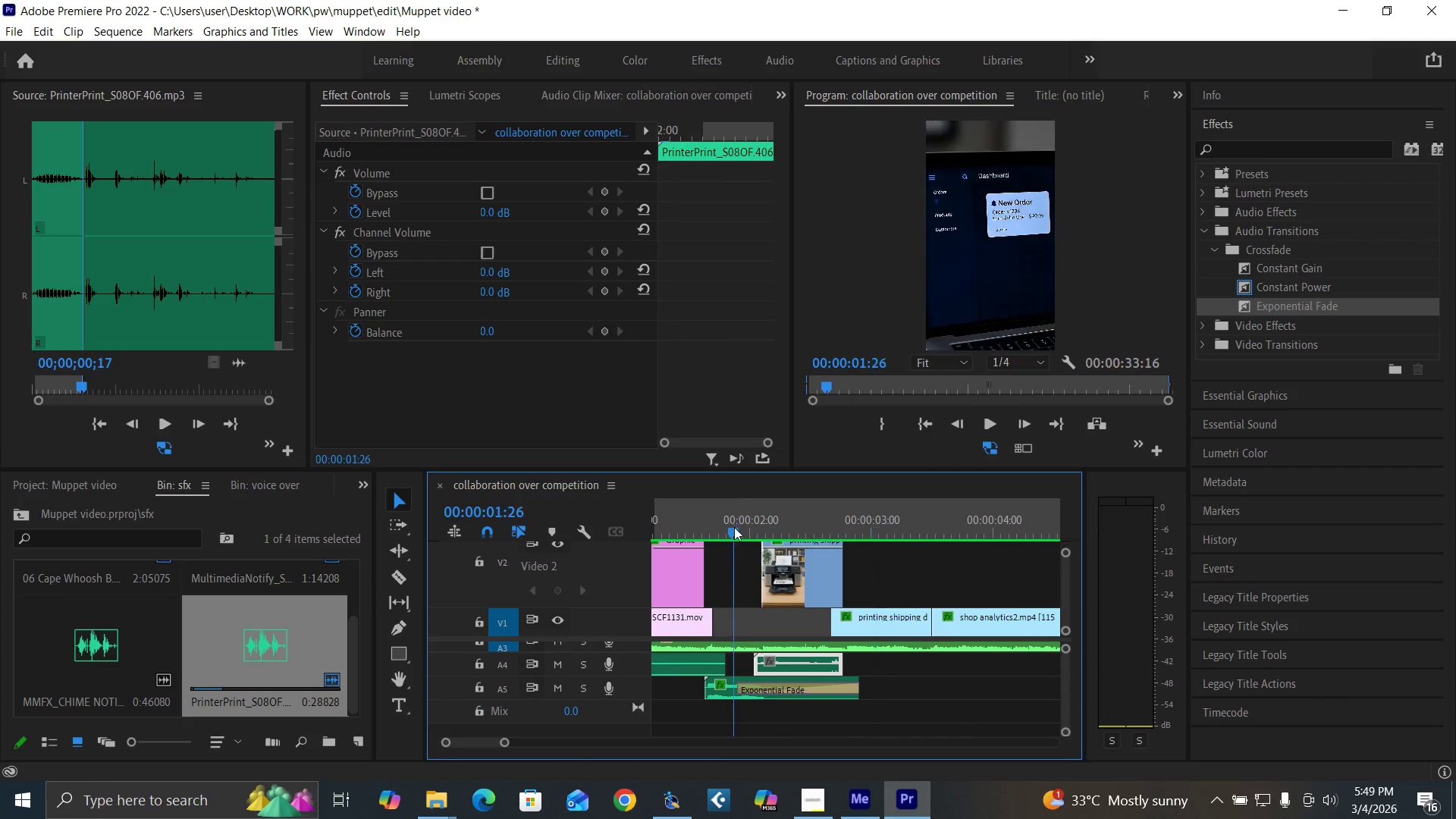 
key(Space)
 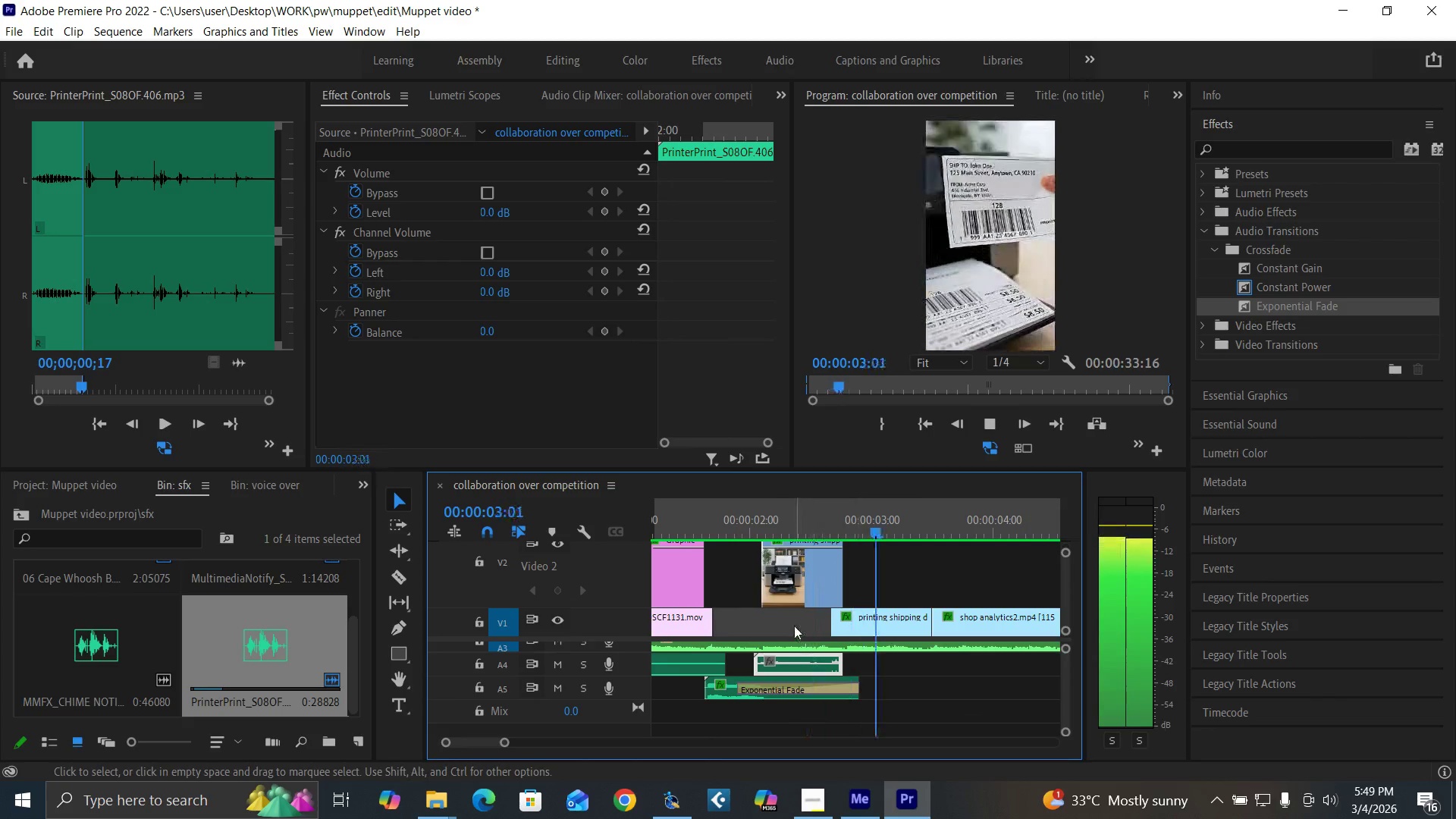 
key(Space)
 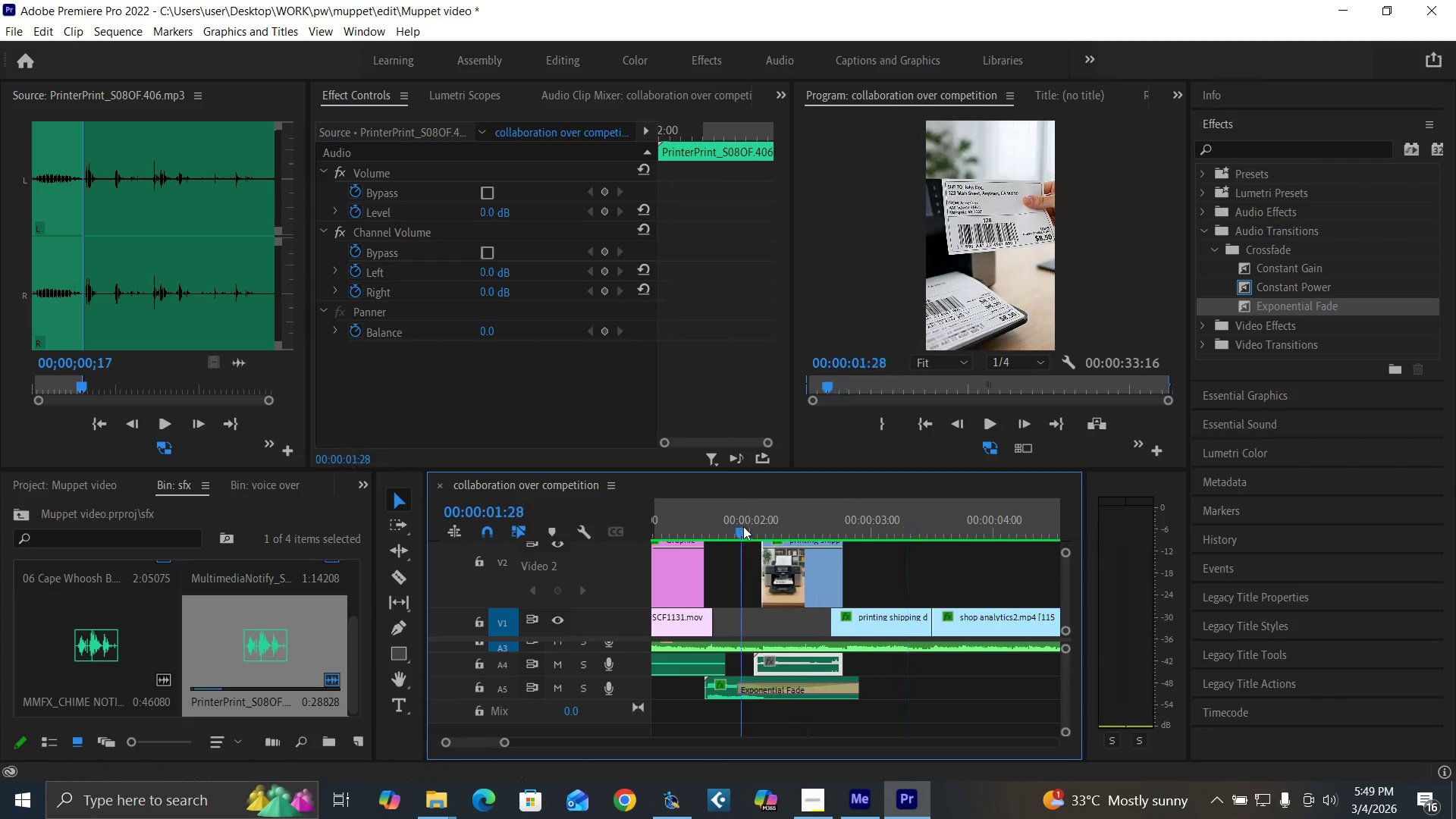 
key(Space)
 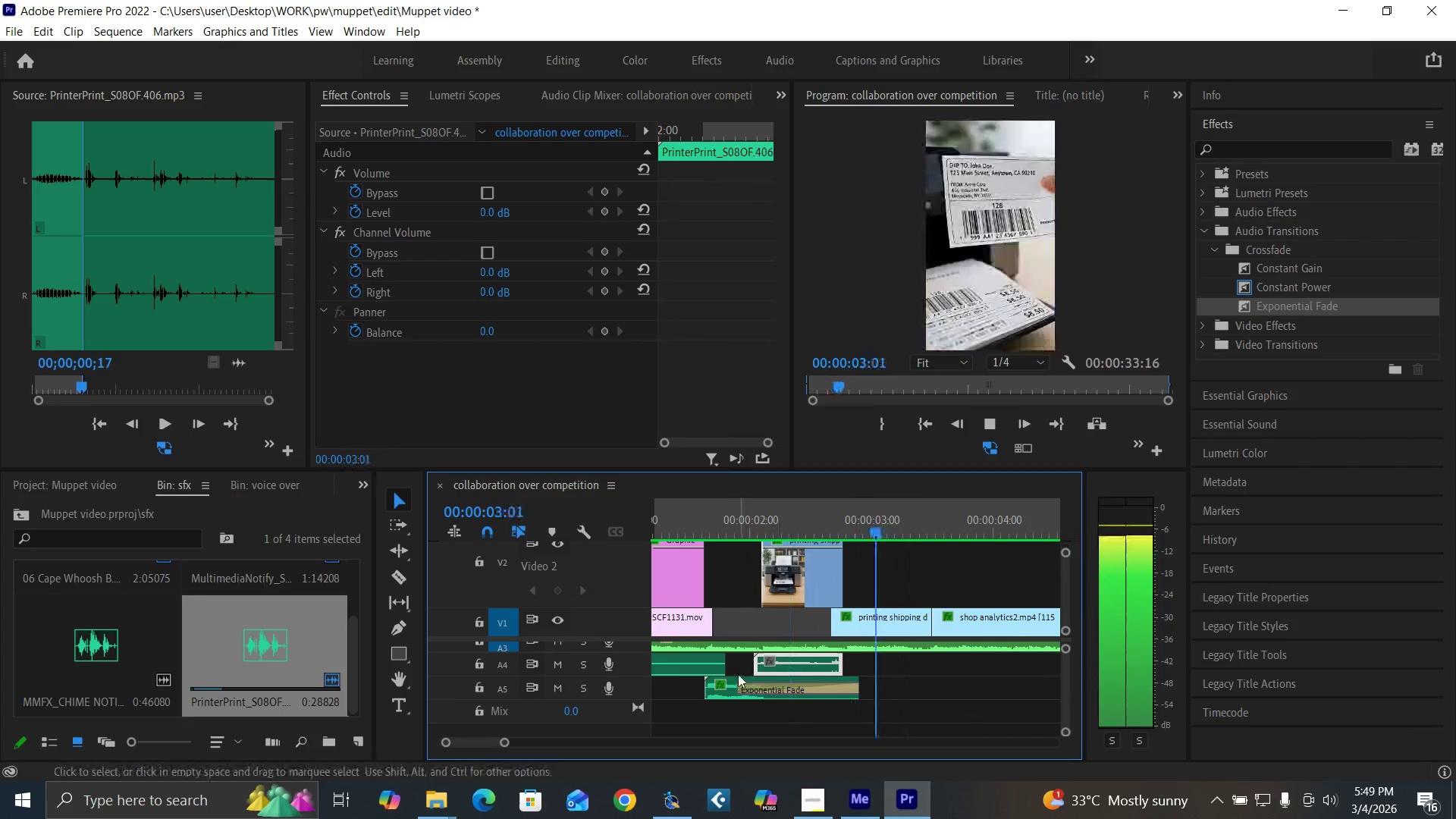 
key(Space)
 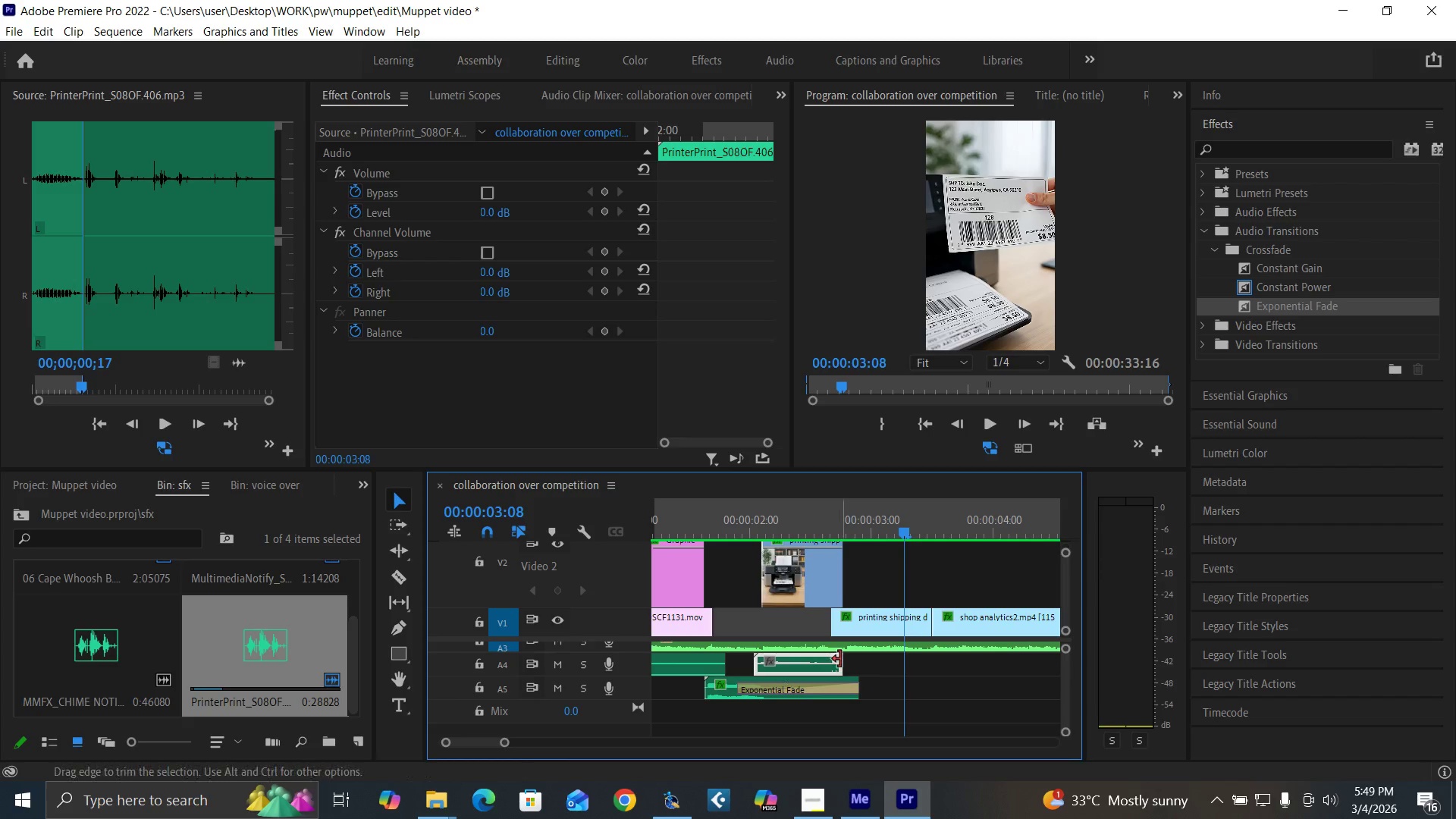 
left_click_drag(start_coordinate=[840, 659], to_coordinate=[855, 663])
 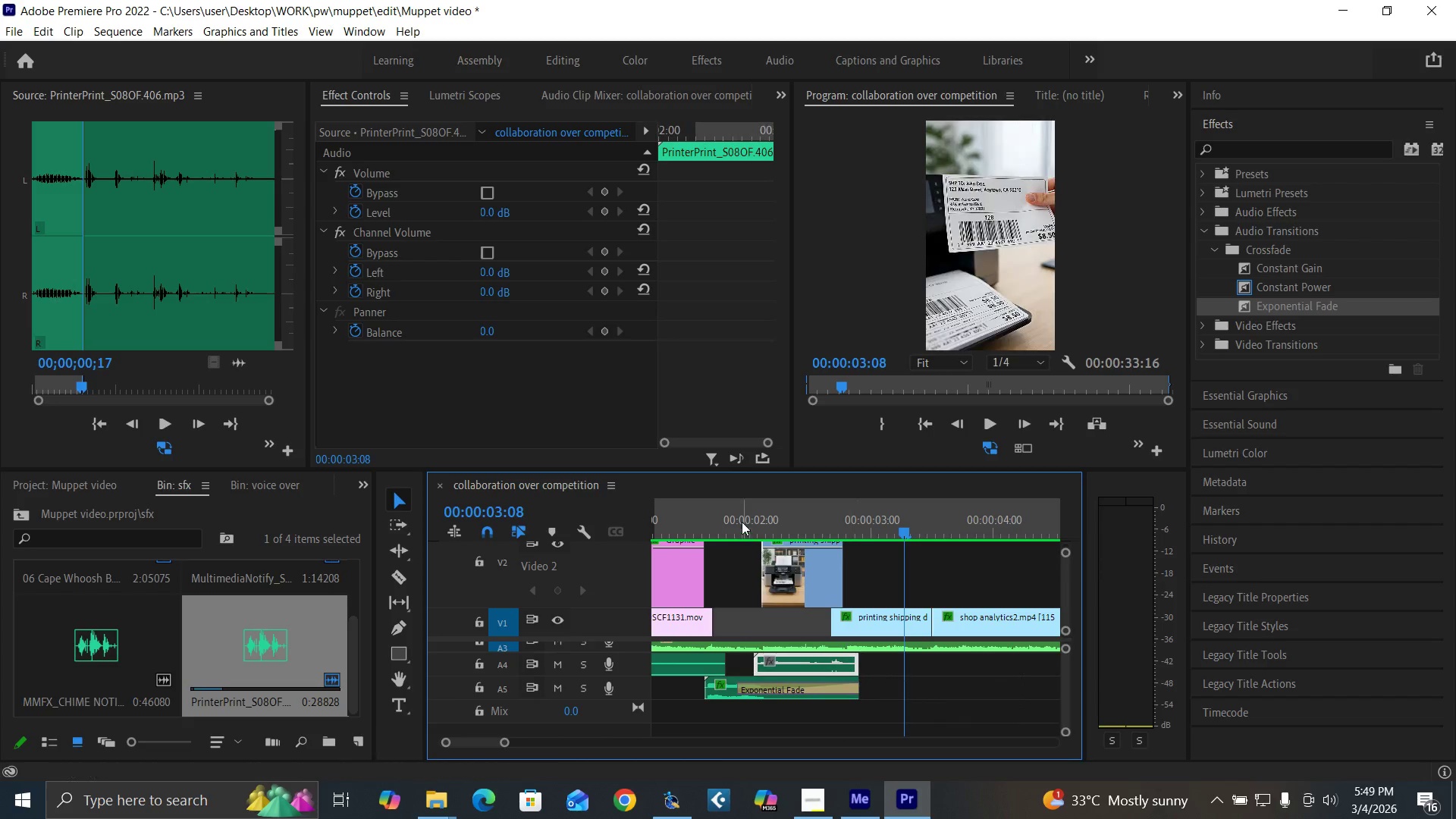 
left_click([742, 522])
 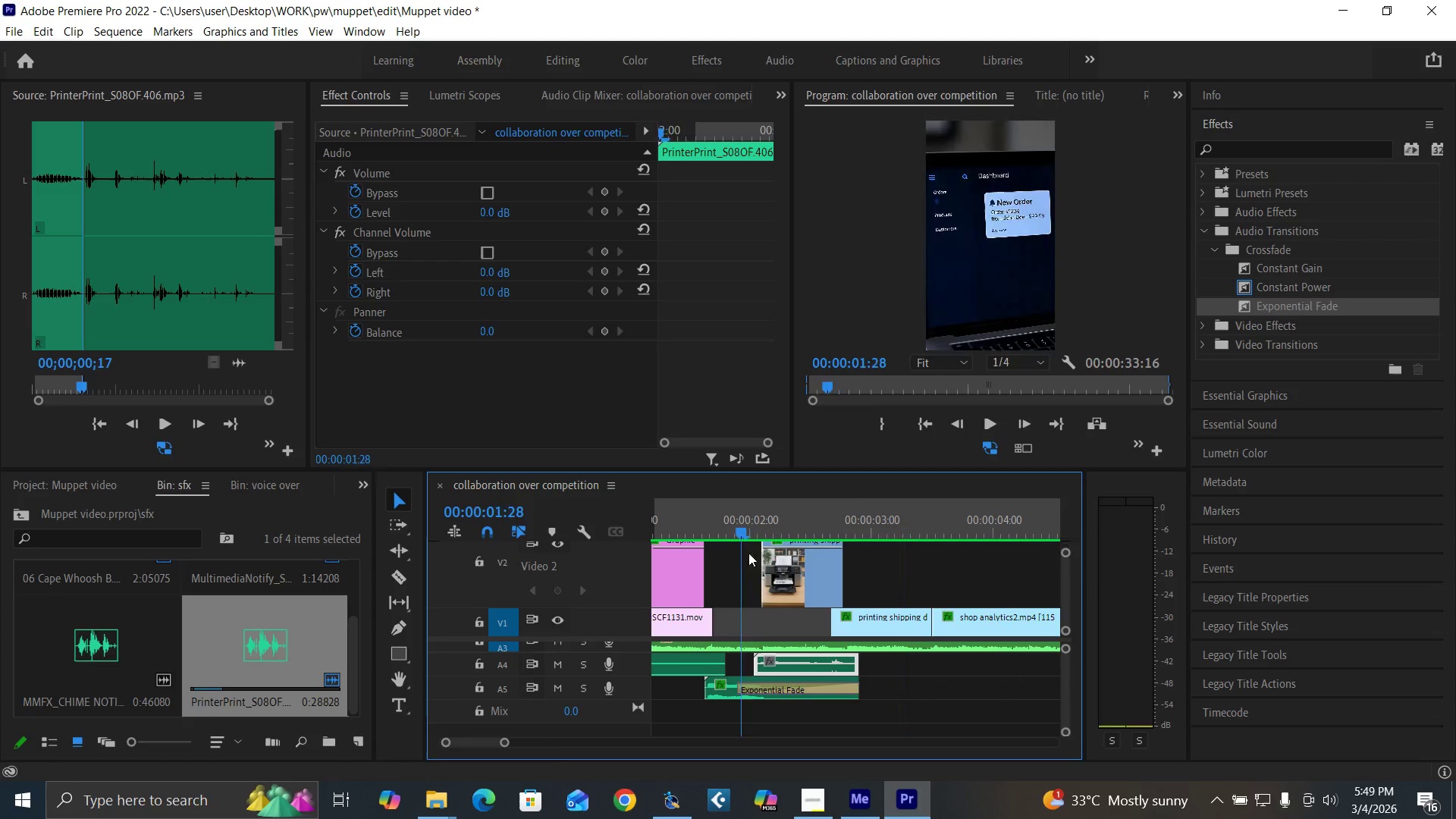 
key(Space)
 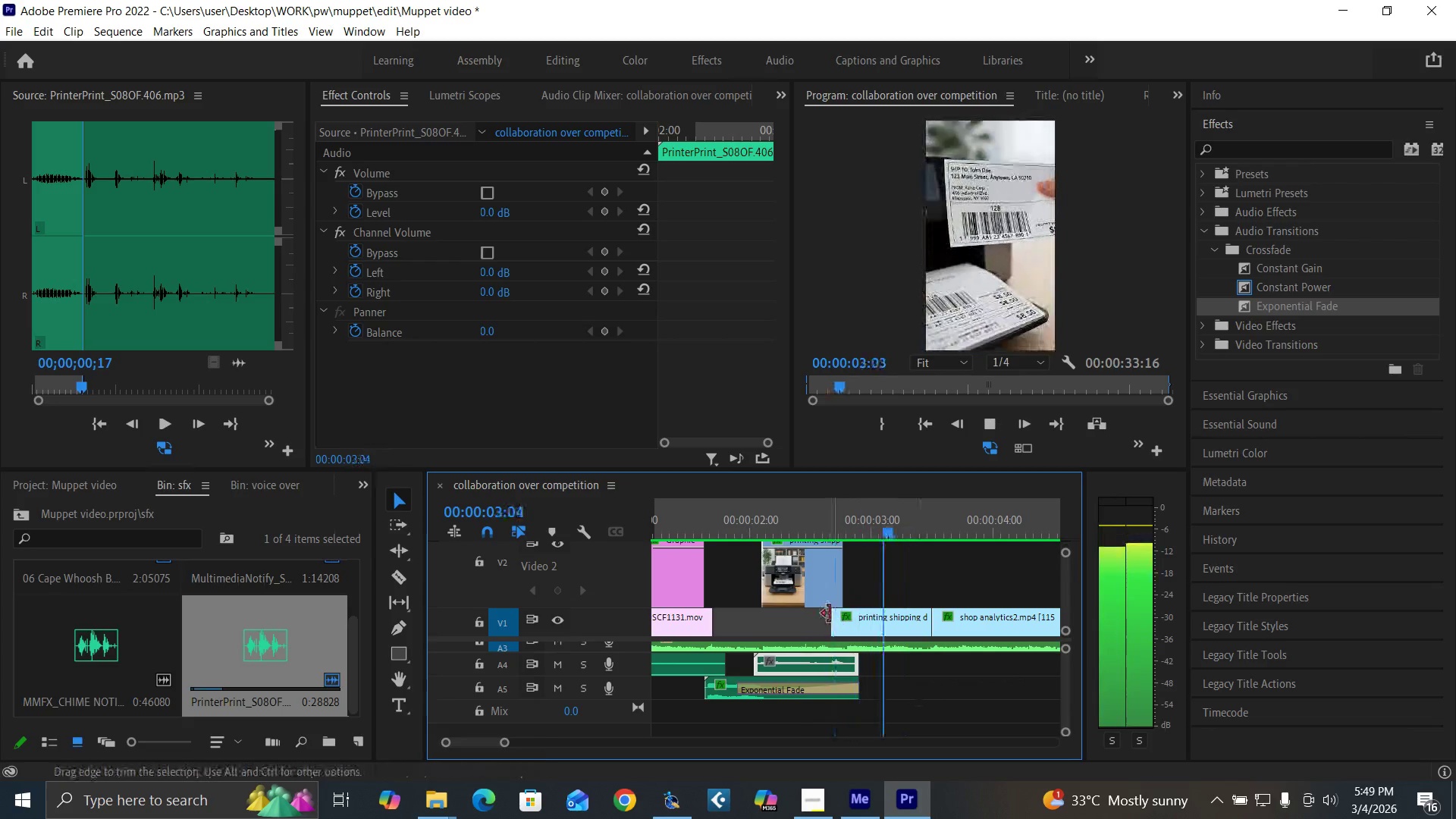 
key(Space)
 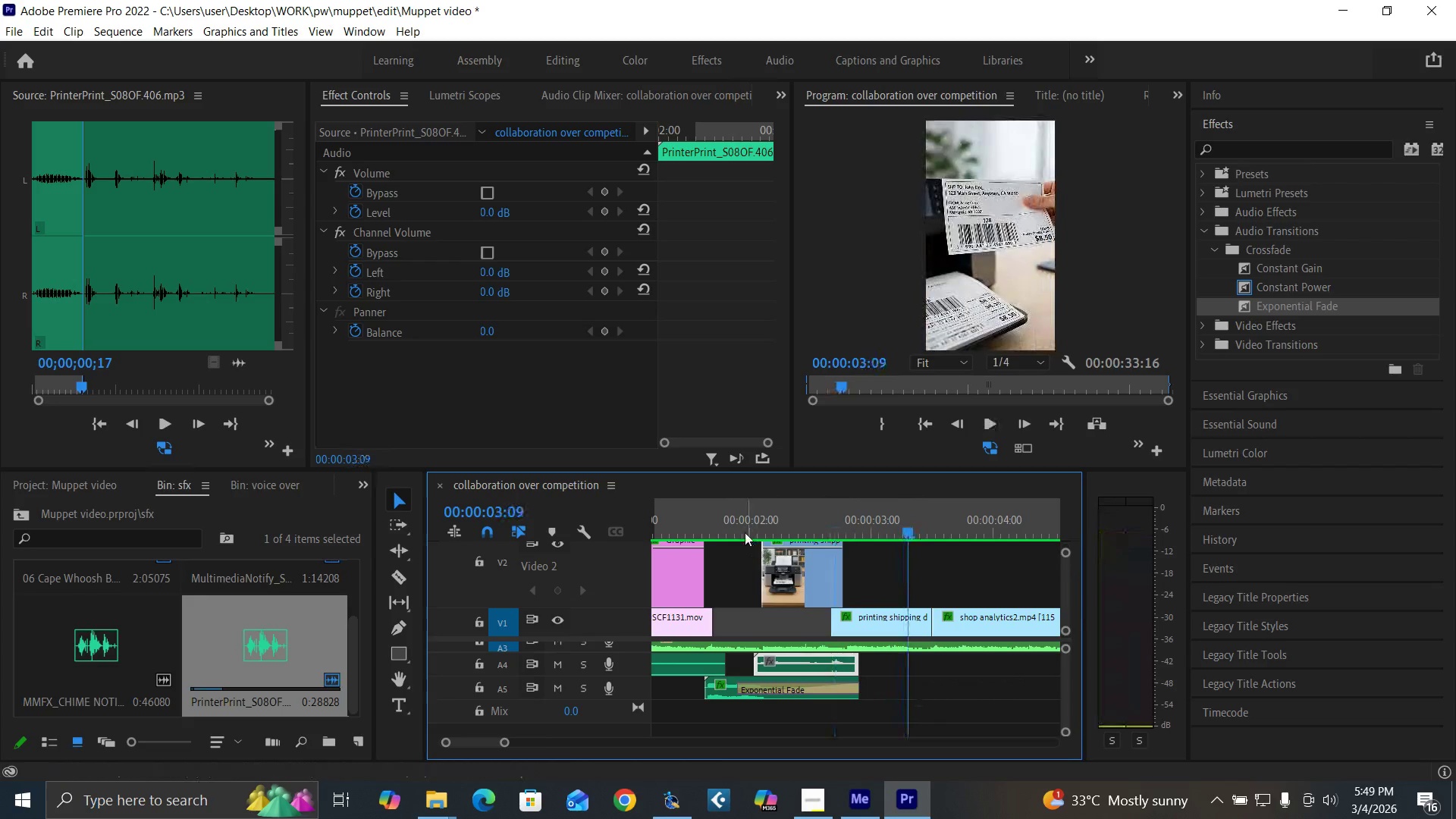 
left_click([745, 532])
 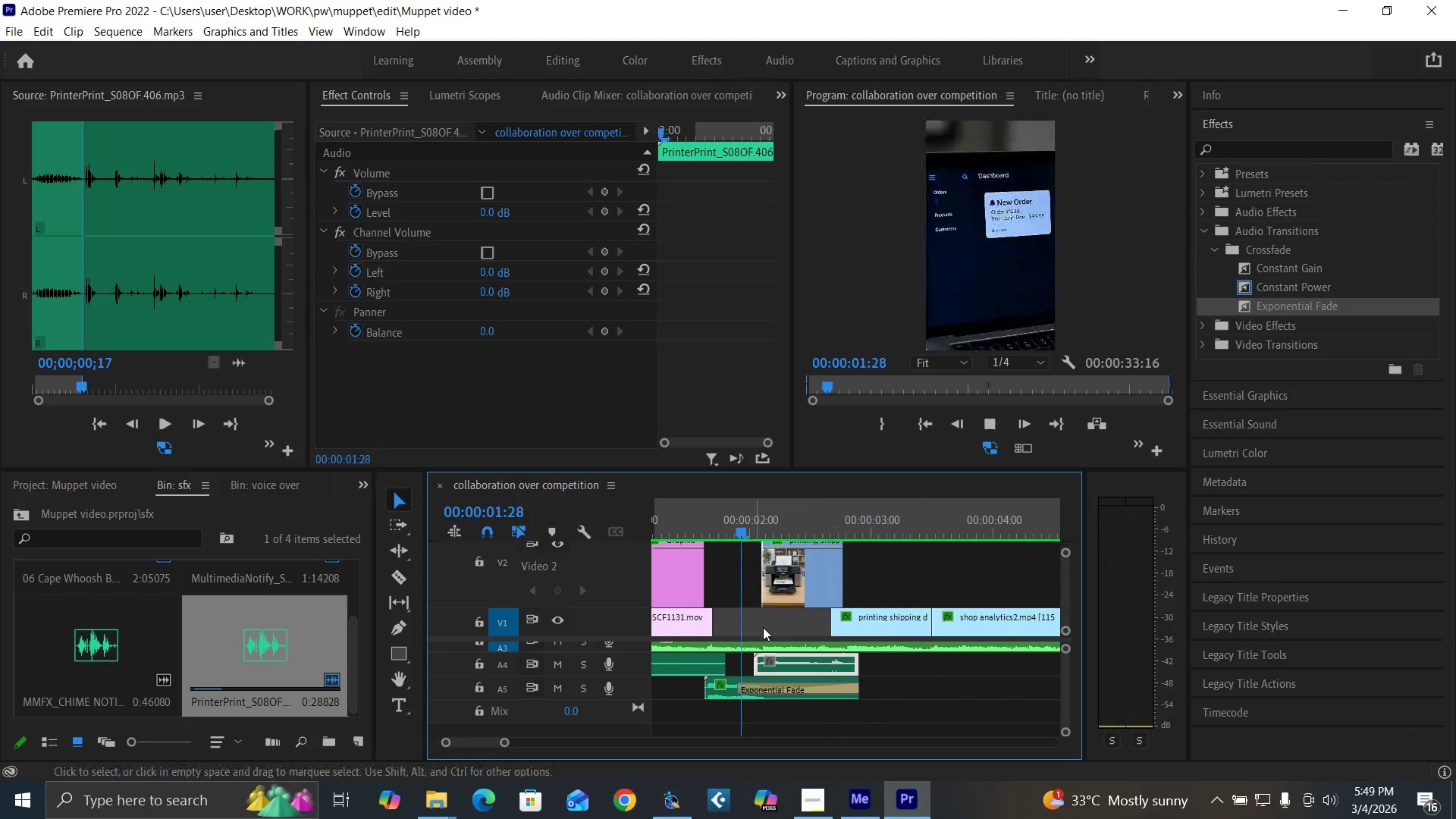 
key(Space)
 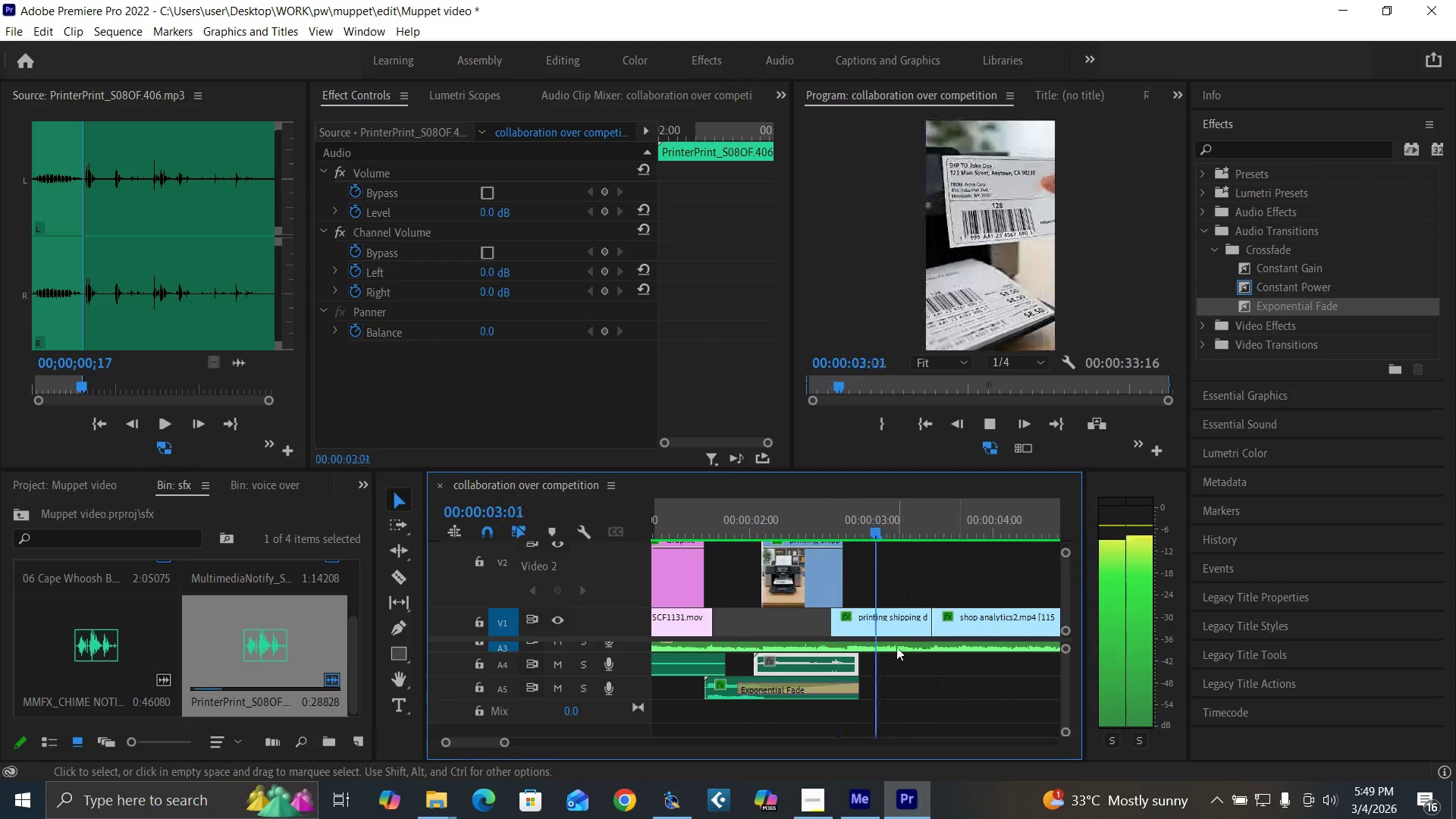 
key(Space)
 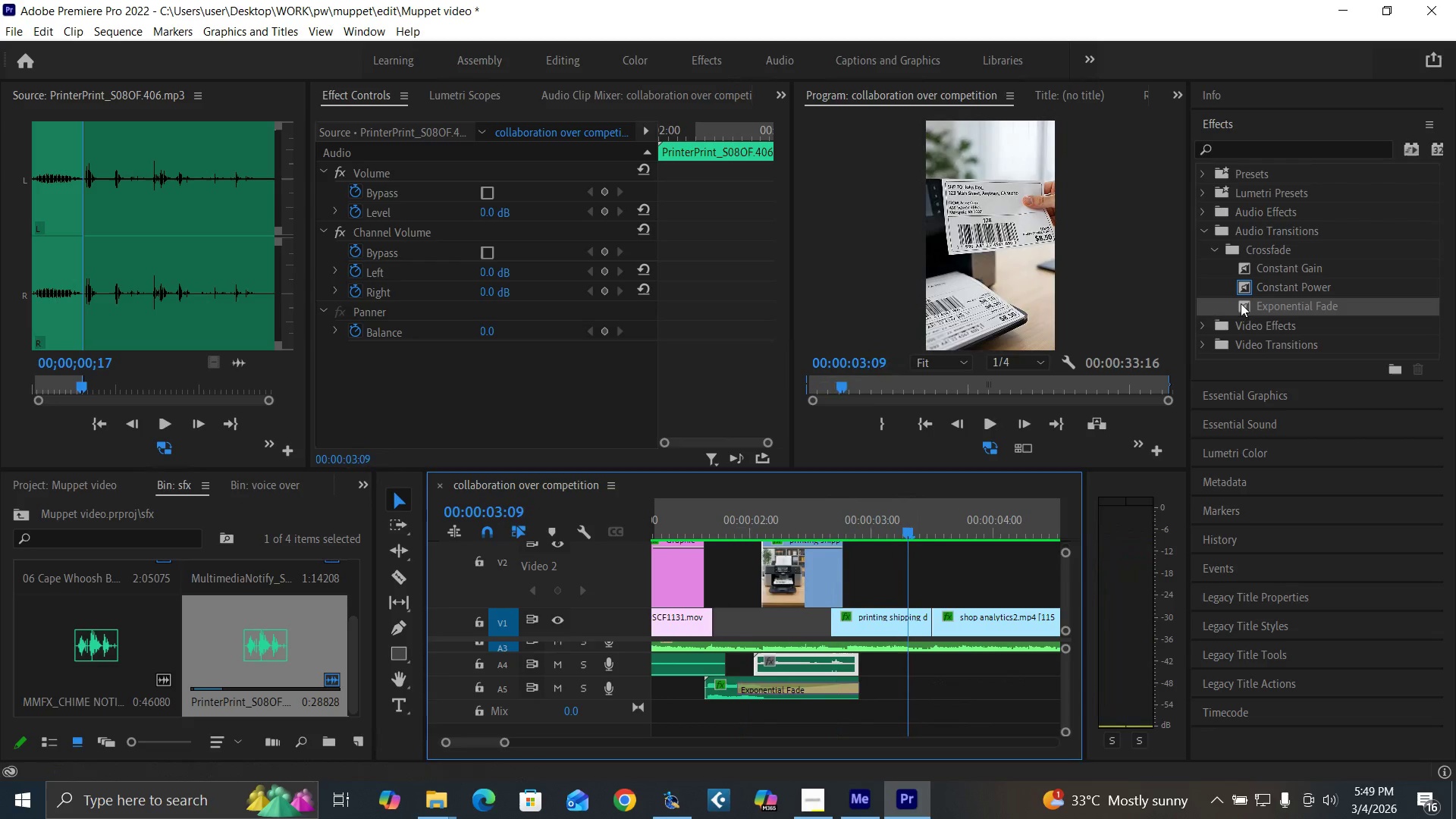 
left_click_drag(start_coordinate=[1241, 303], to_coordinate=[850, 667])
 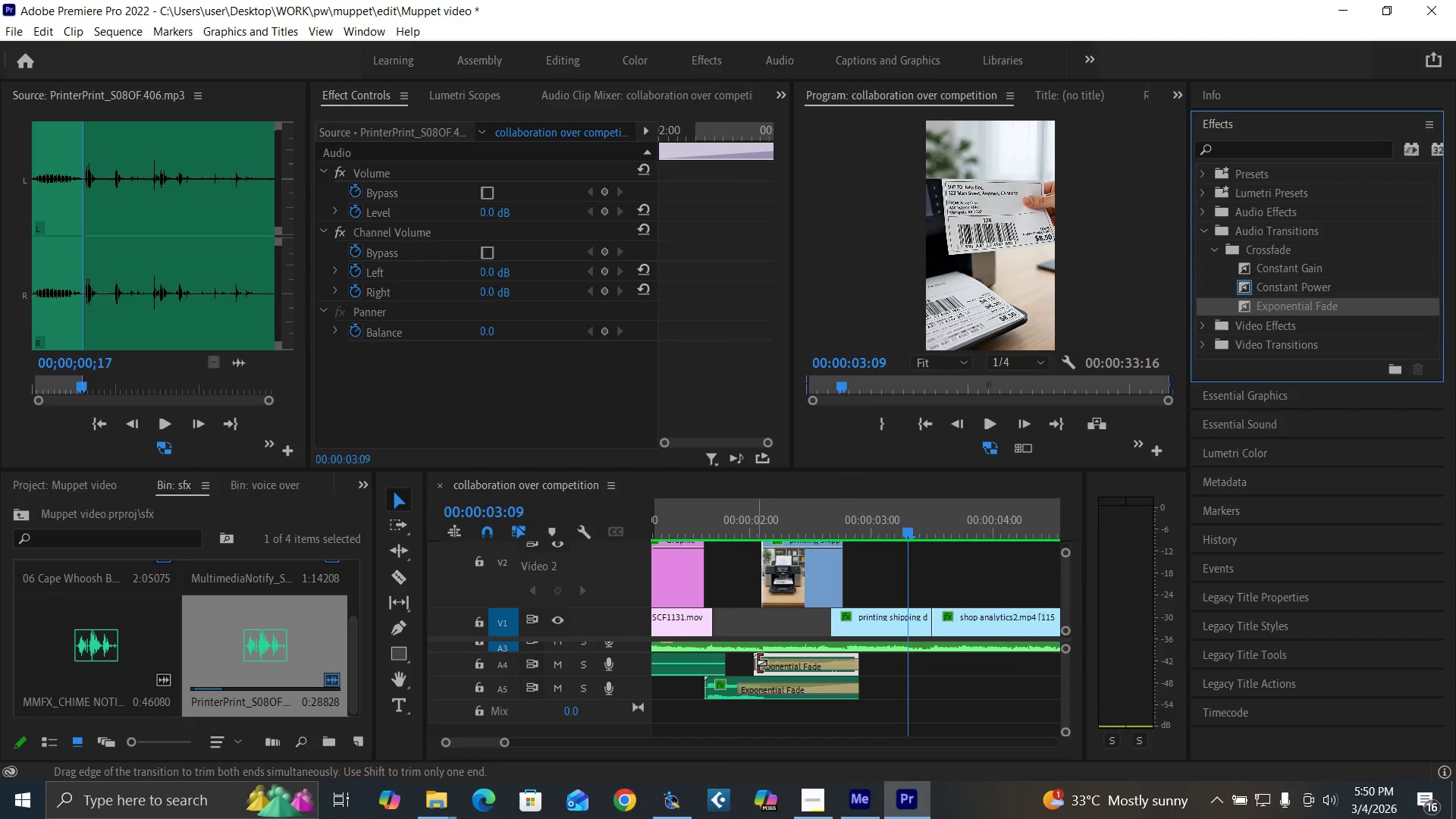 
left_click_drag(start_coordinate=[756, 663], to_coordinate=[828, 667])
 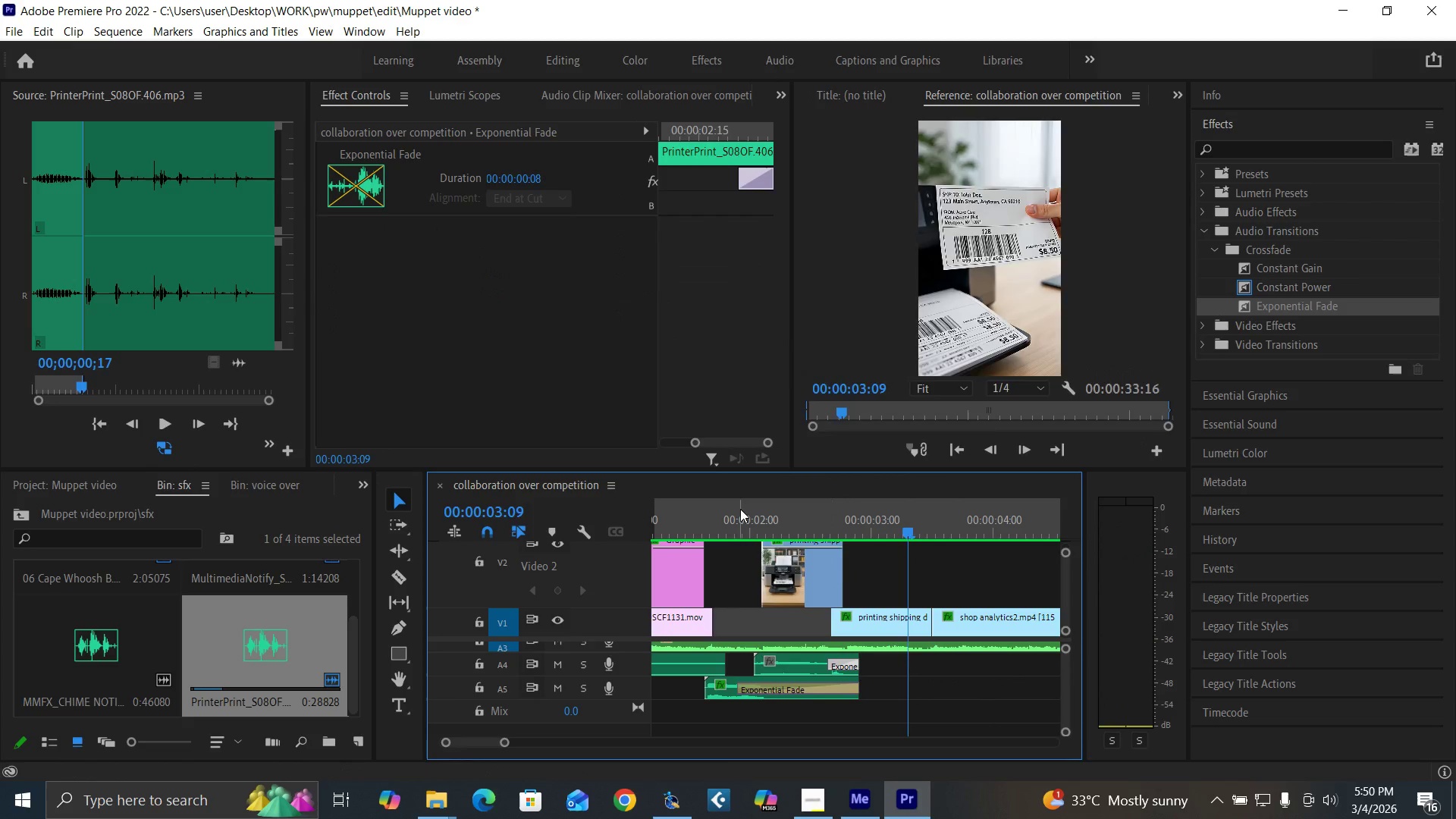 
left_click([740, 509])
 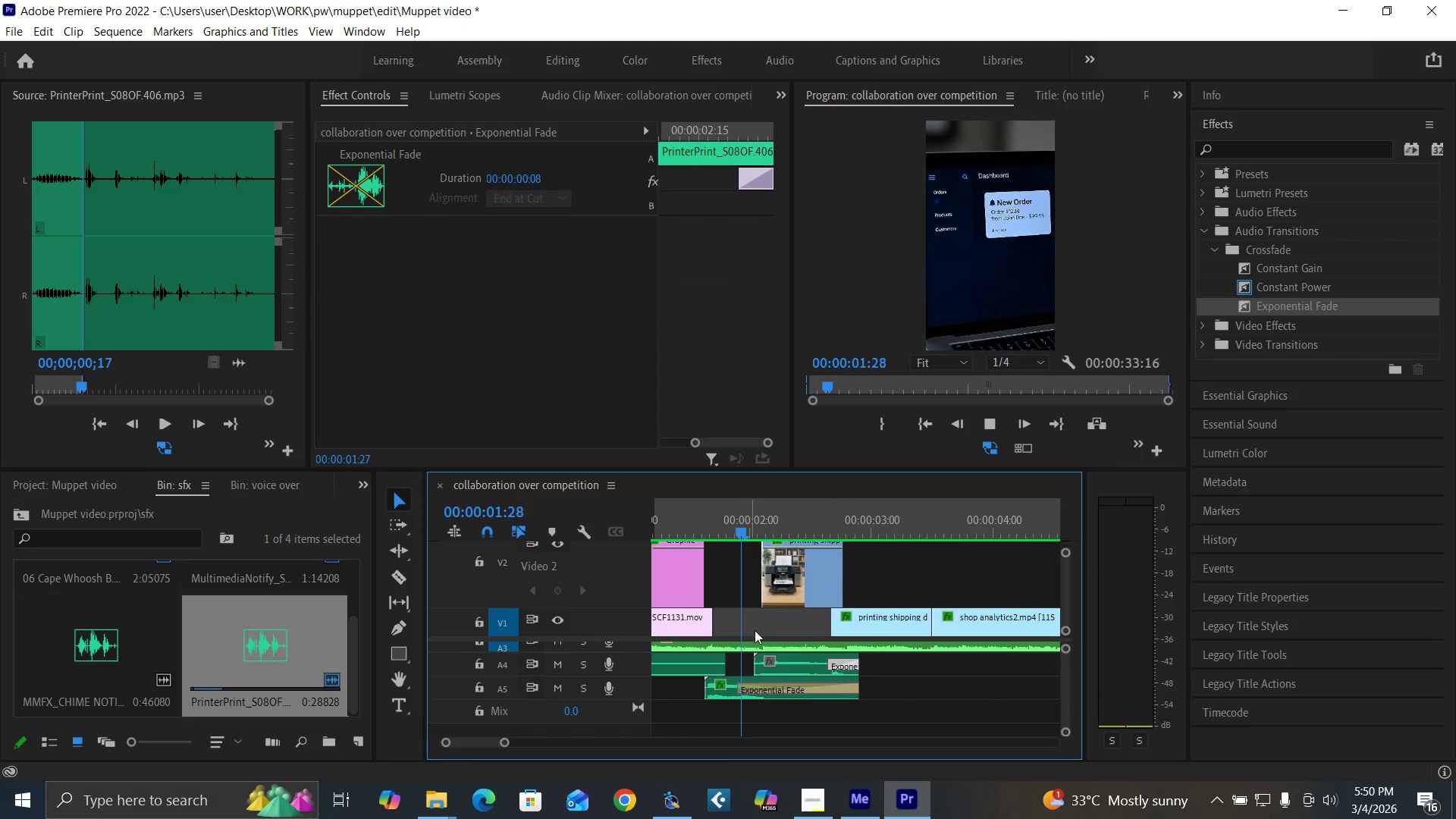 
key(Space)
 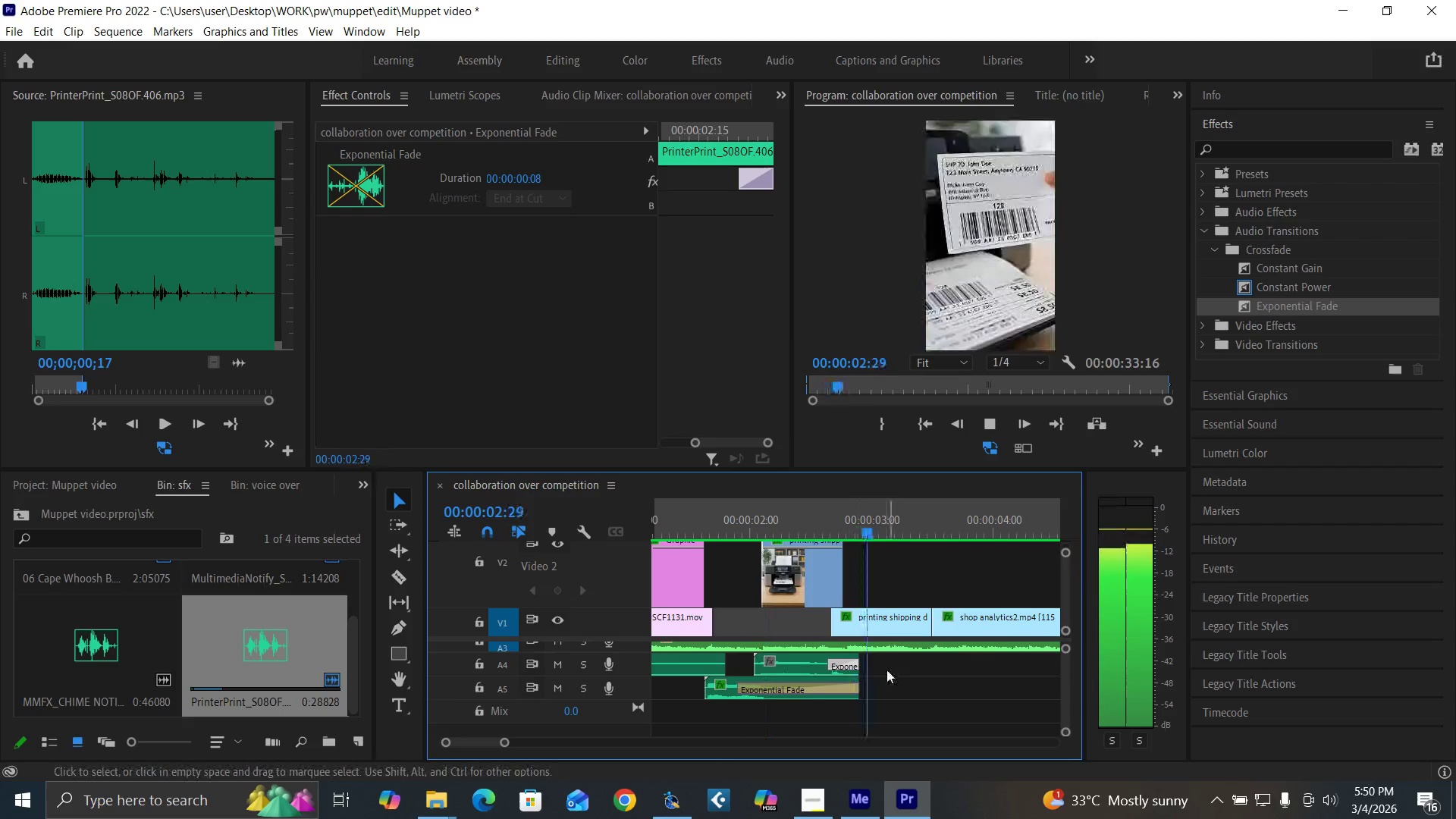 
key(Space)
 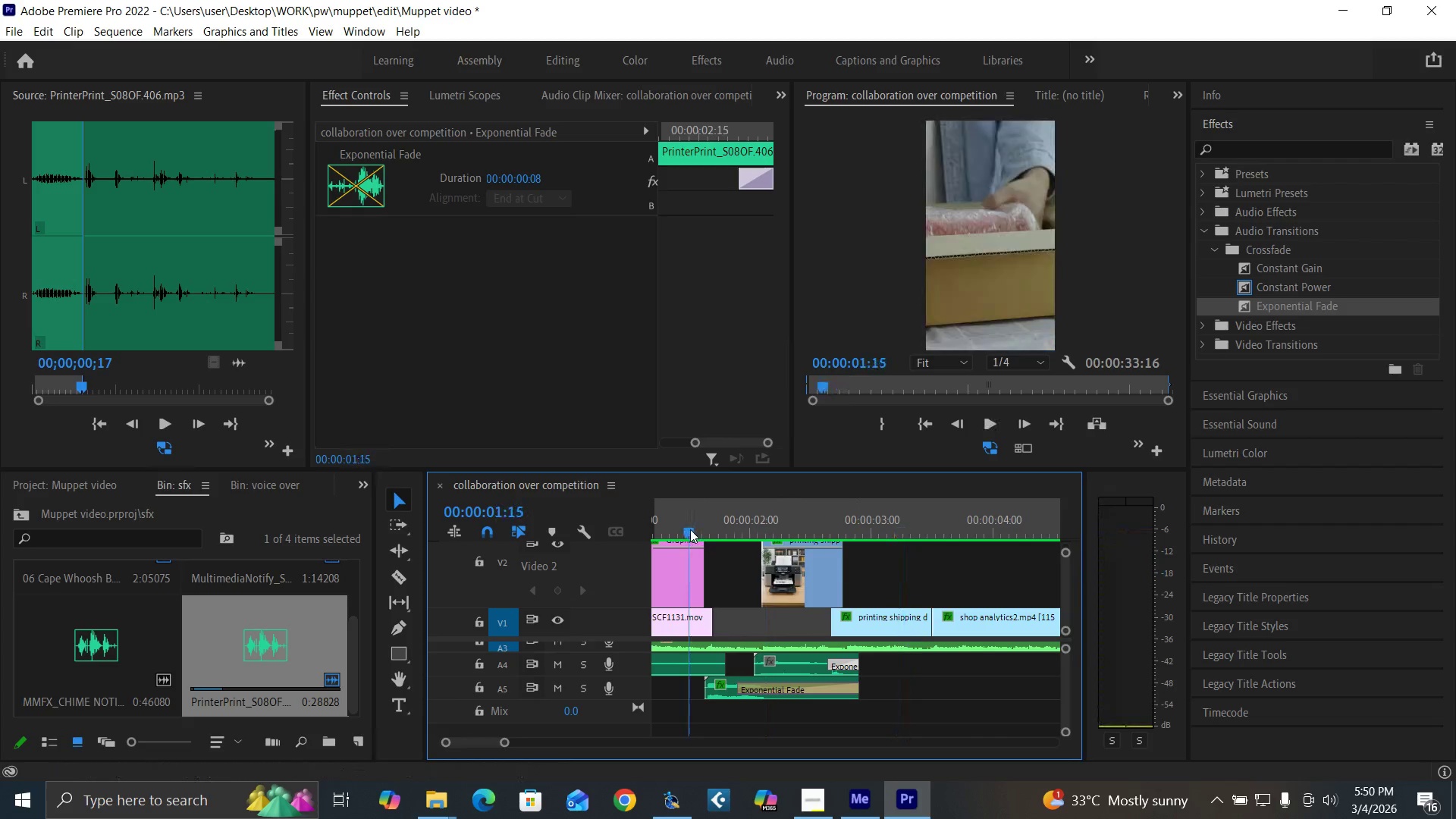 
key(Space)
 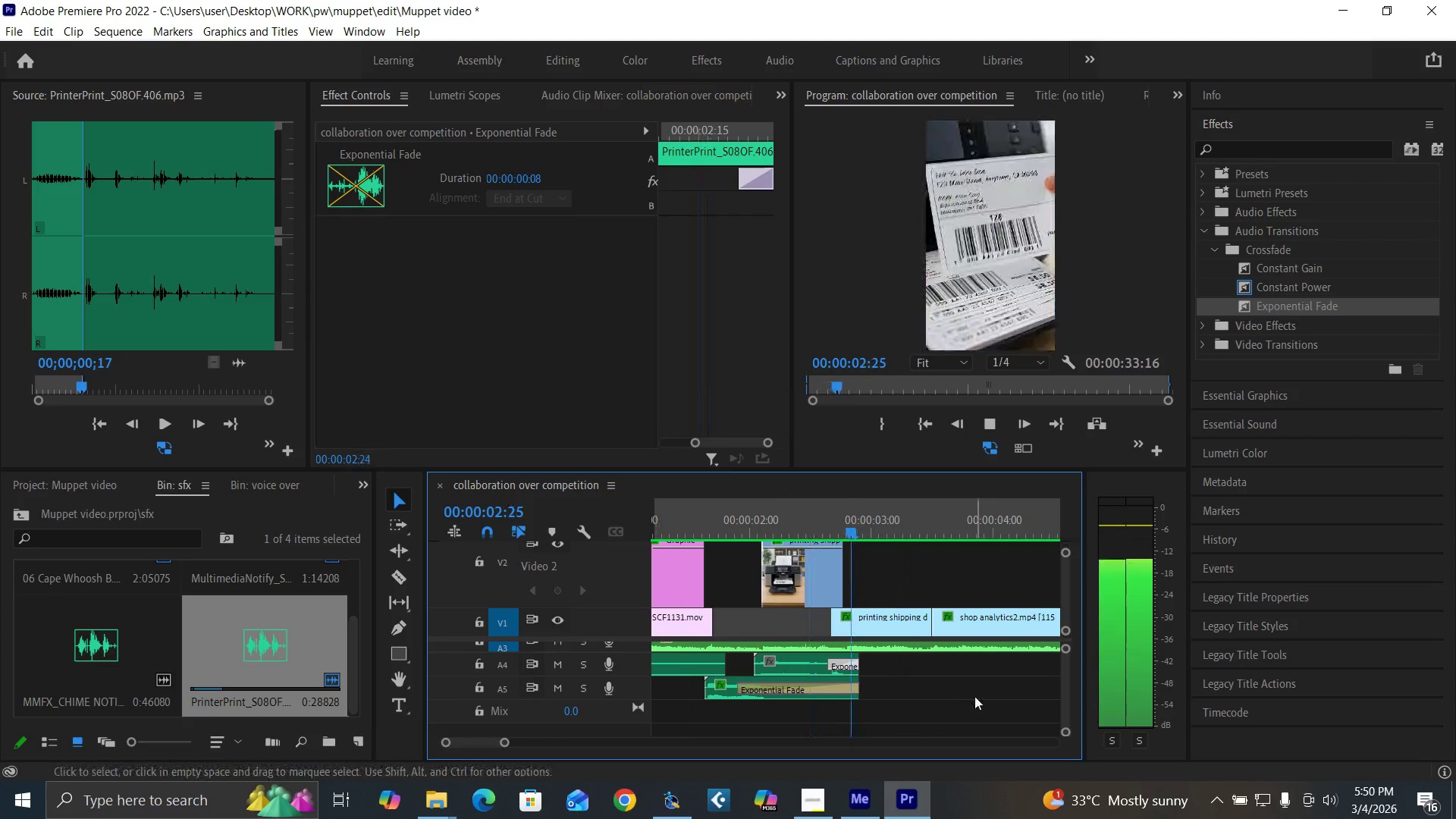 
key(Space)
 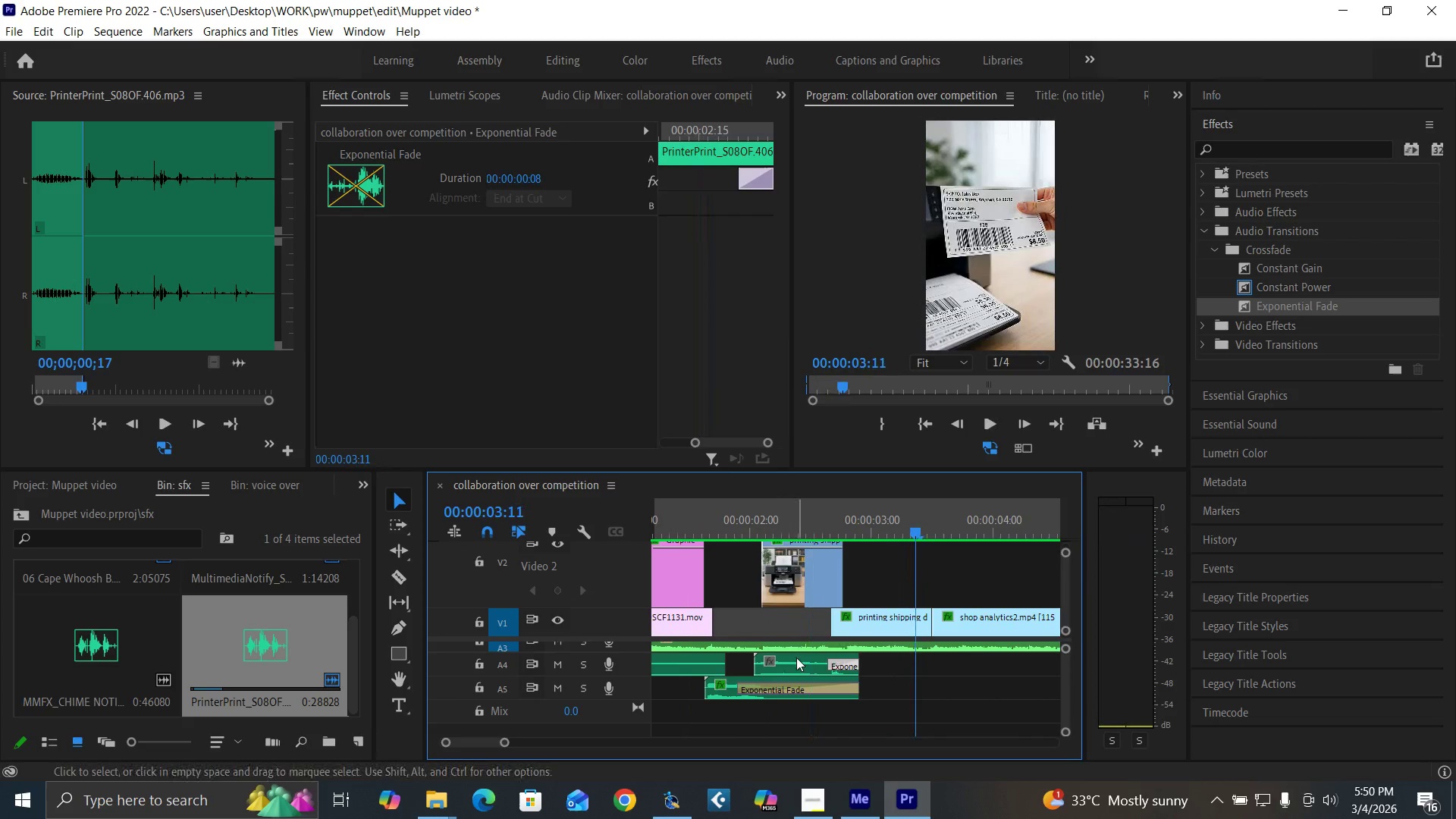 
left_click([796, 657])
 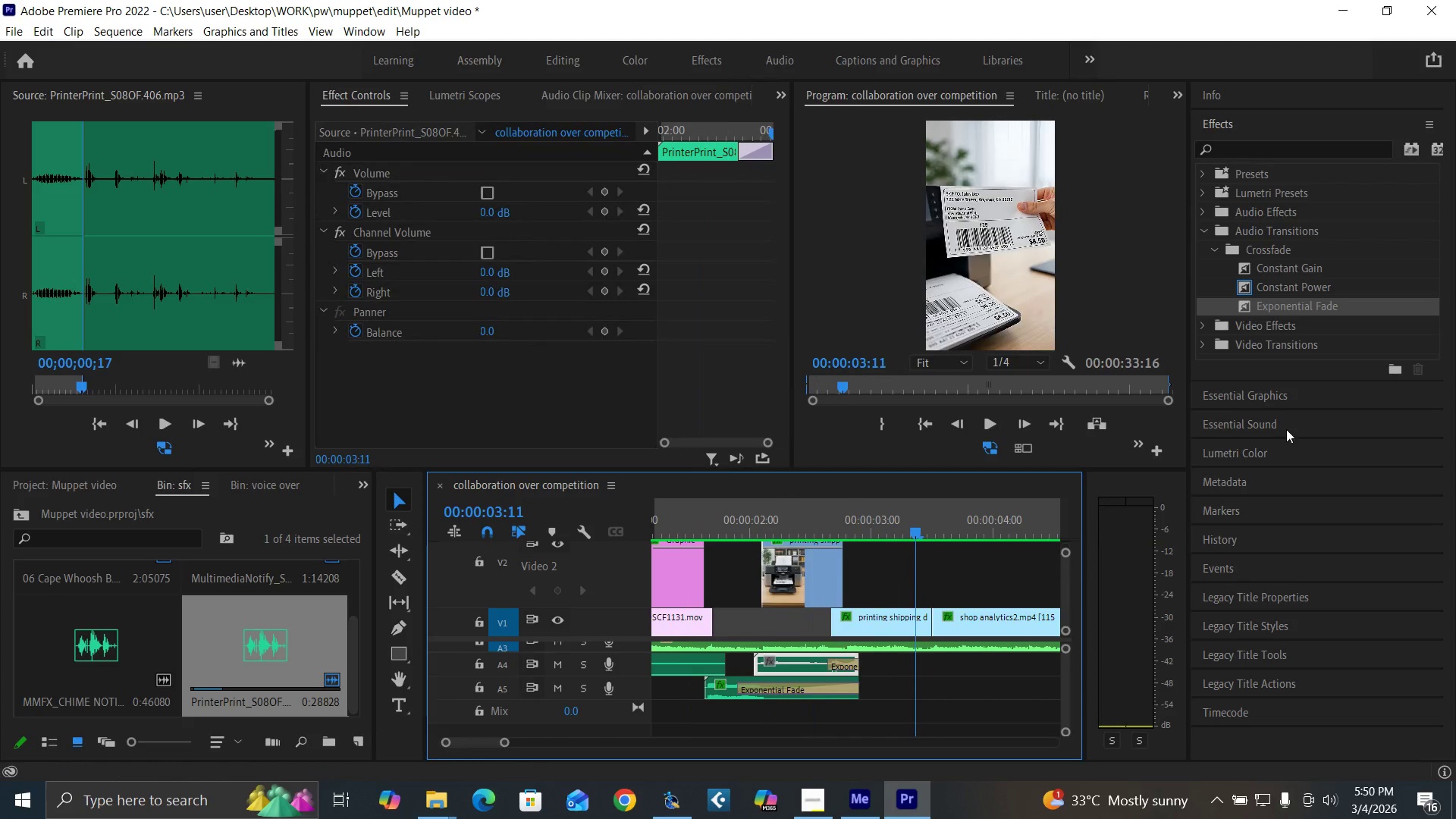 
left_click([1288, 424])
 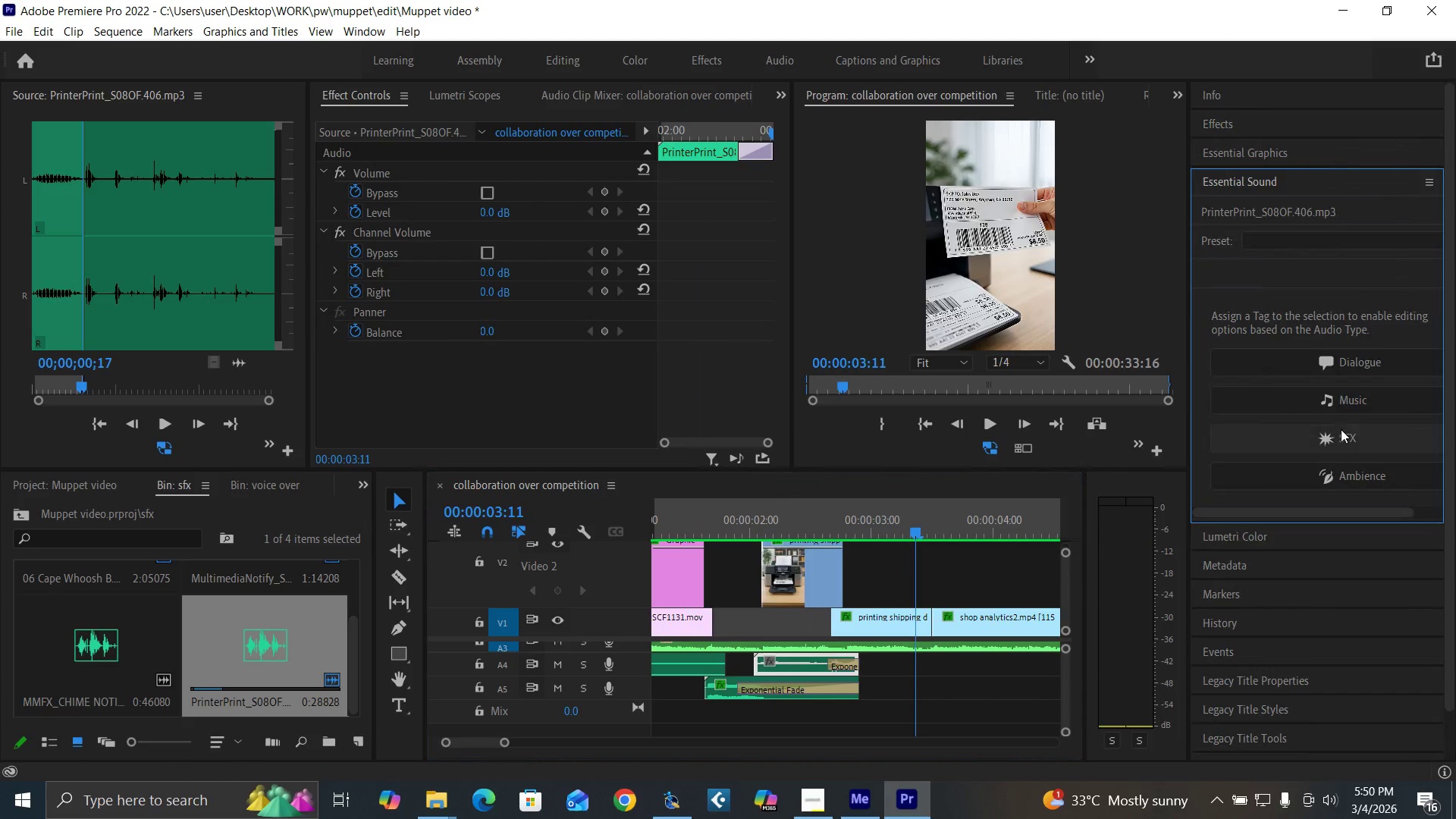 
left_click([1341, 429])
 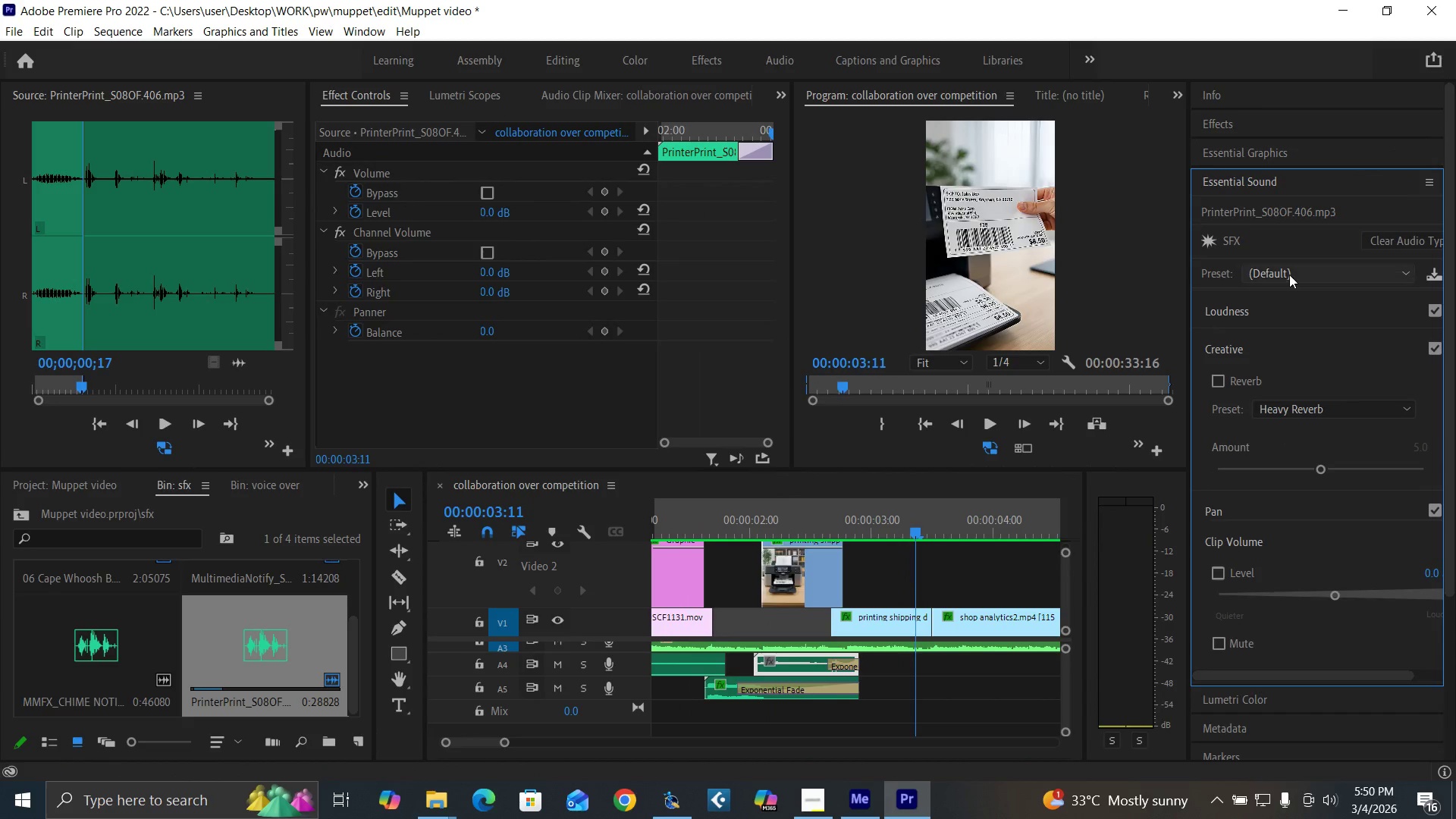 
left_click([1288, 271])
 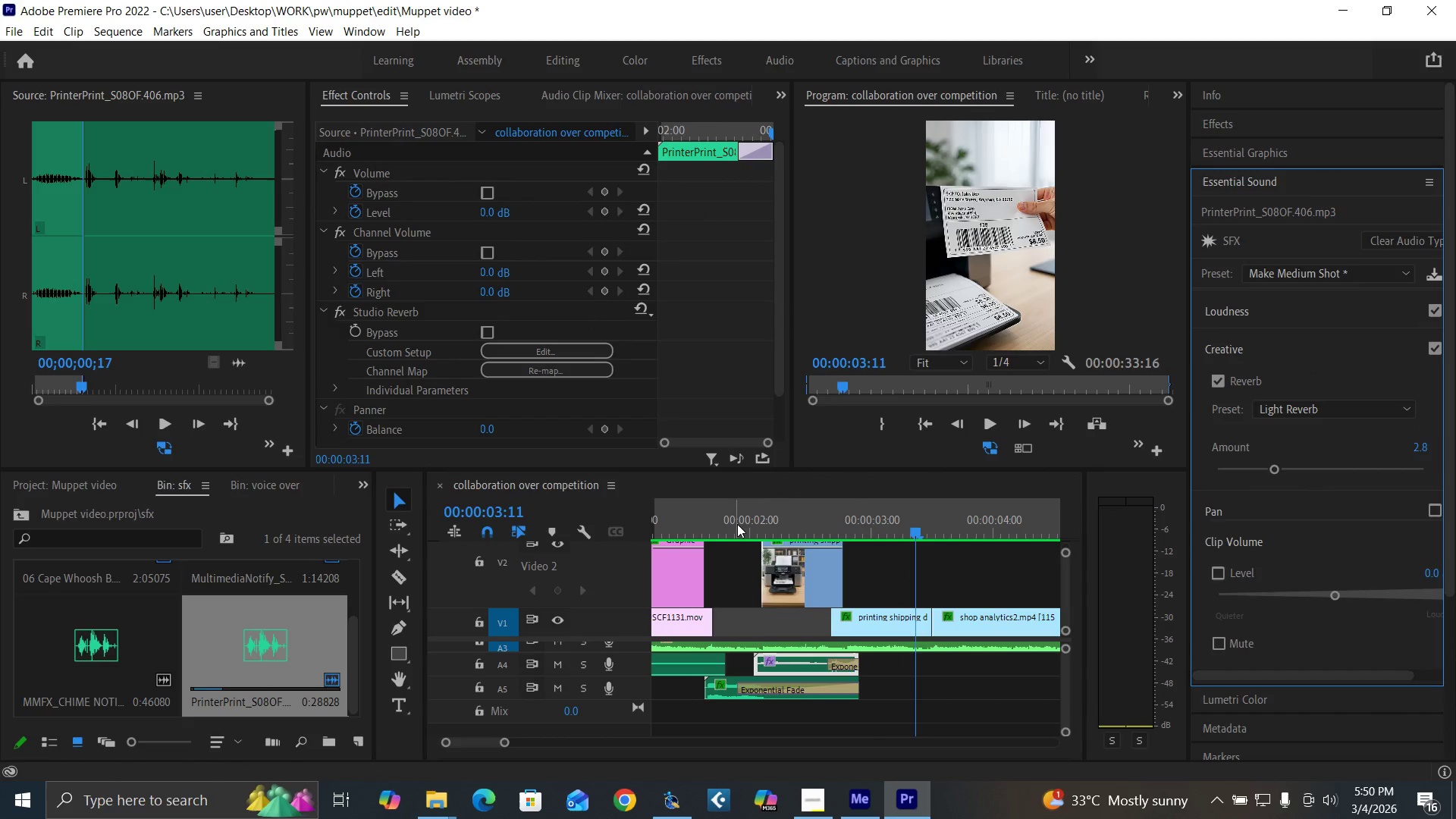 
key(Space)
 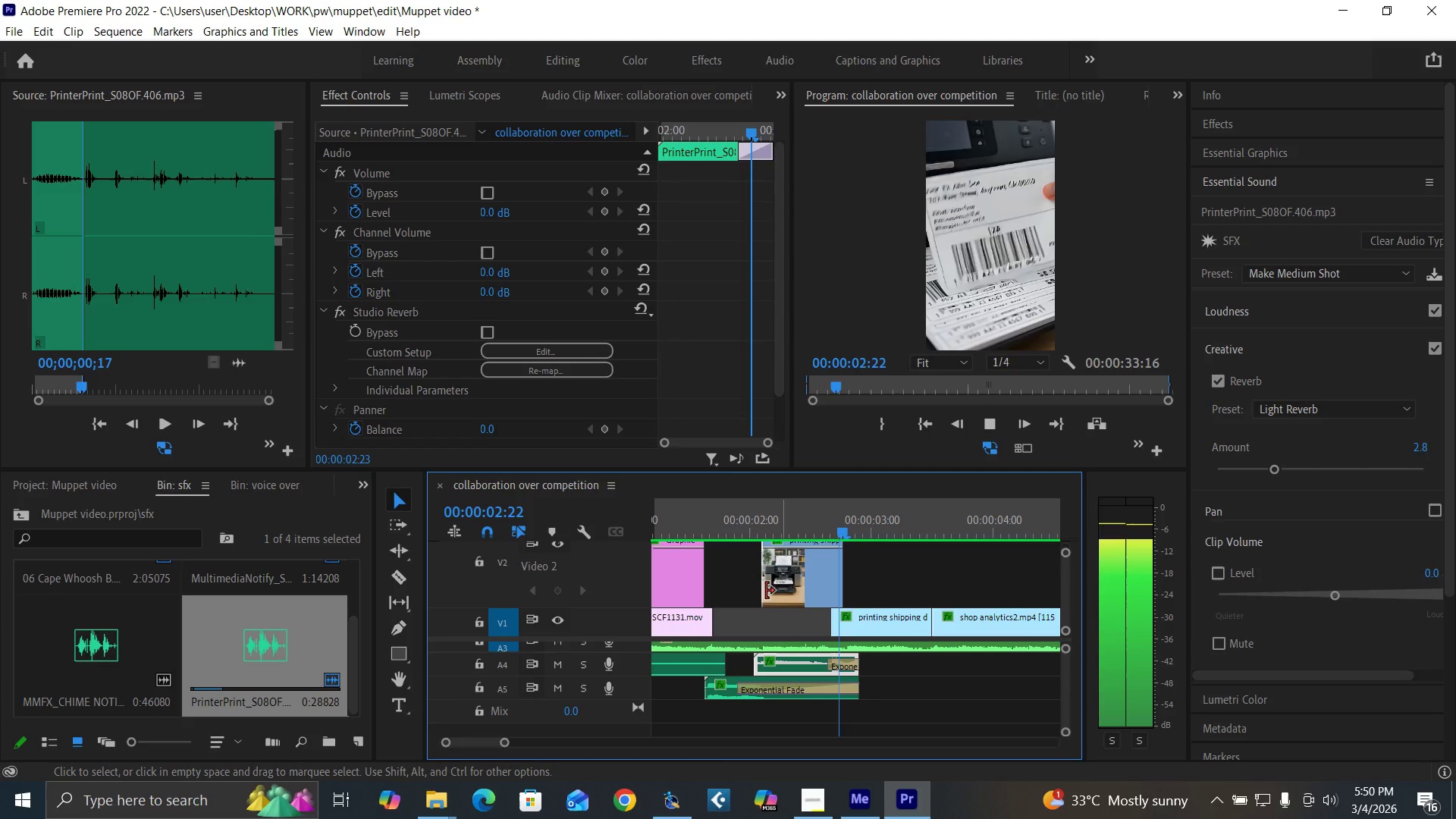 
key(Space)
 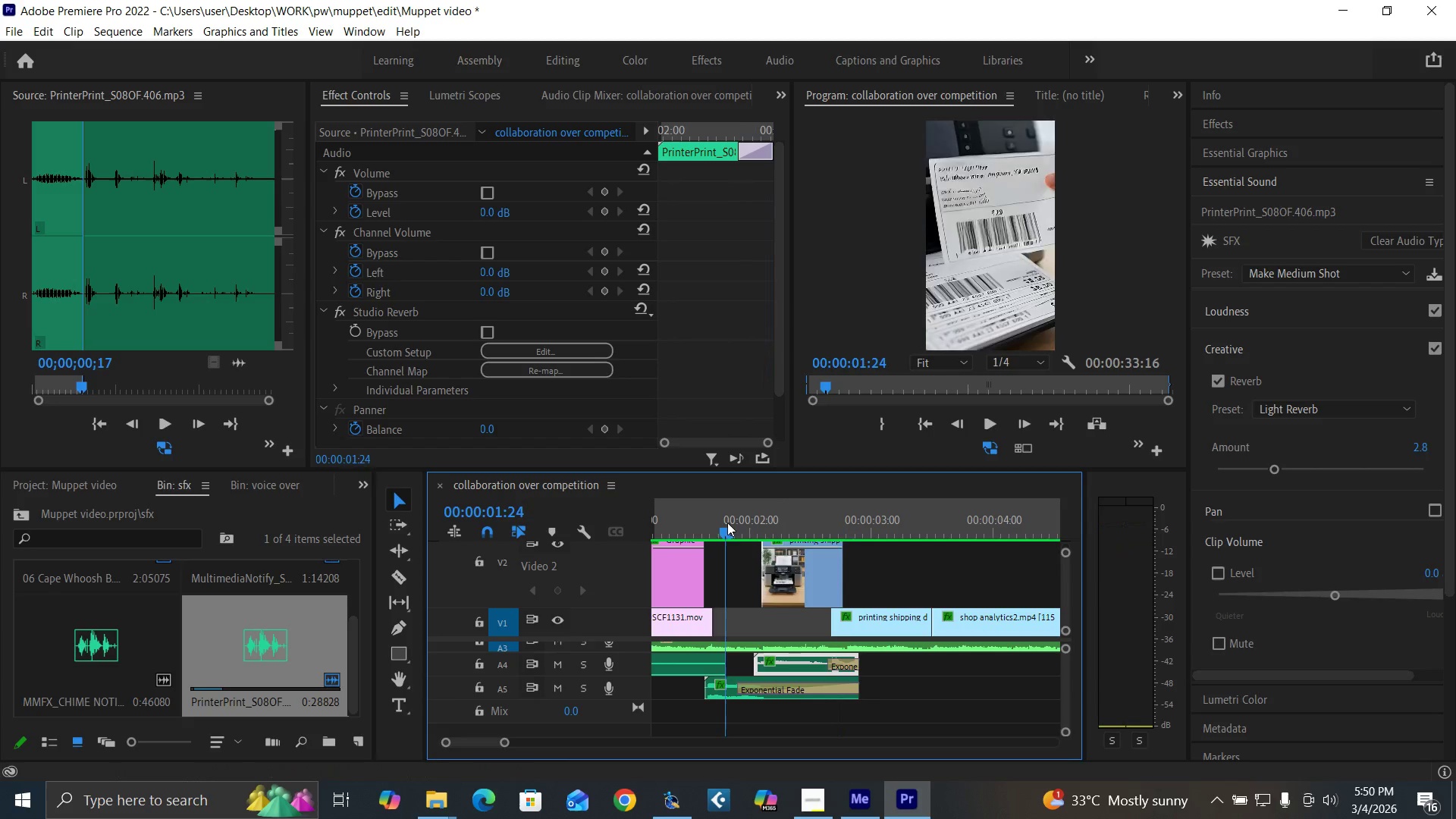 
left_click([727, 522])
 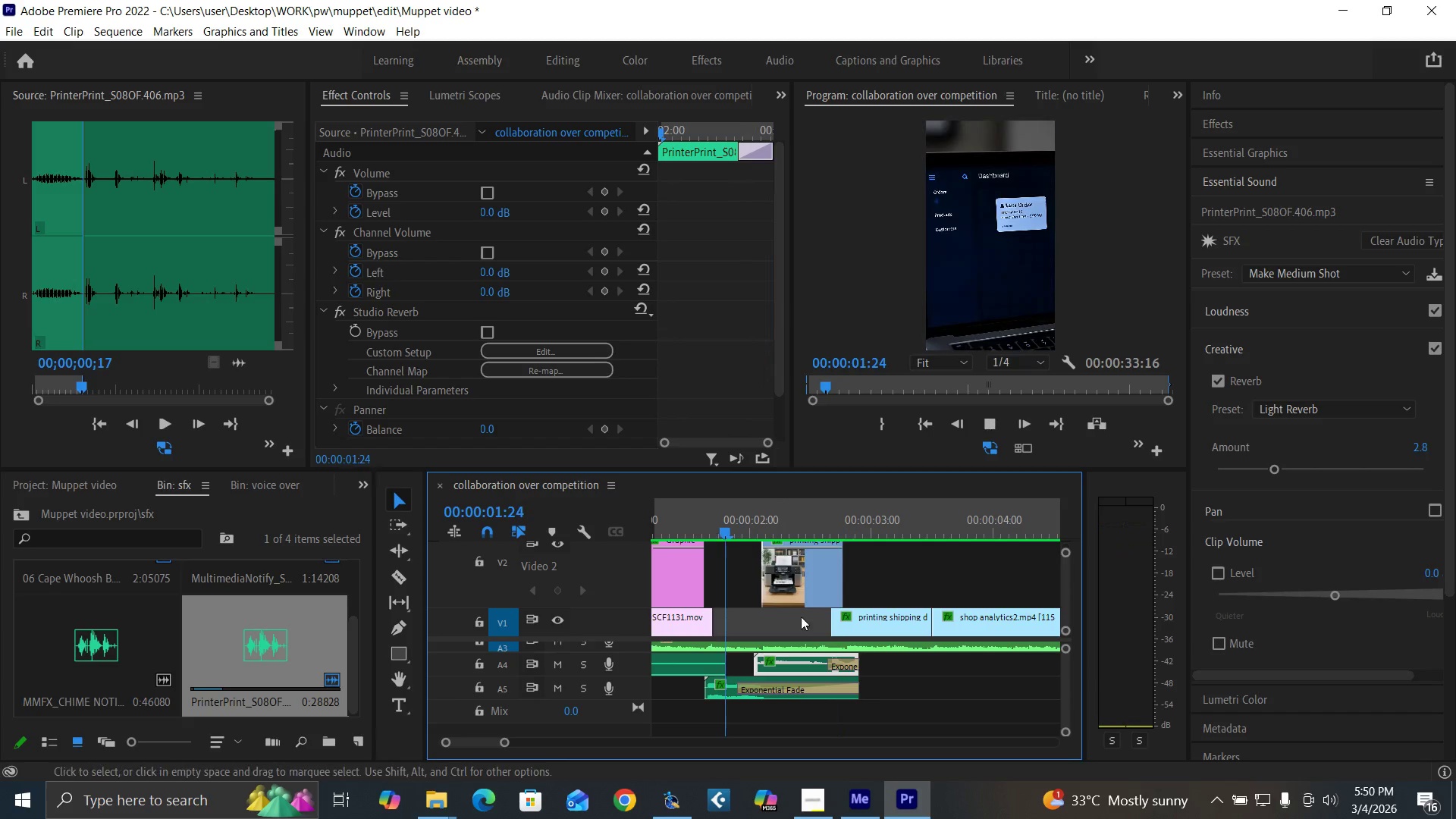 
key(Space)
 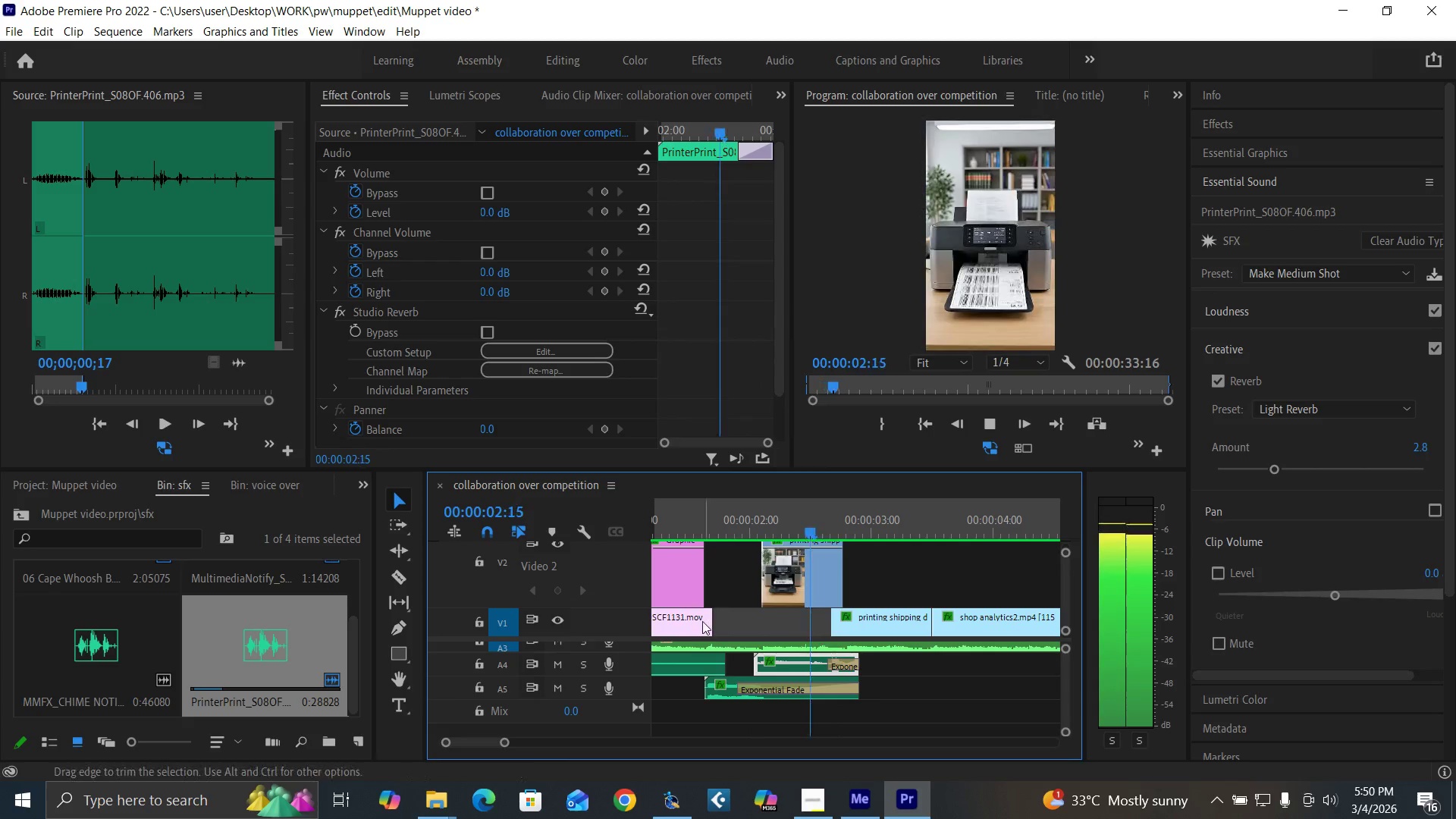 
key(Space)
 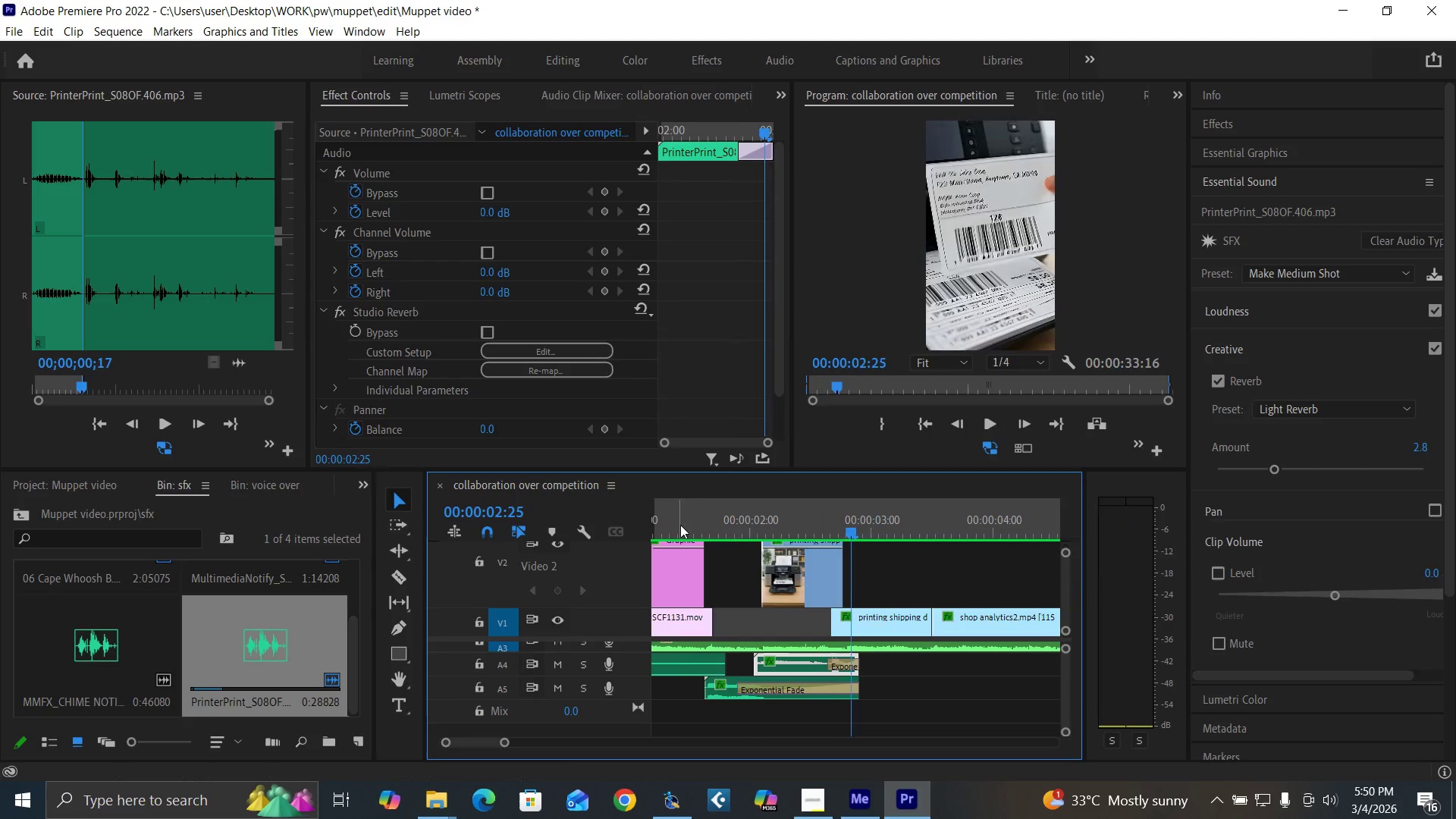 
left_click([680, 525])
 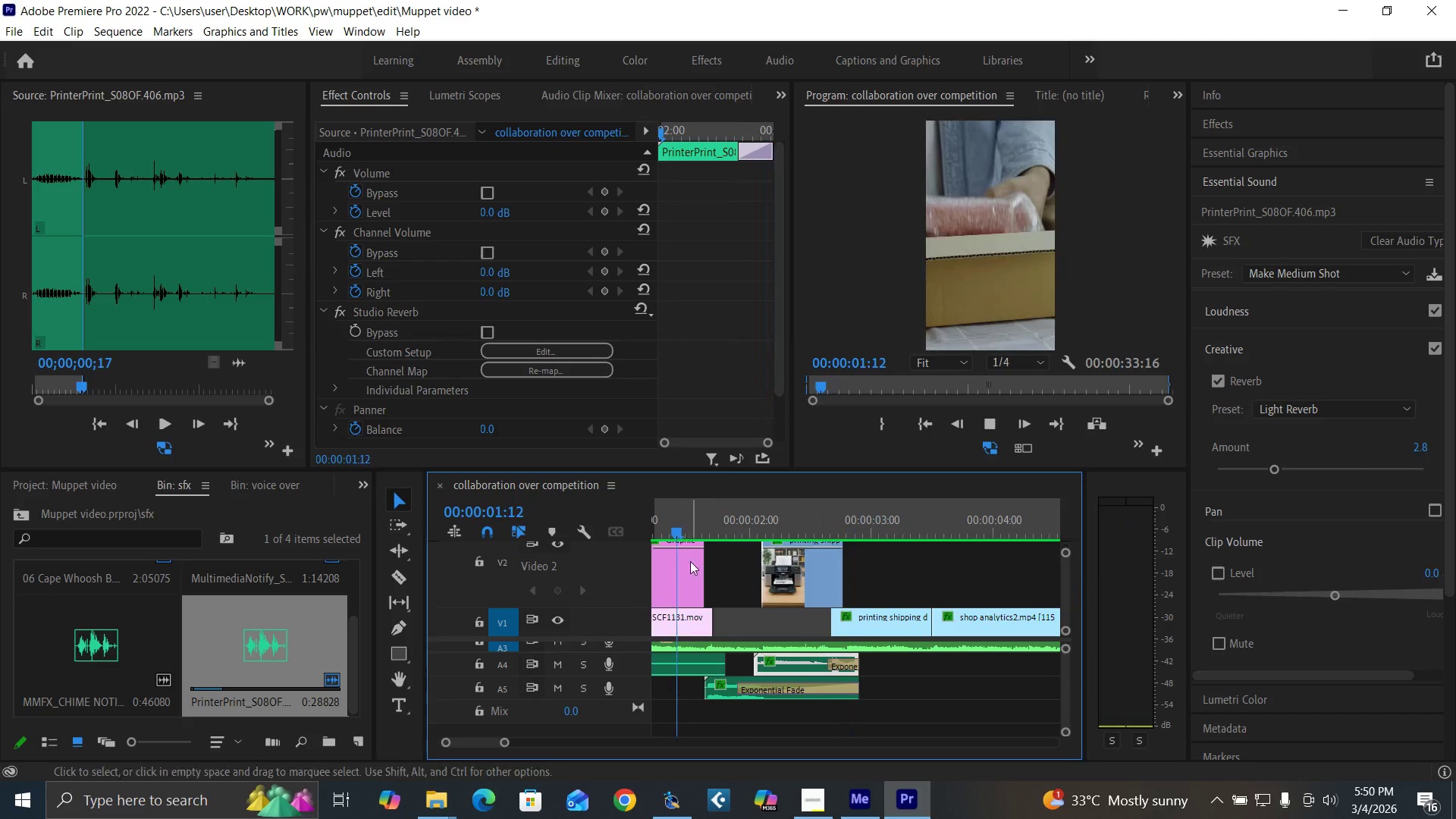 
key(Space)
 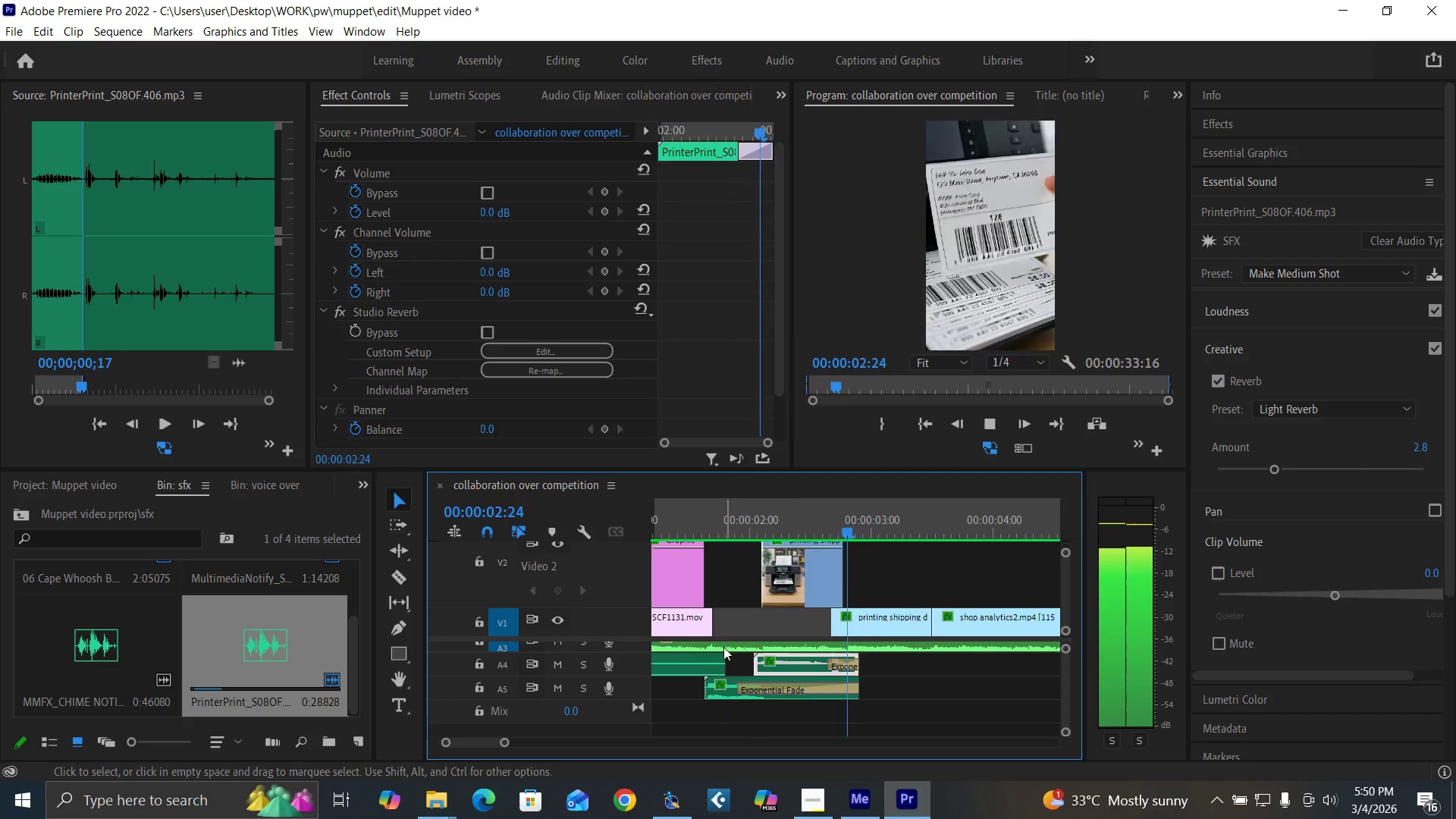 
key(Space)
 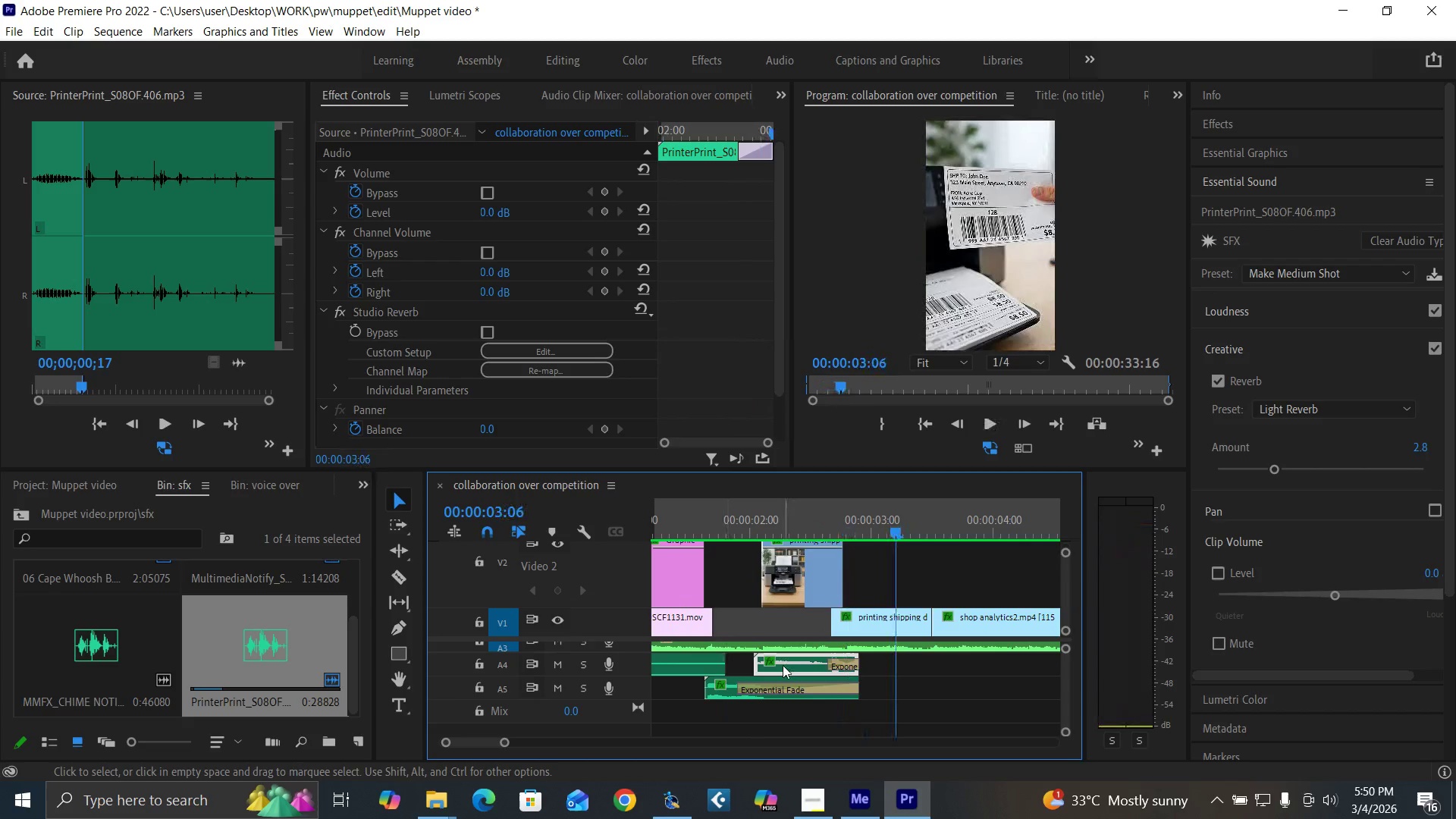 
left_click([783, 665])
 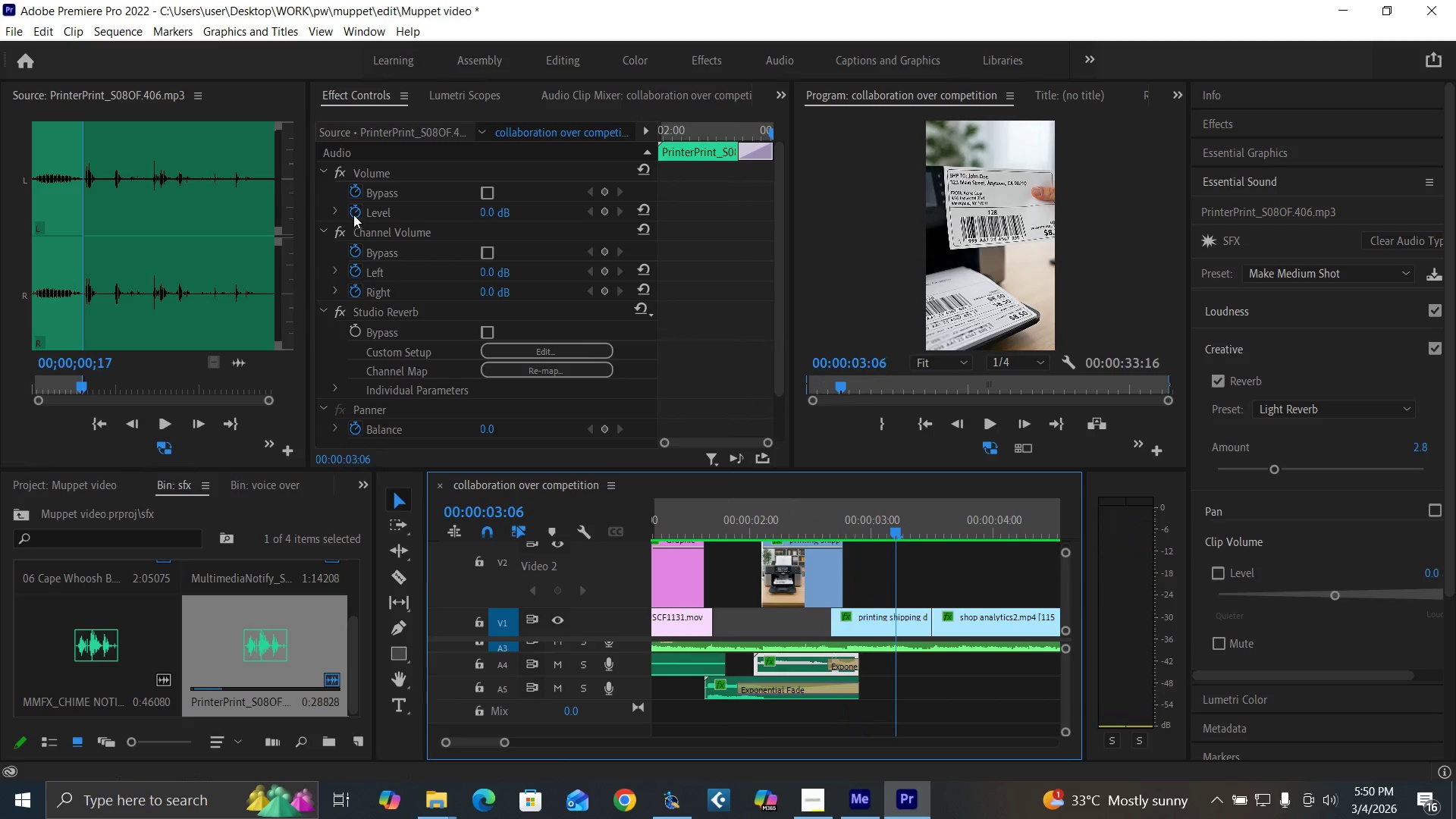 
left_click([353, 213])
 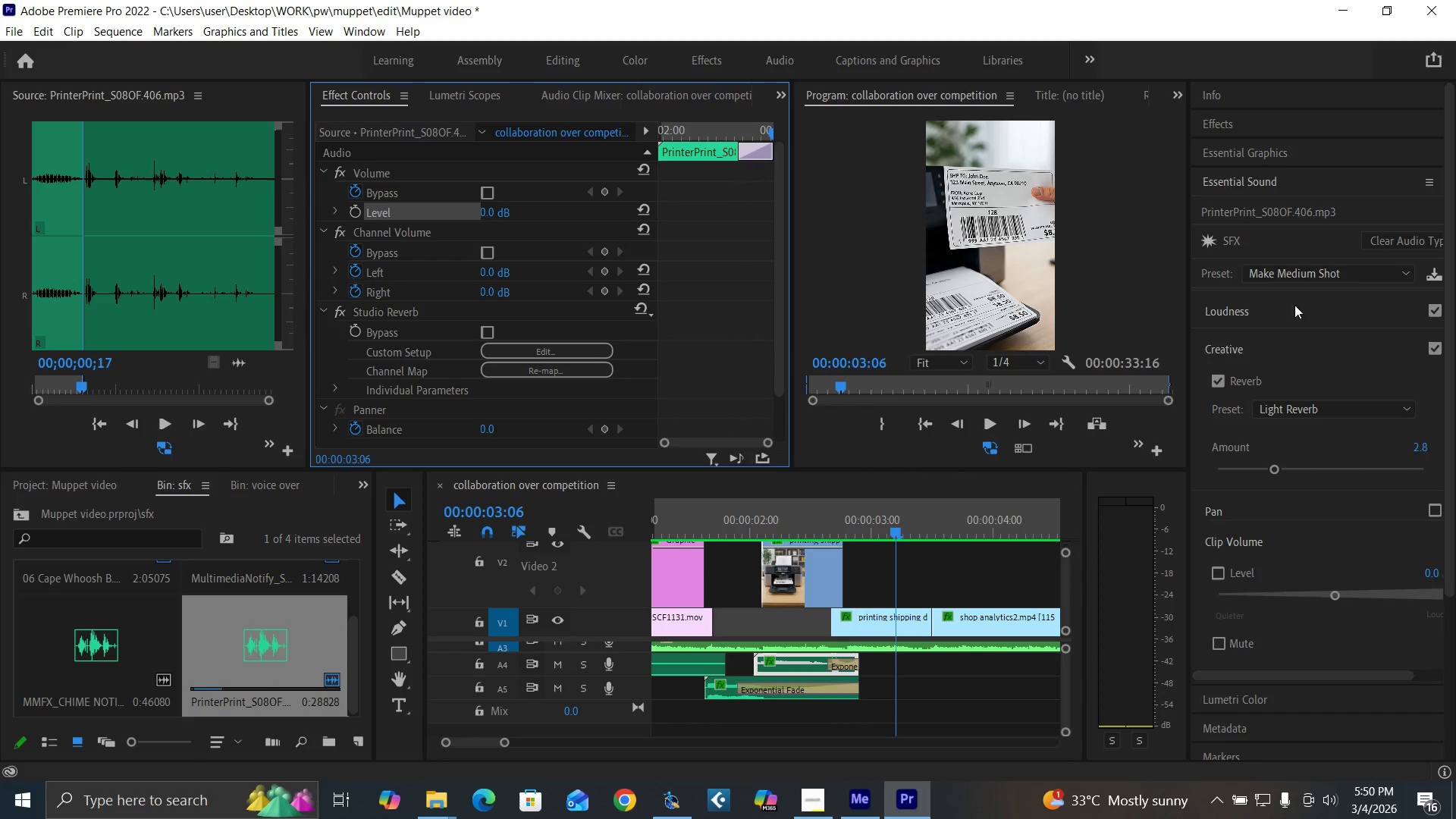 
left_click([1296, 276])
 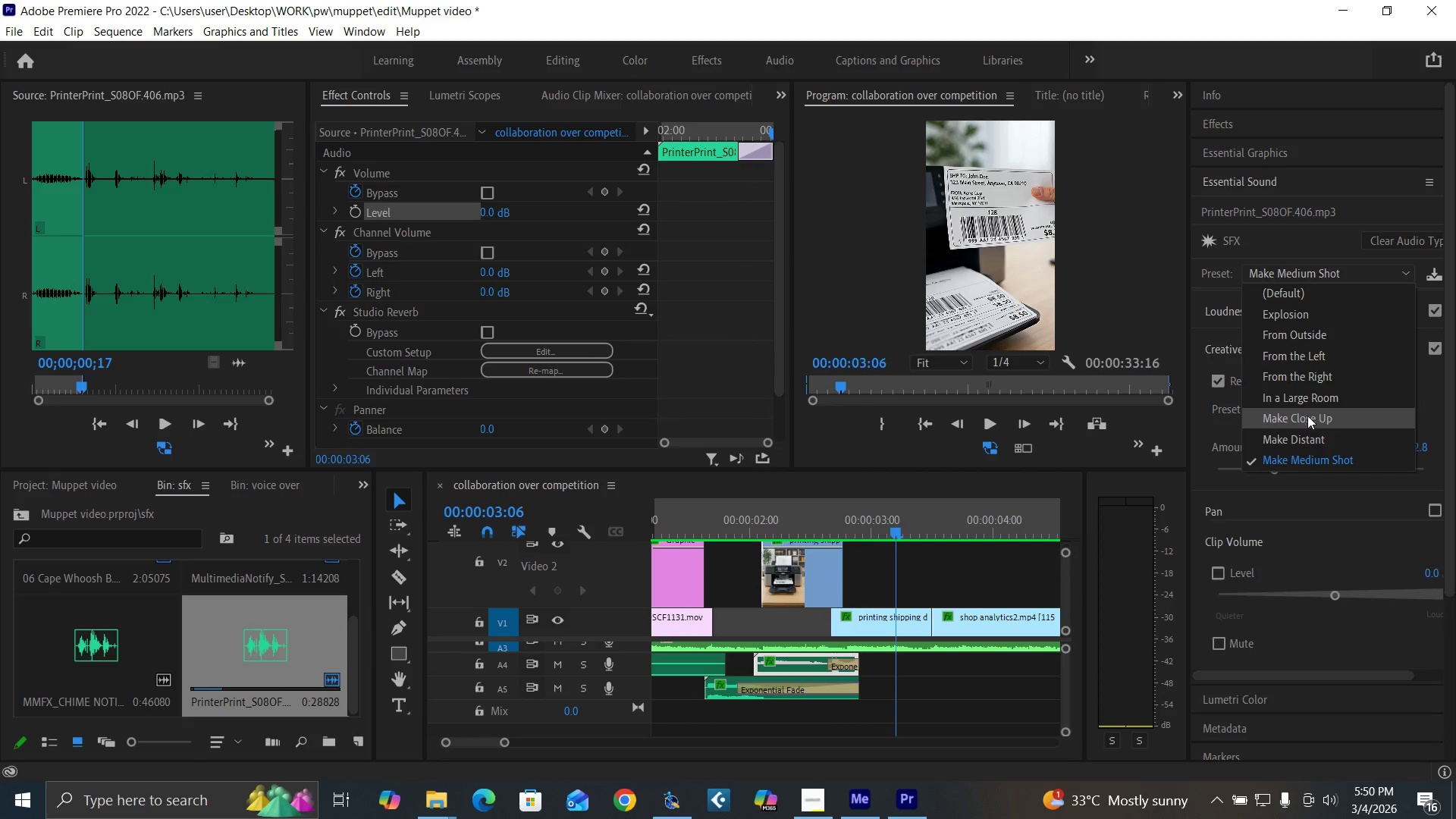 
left_click([1307, 418])
 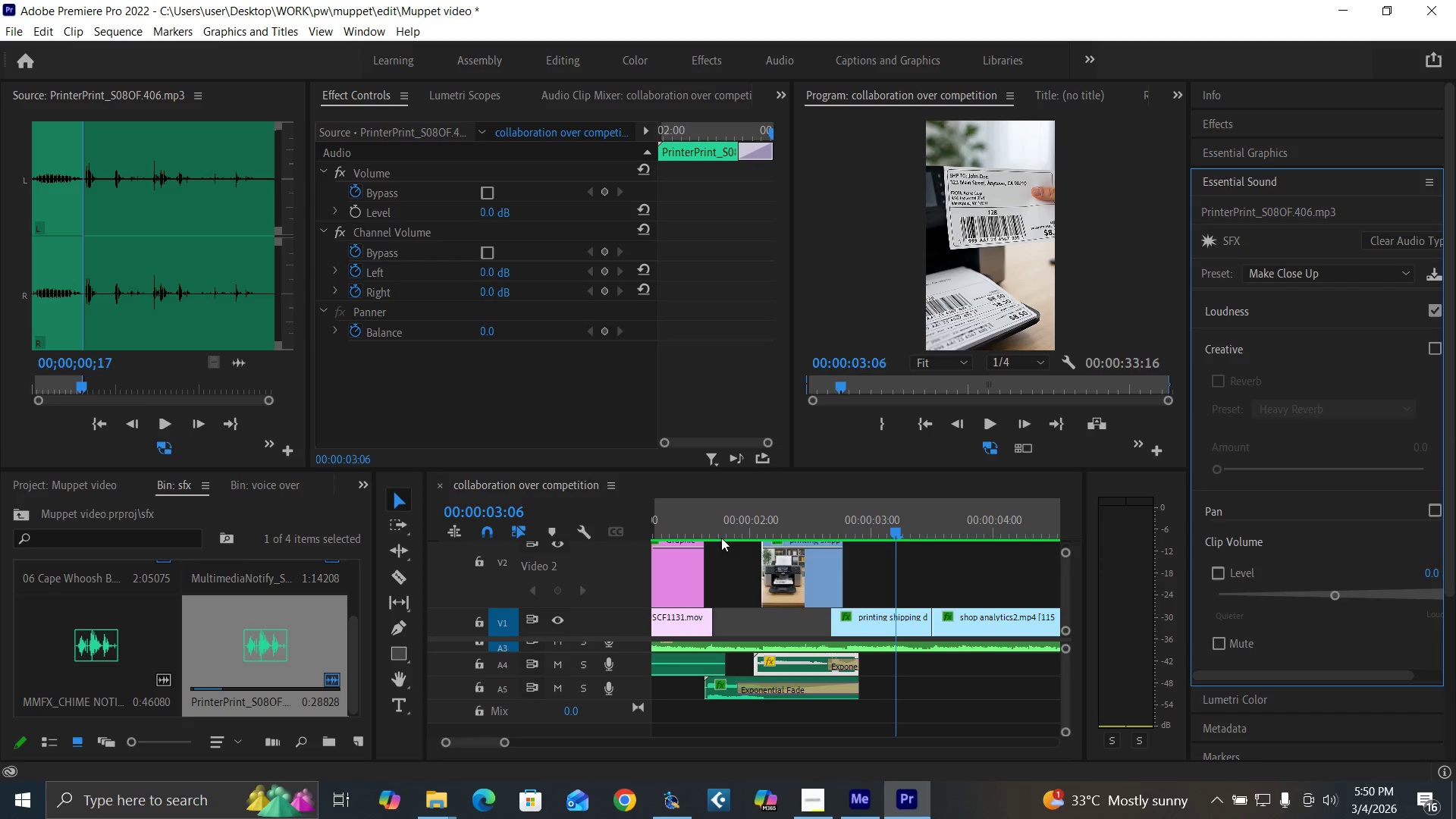 
left_click([736, 531])
 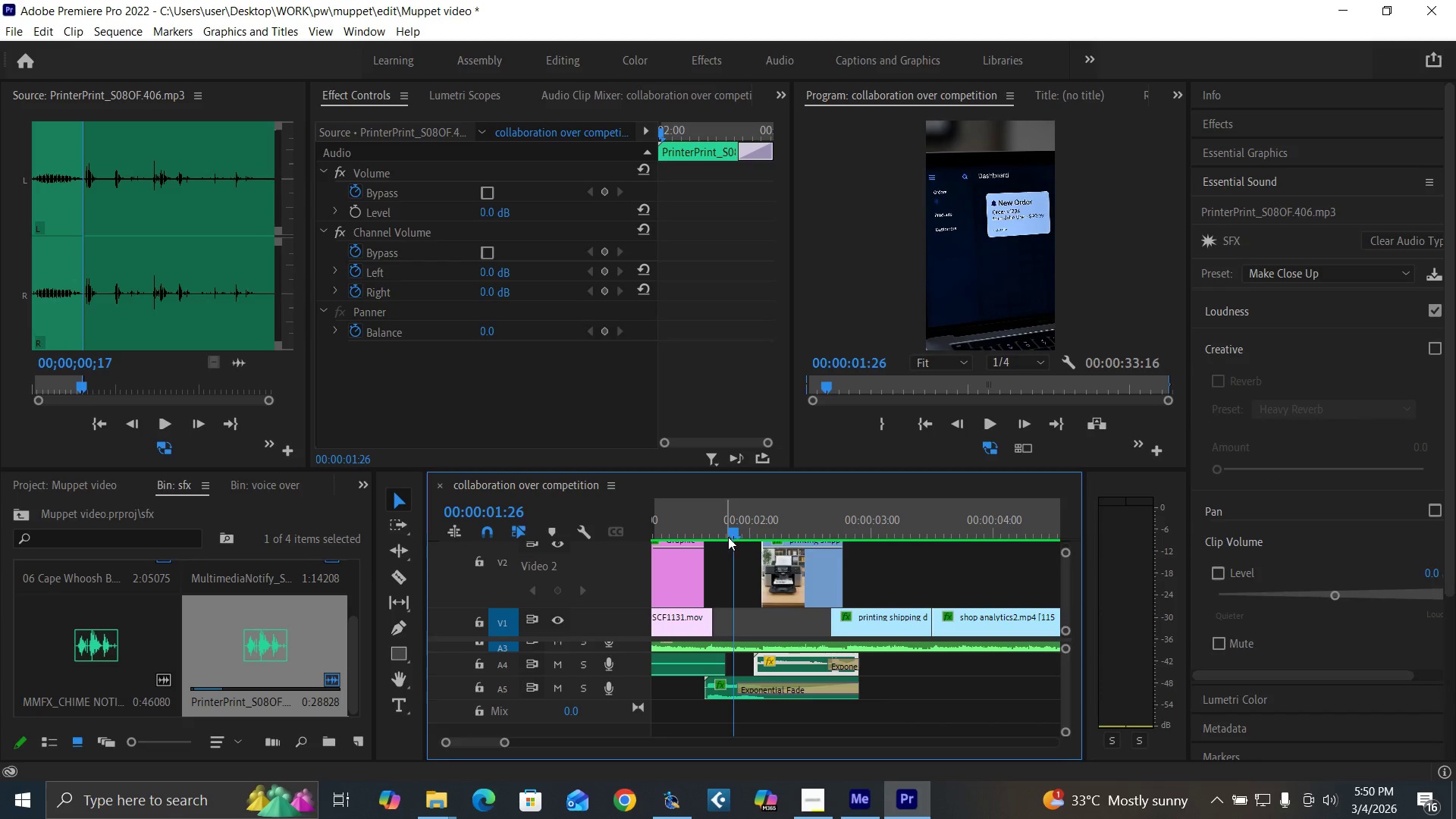 
key(Space)
 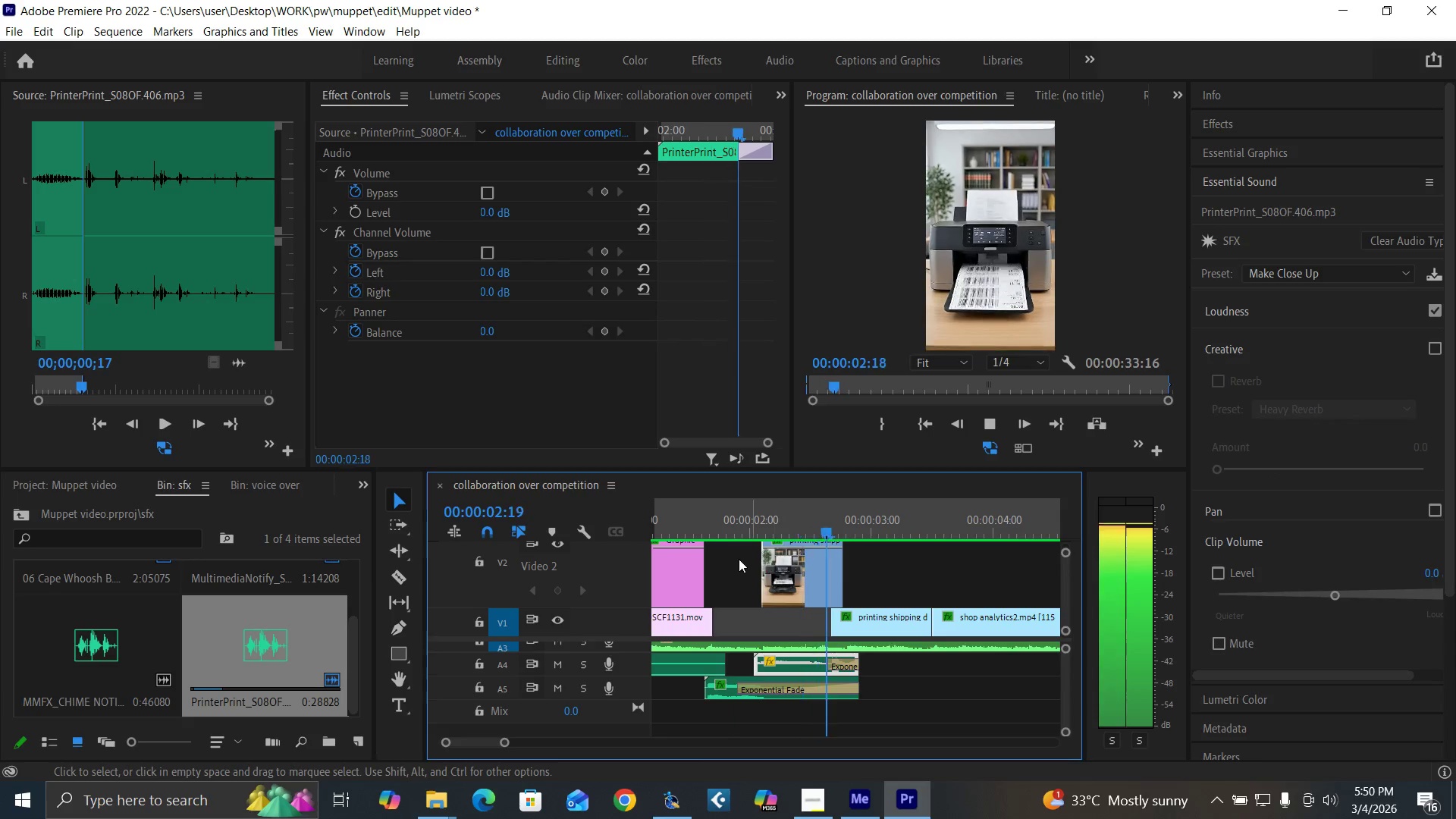 
key(Space)
 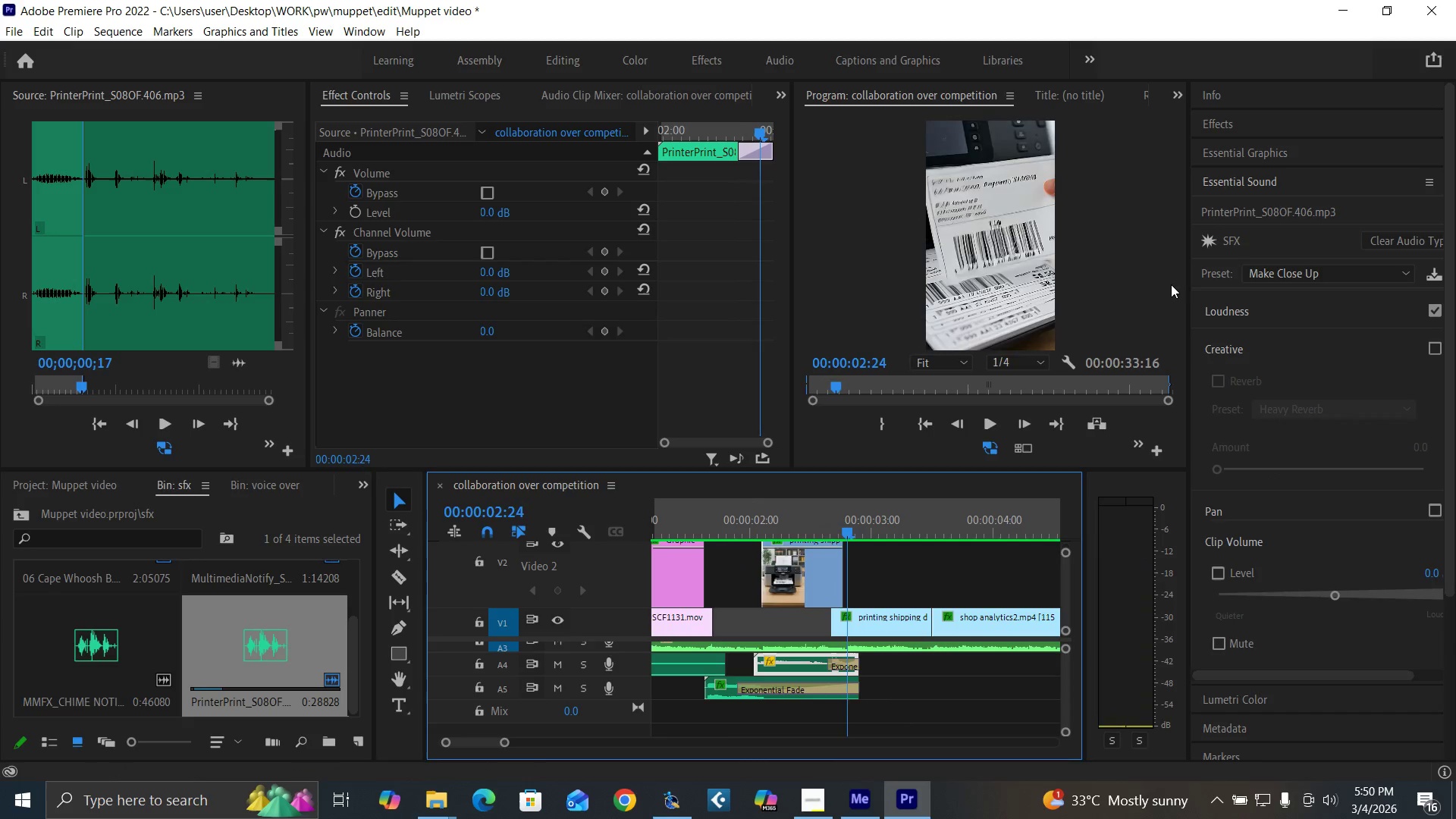 
key(Control+Z)
 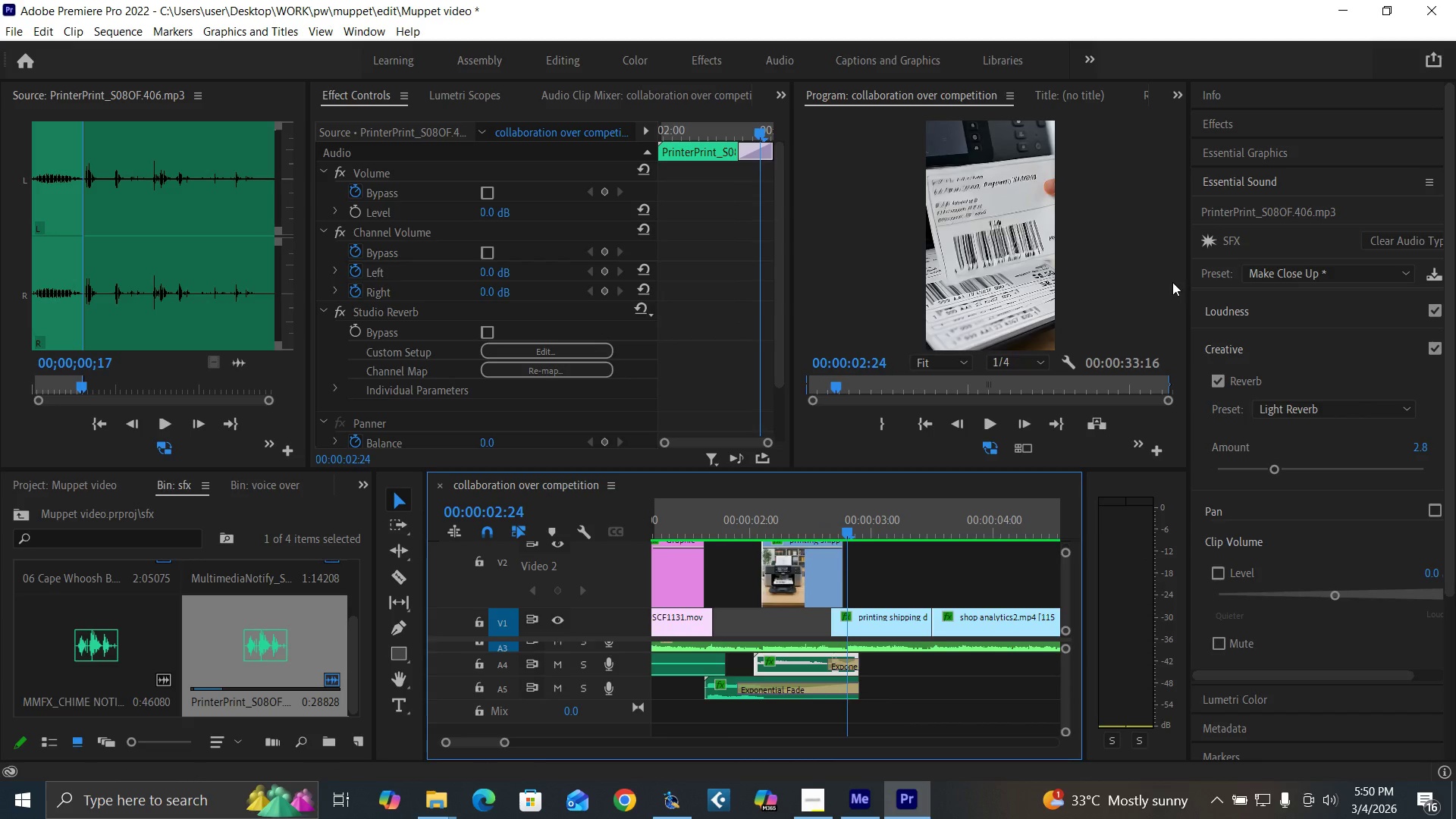 
key(Control+Z)
 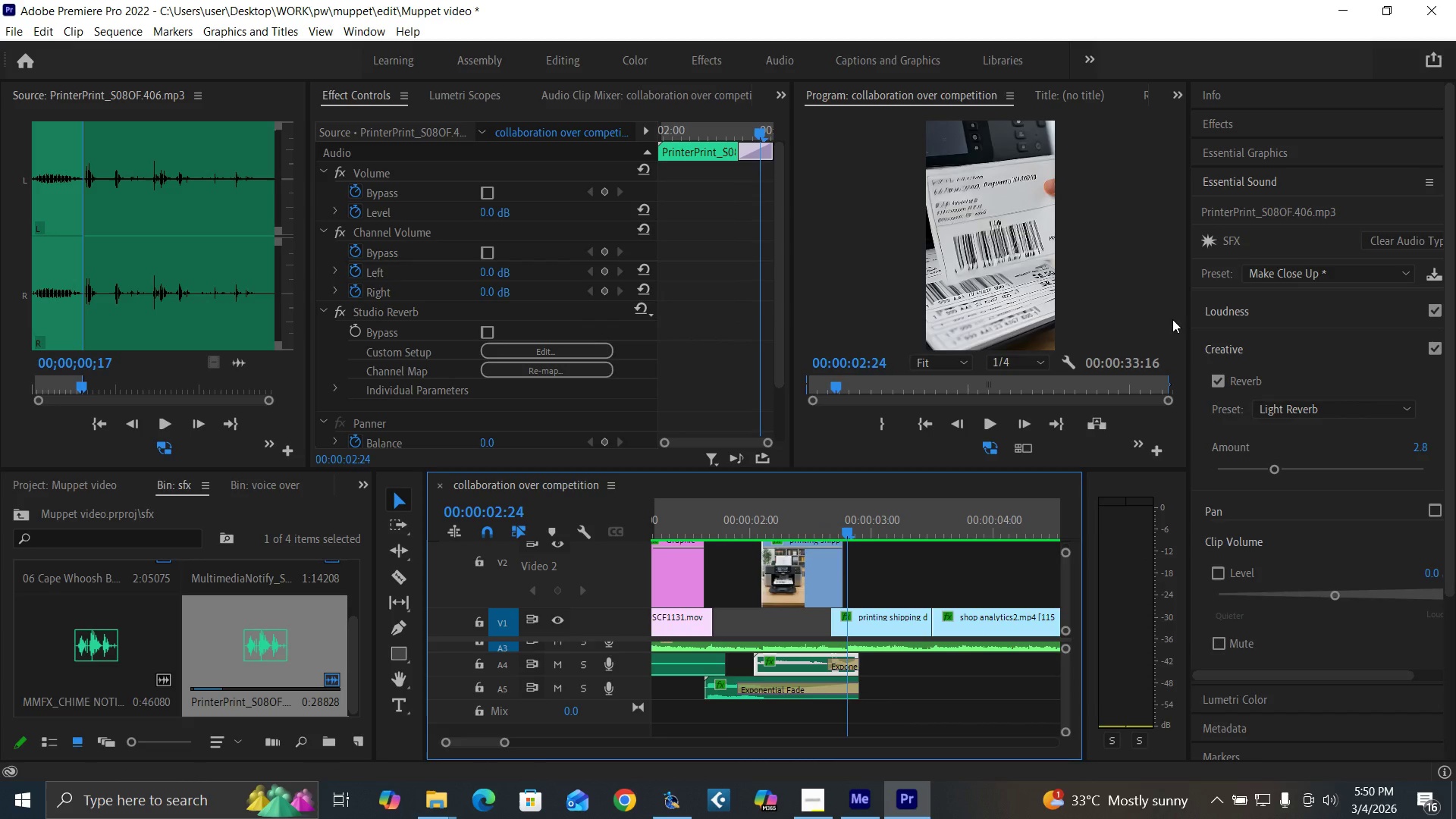 
key(Control+Z)
 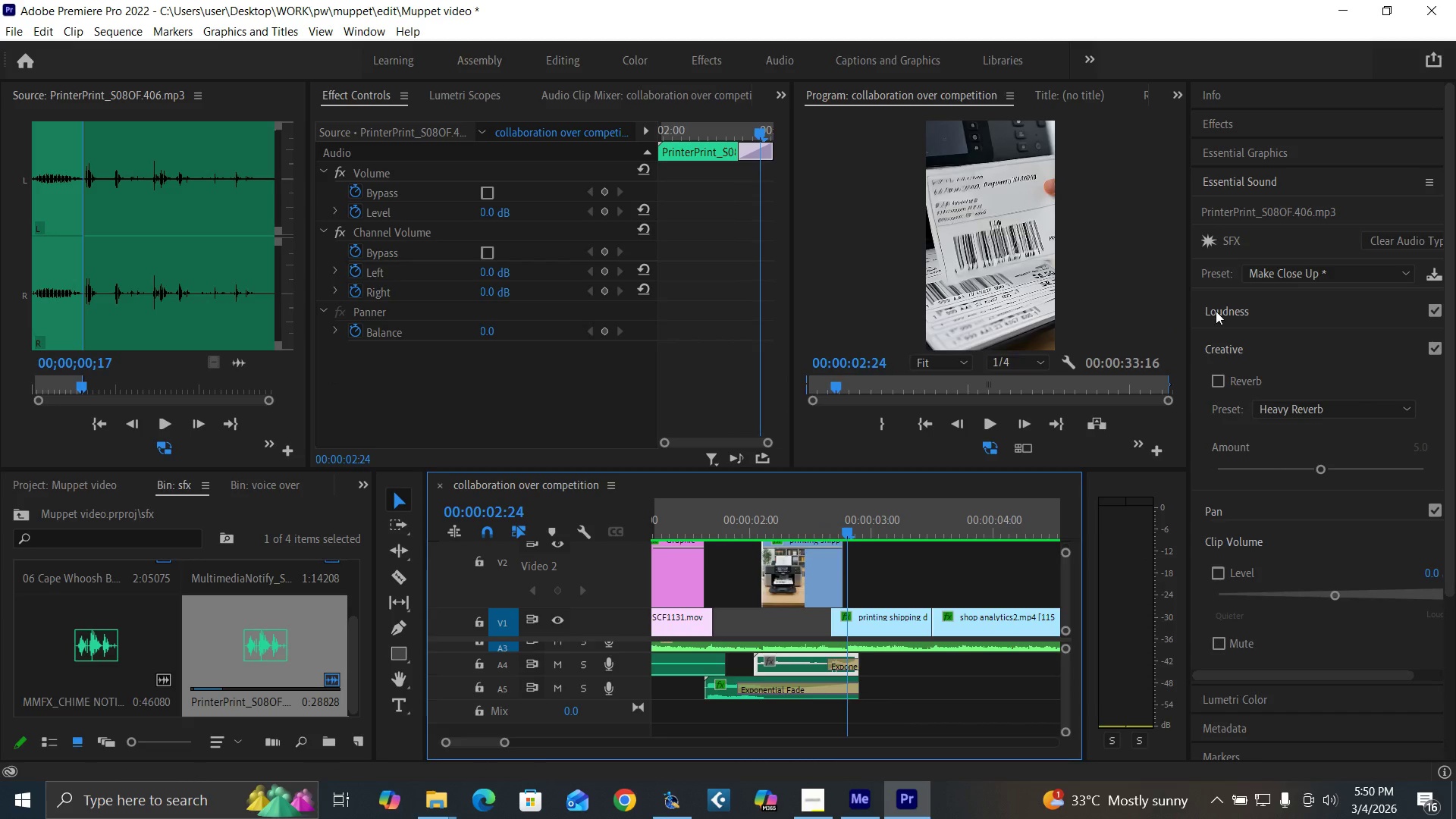 
key(Control+Z)
 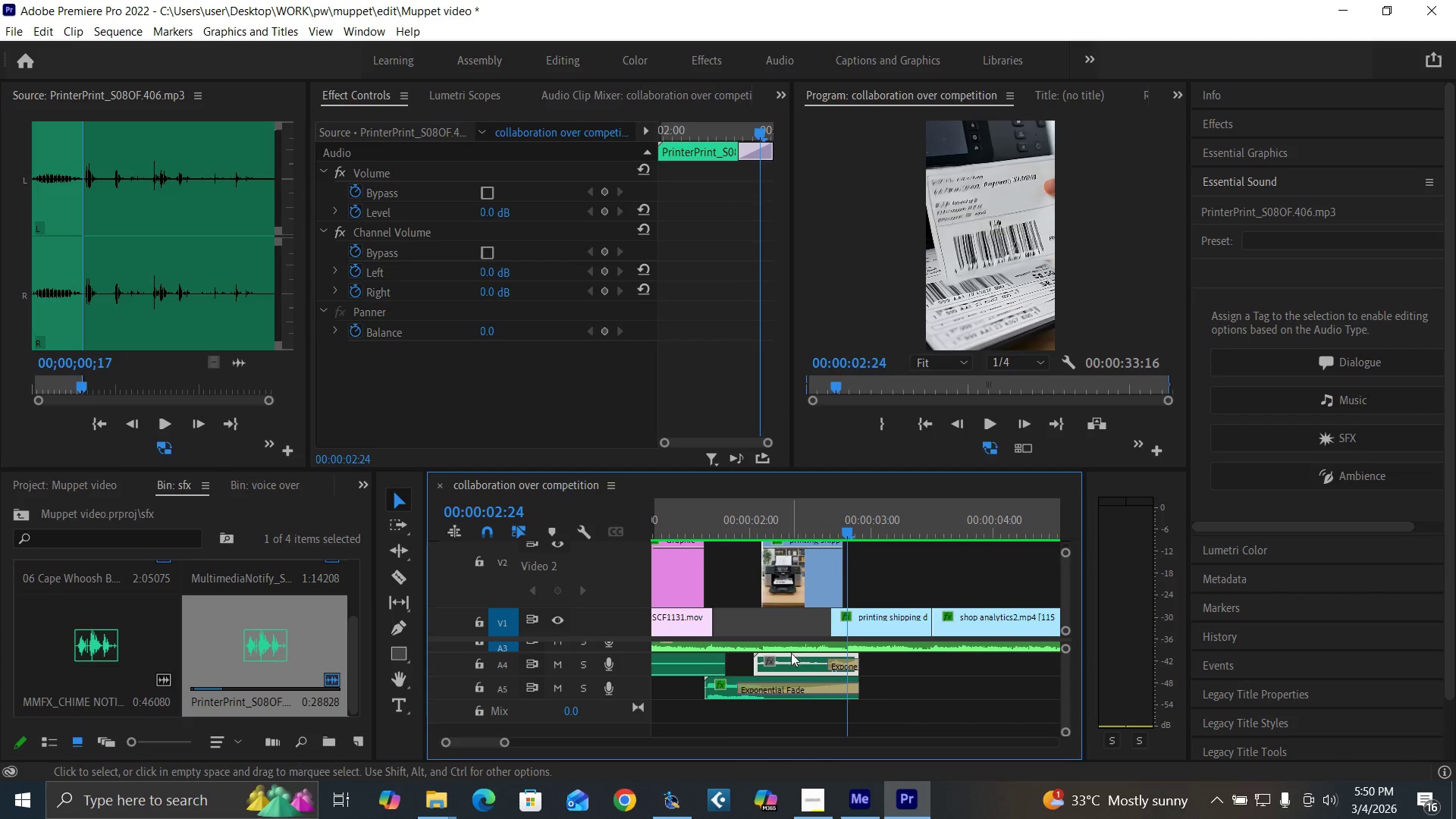 
left_click([790, 662])
 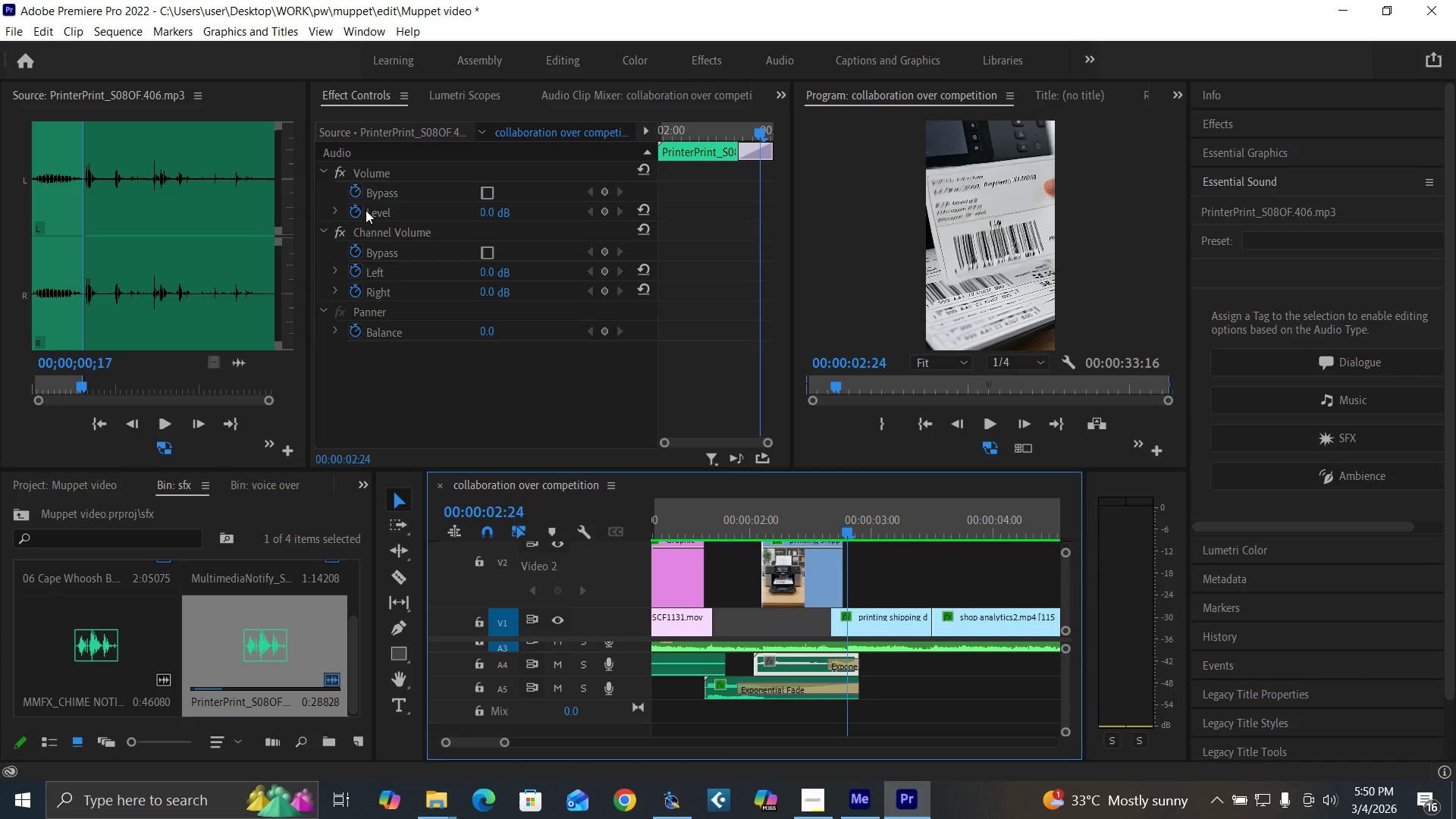 
left_click([352, 214])
 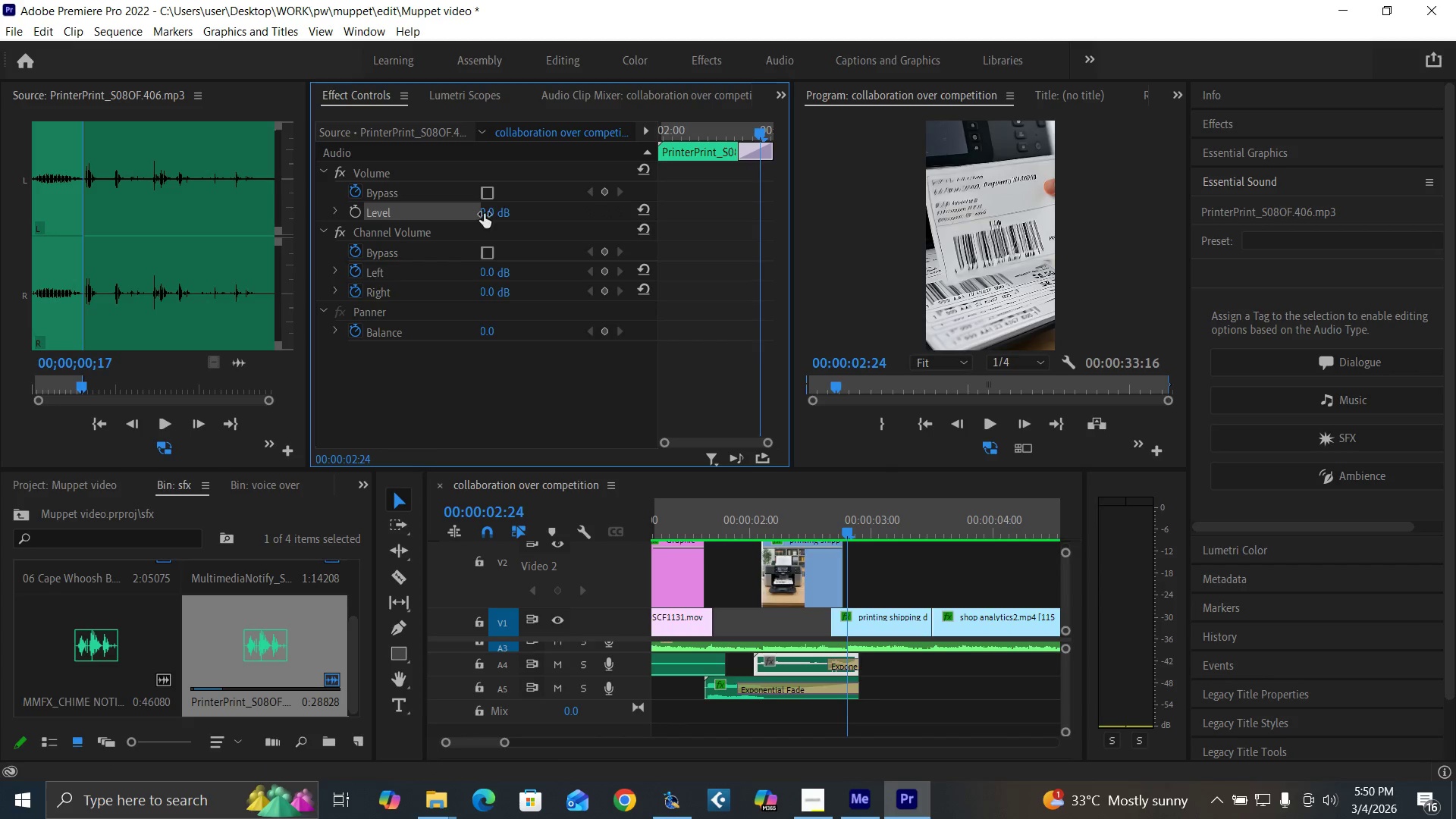 
left_click([484, 214])
 